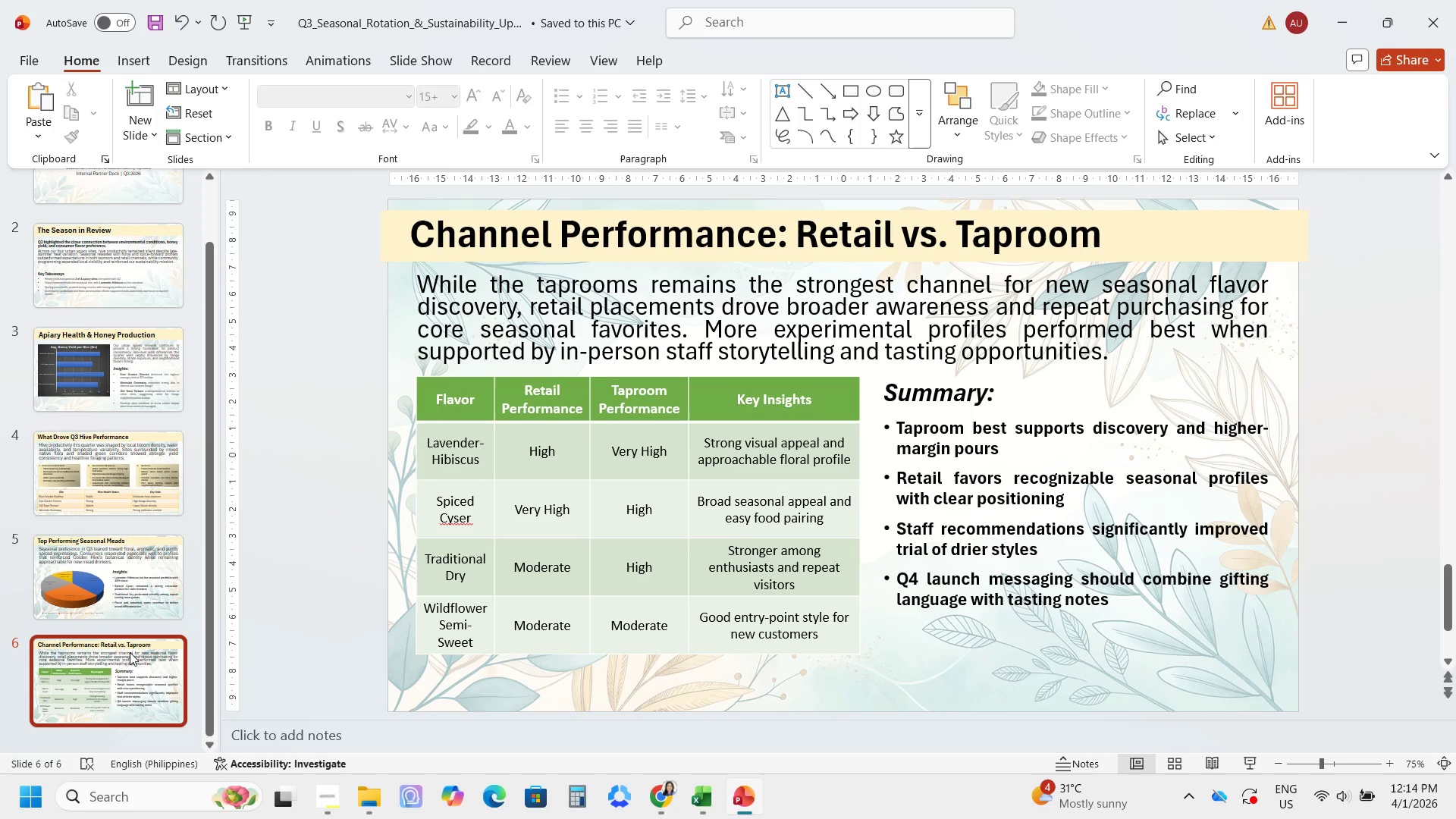 
left_click([124, 657])
 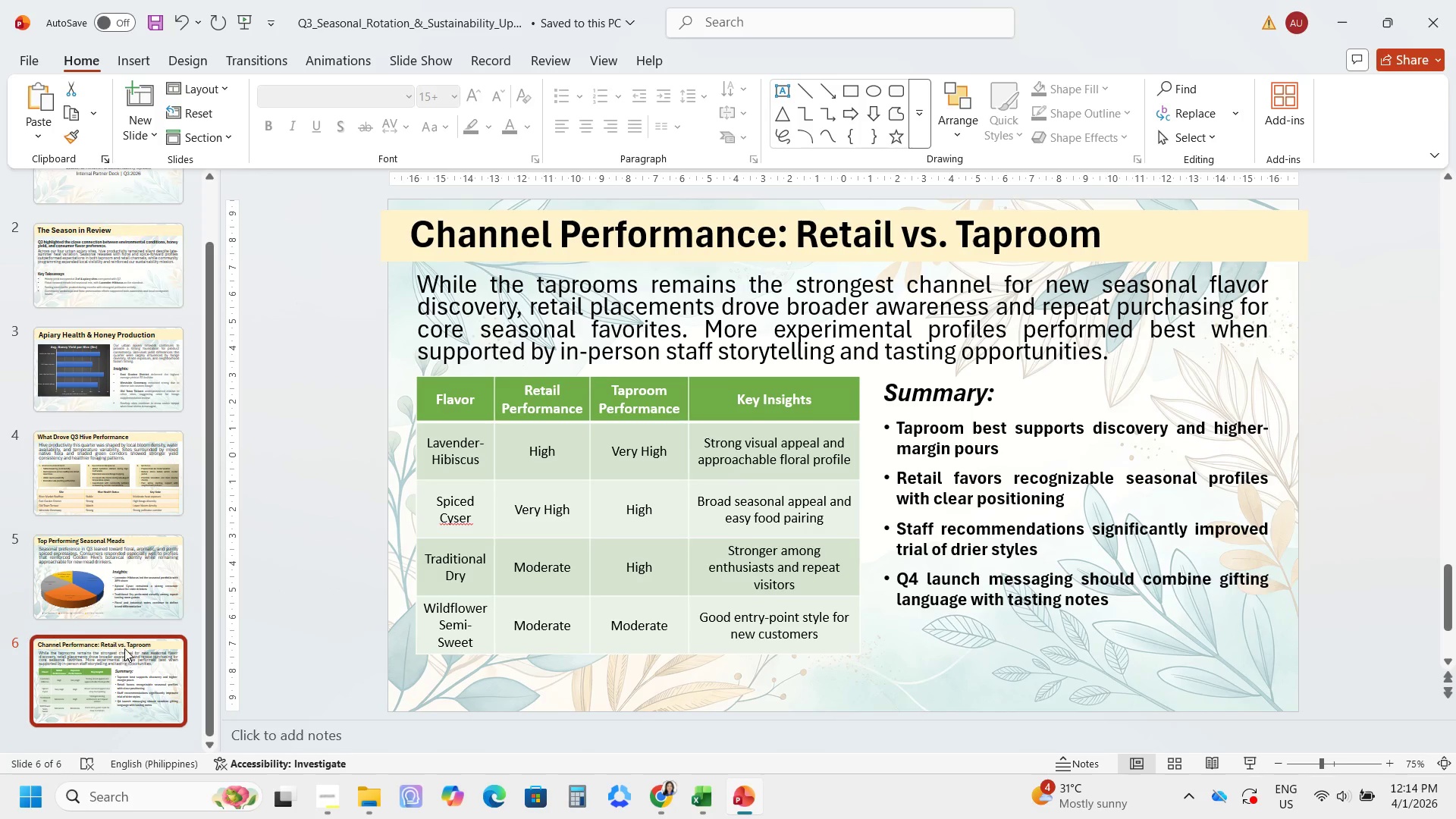 
key(Control+ControlLeft)
 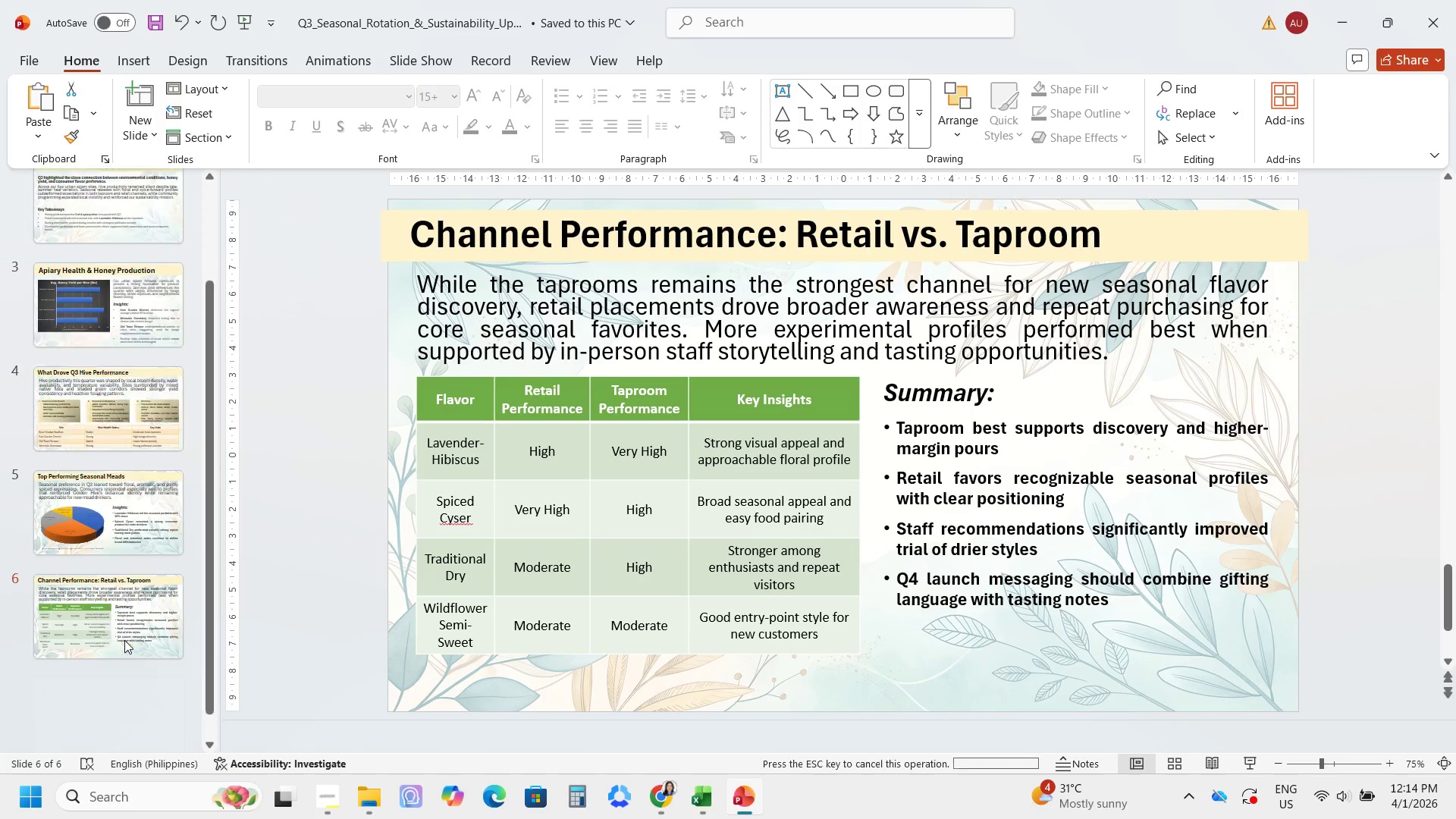 
key(Control+D)
 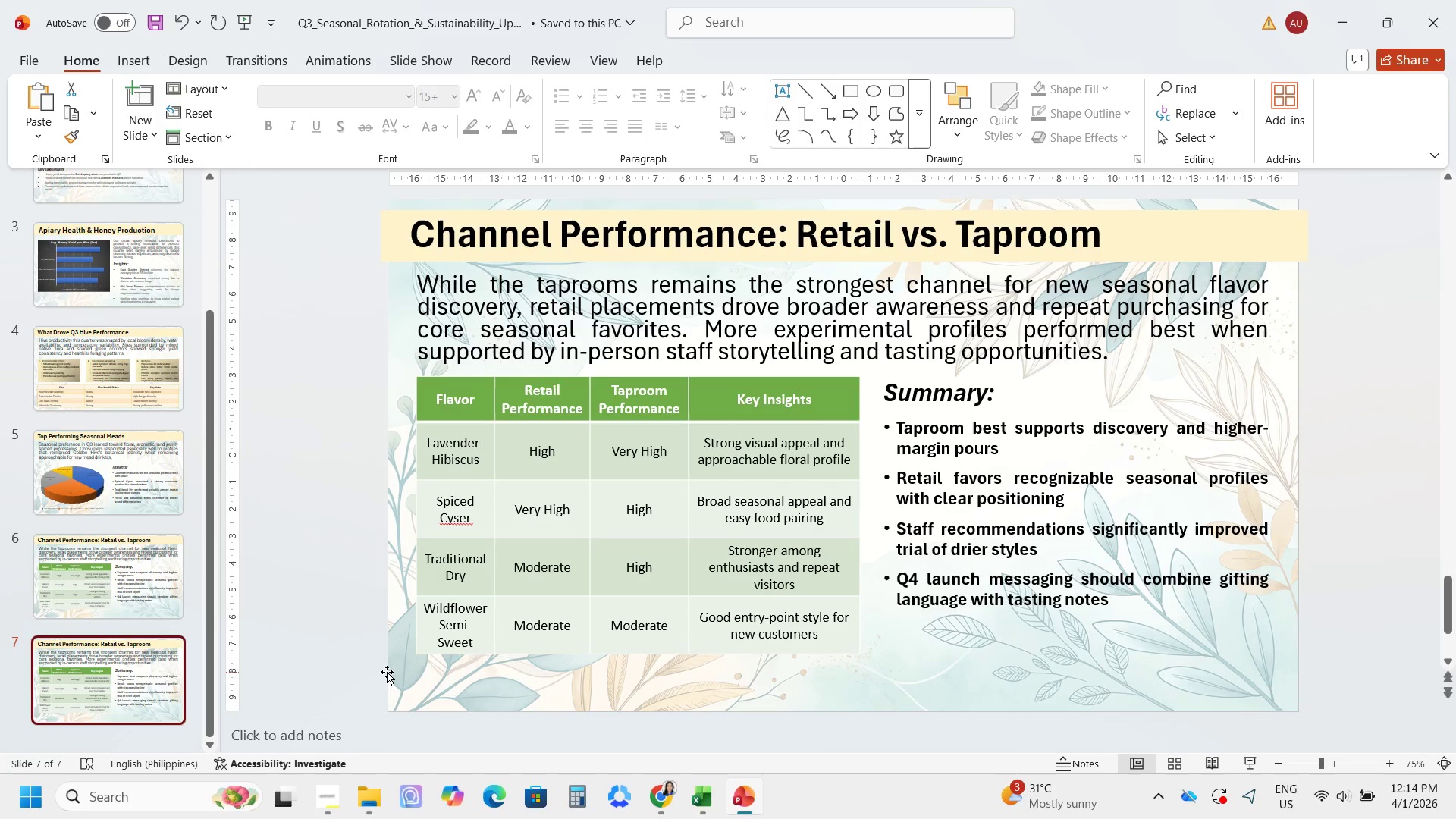 
wait(14.2)
 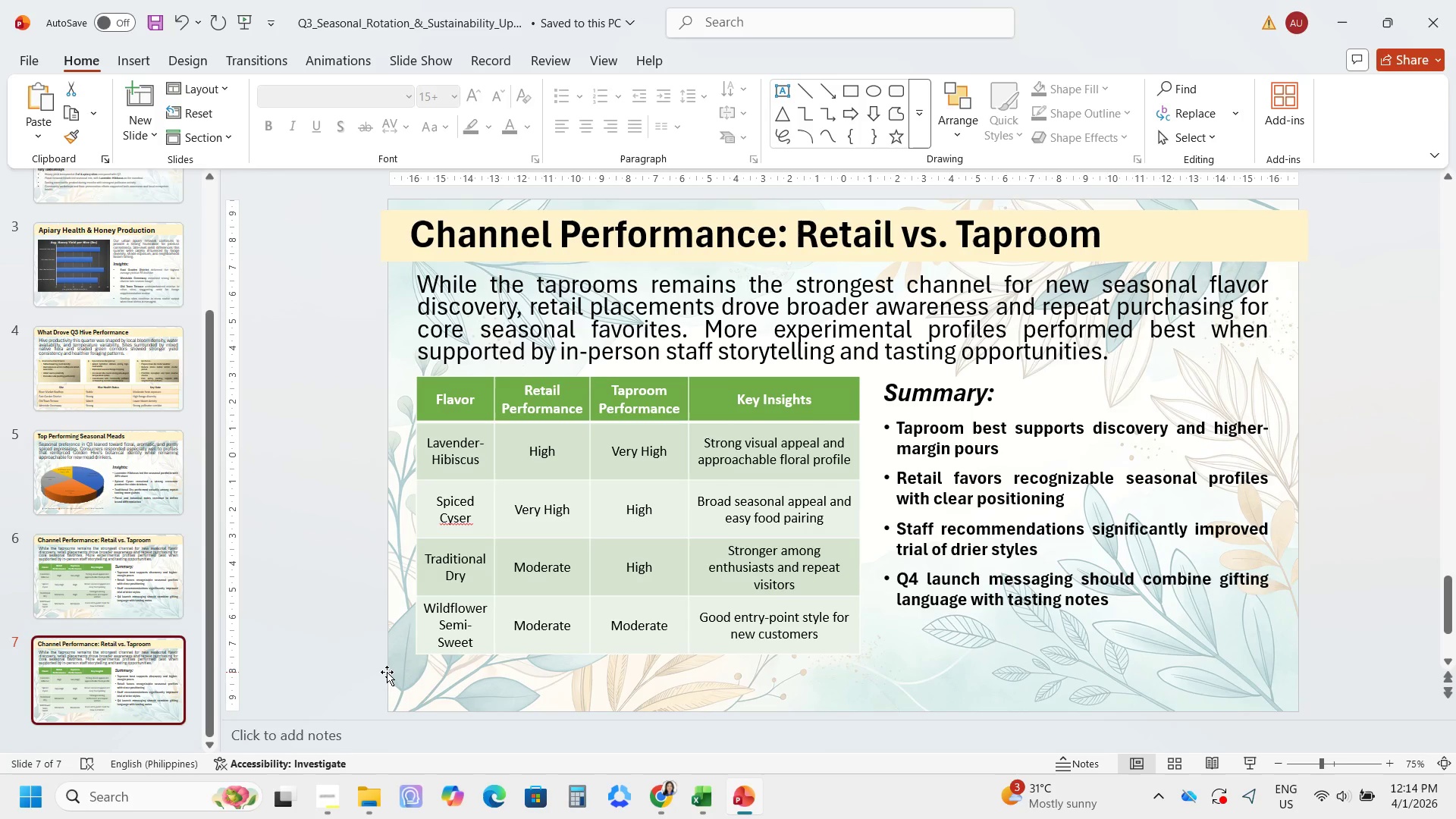 
left_click([545, 231])
 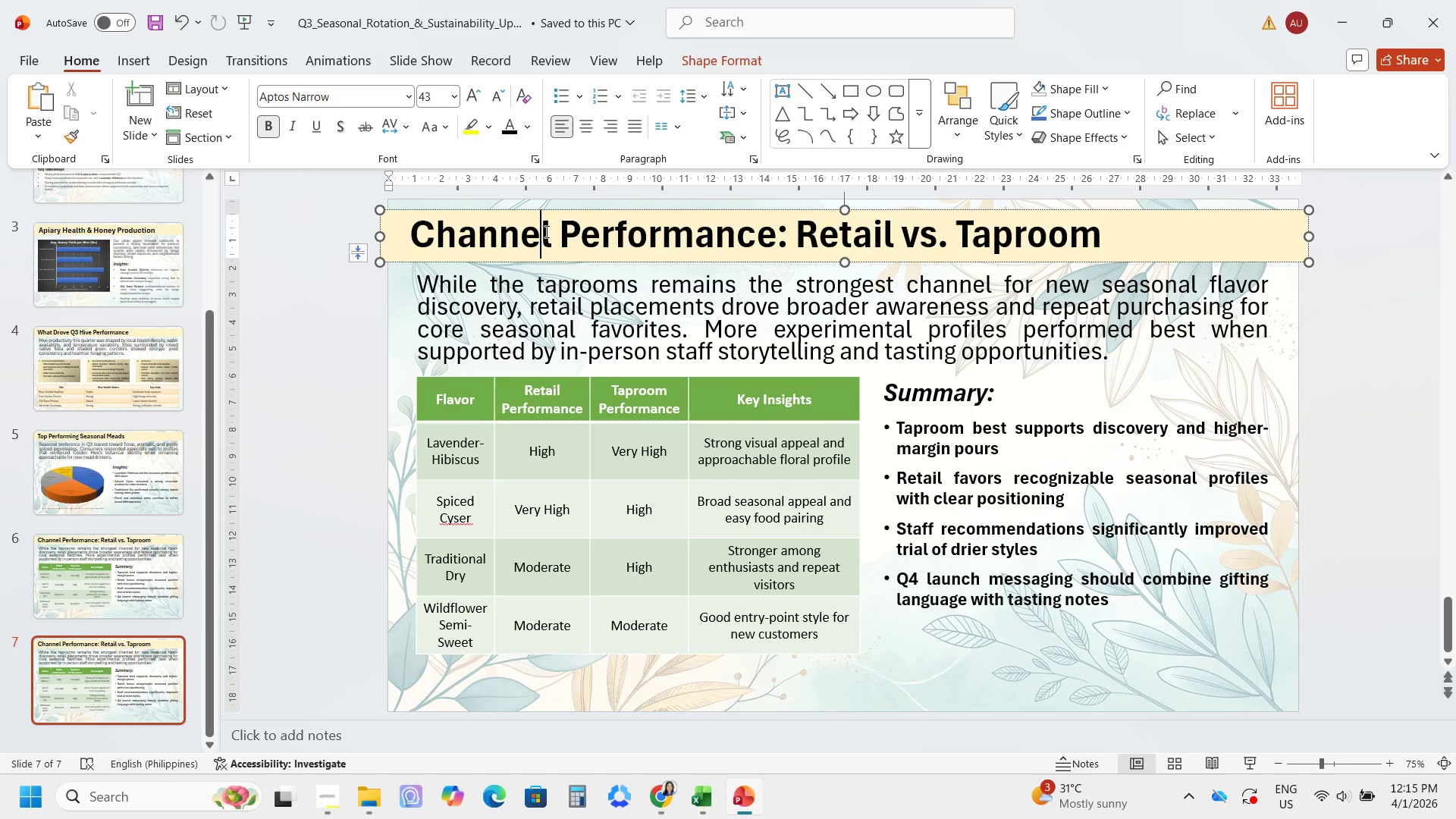 
hold_key(key=ControlLeft, duration=1.31)
 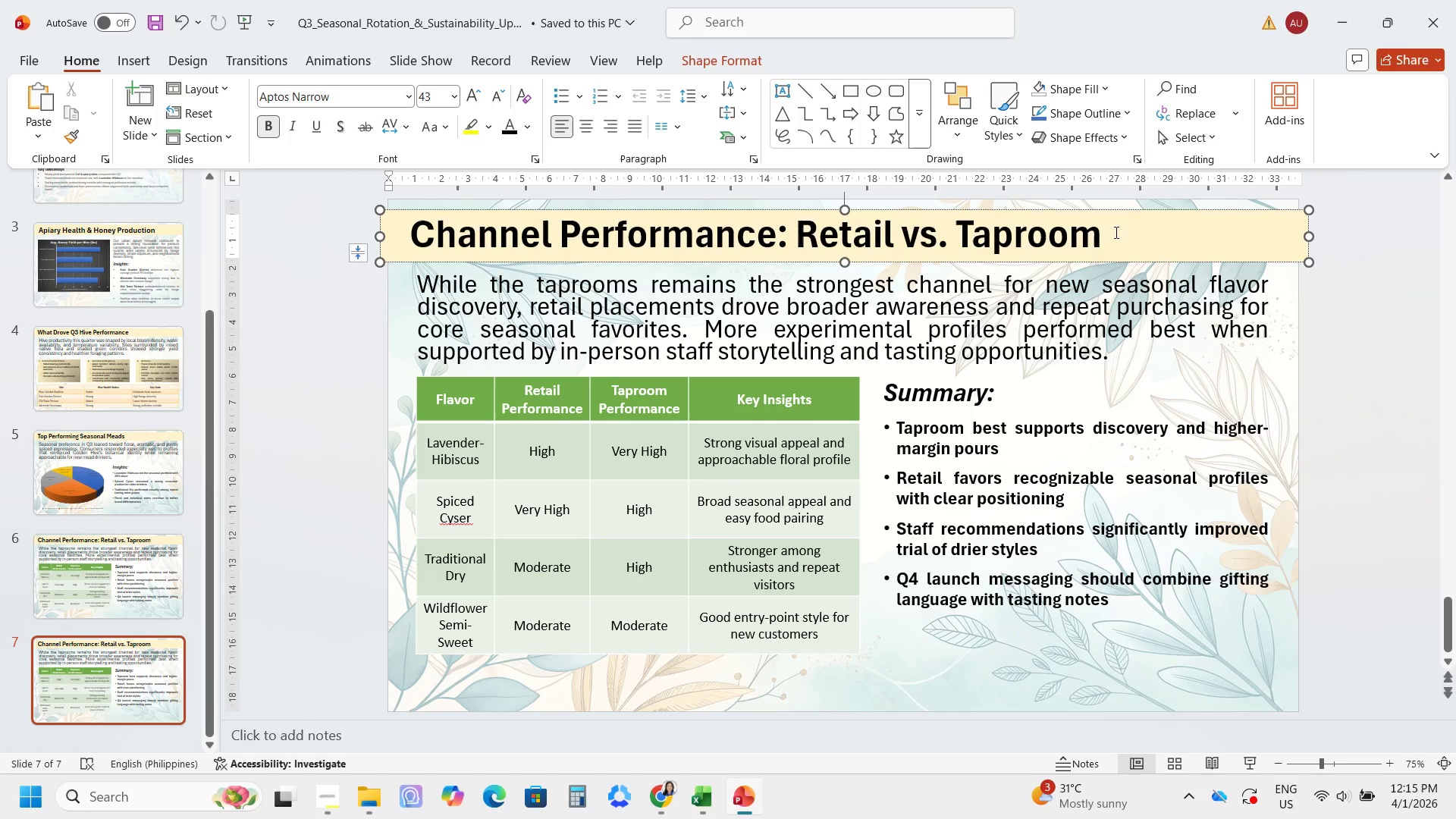 
left_click_drag(start_coordinate=[1143, 236], to_coordinate=[452, 231])
 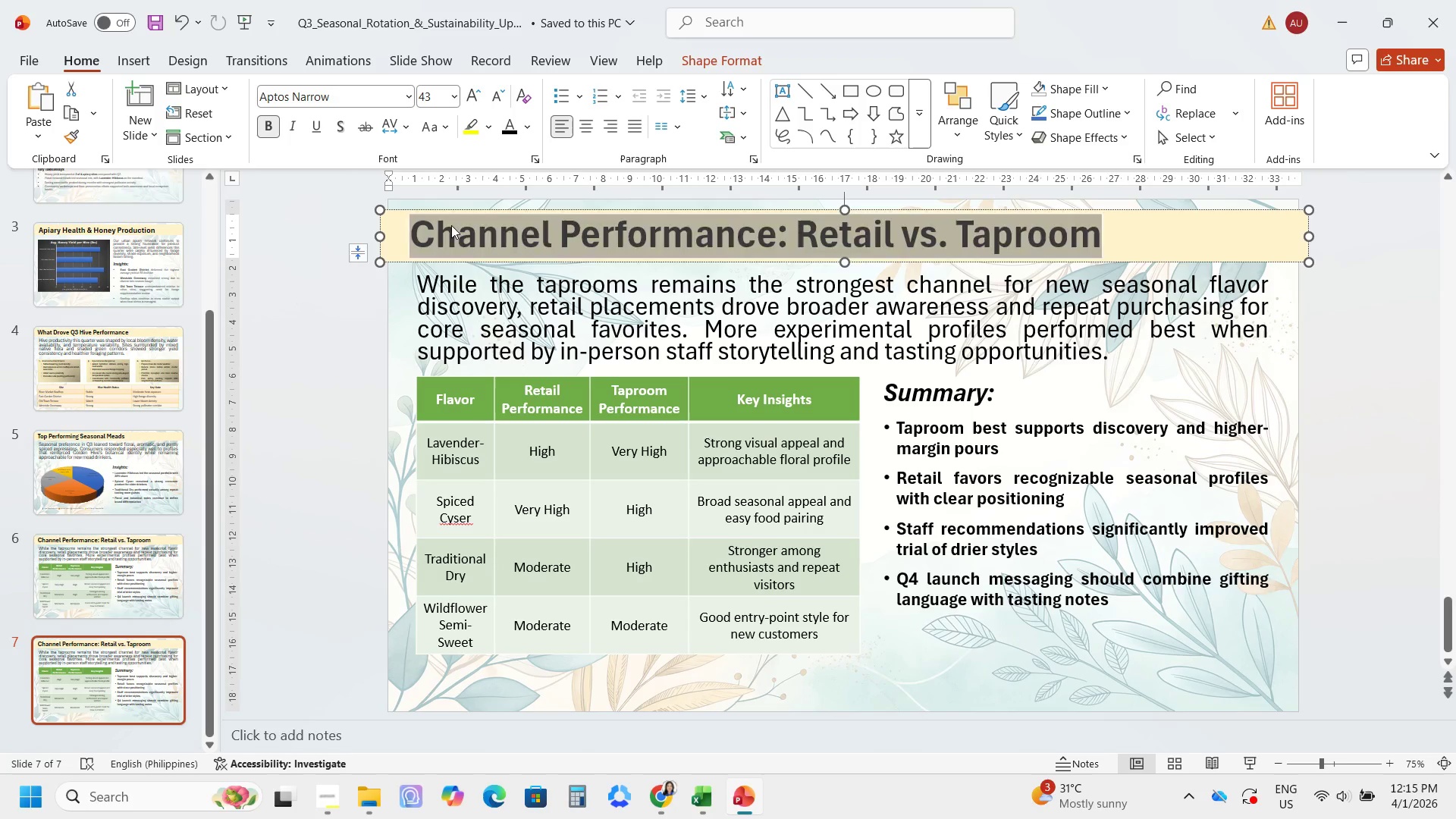 
type(Community Impact: Growing Beyong)
key(Backspace)
type(d the Hive)
 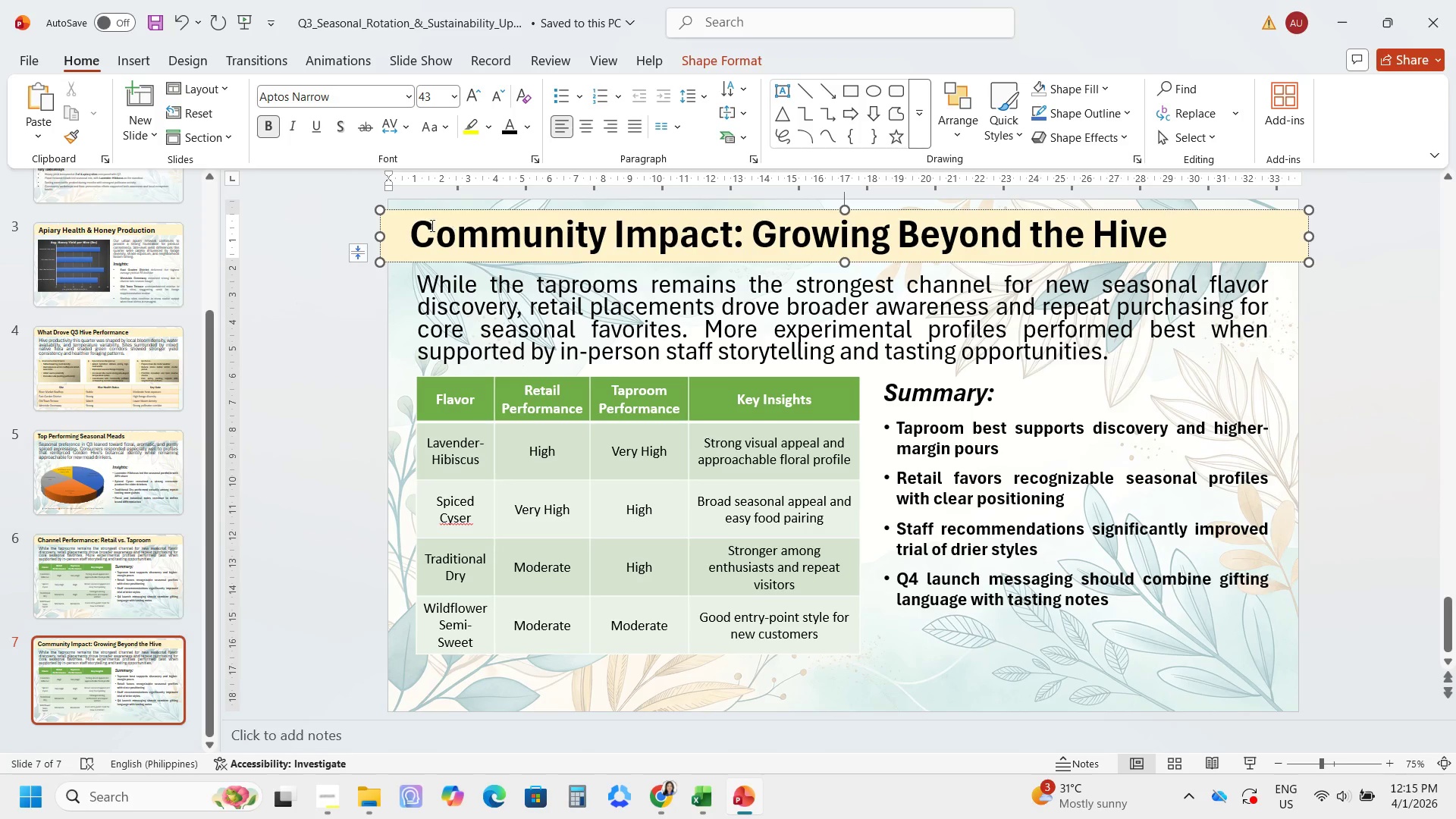 
left_click([492, 289])
 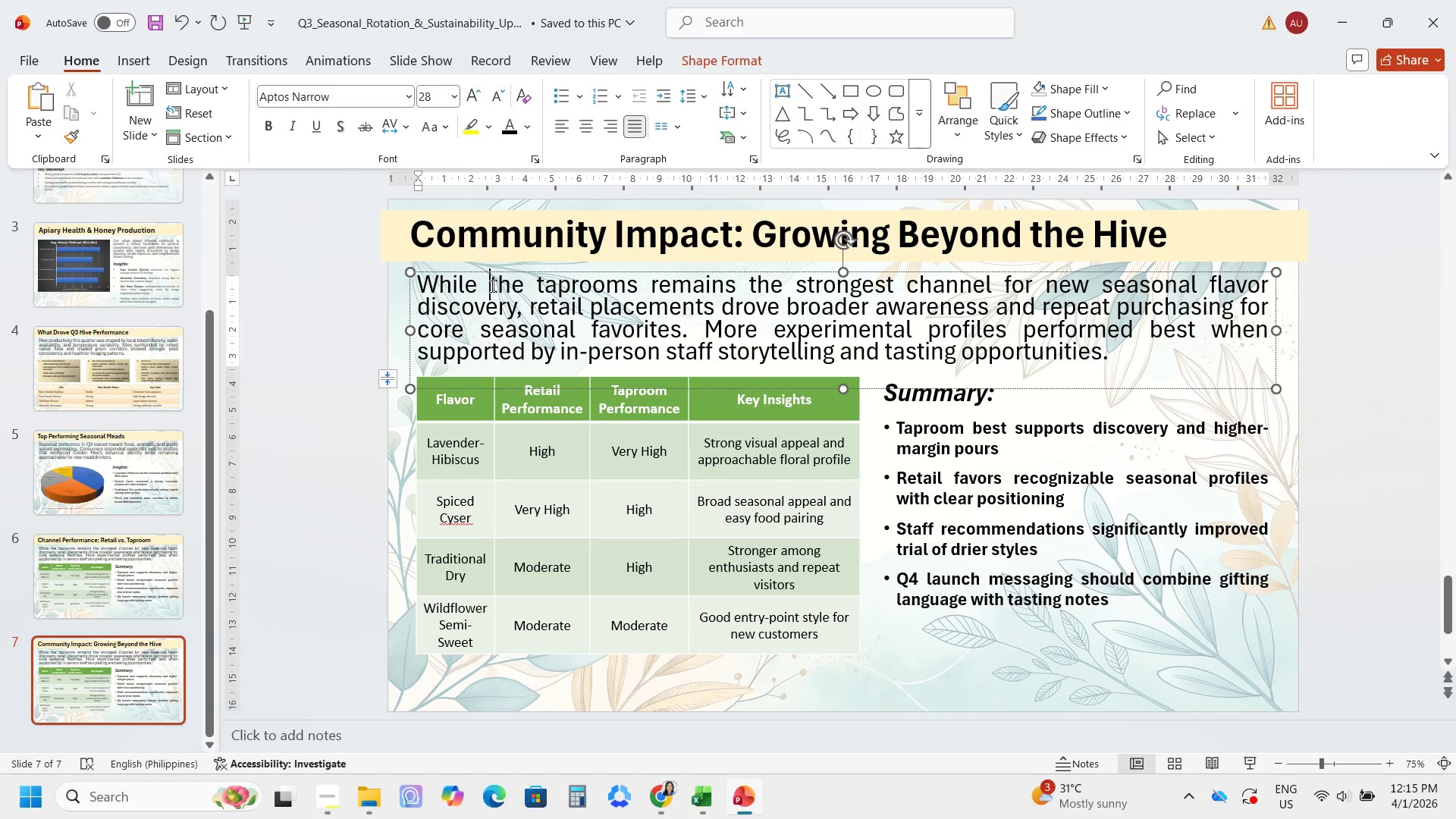 
key(Control+A)
 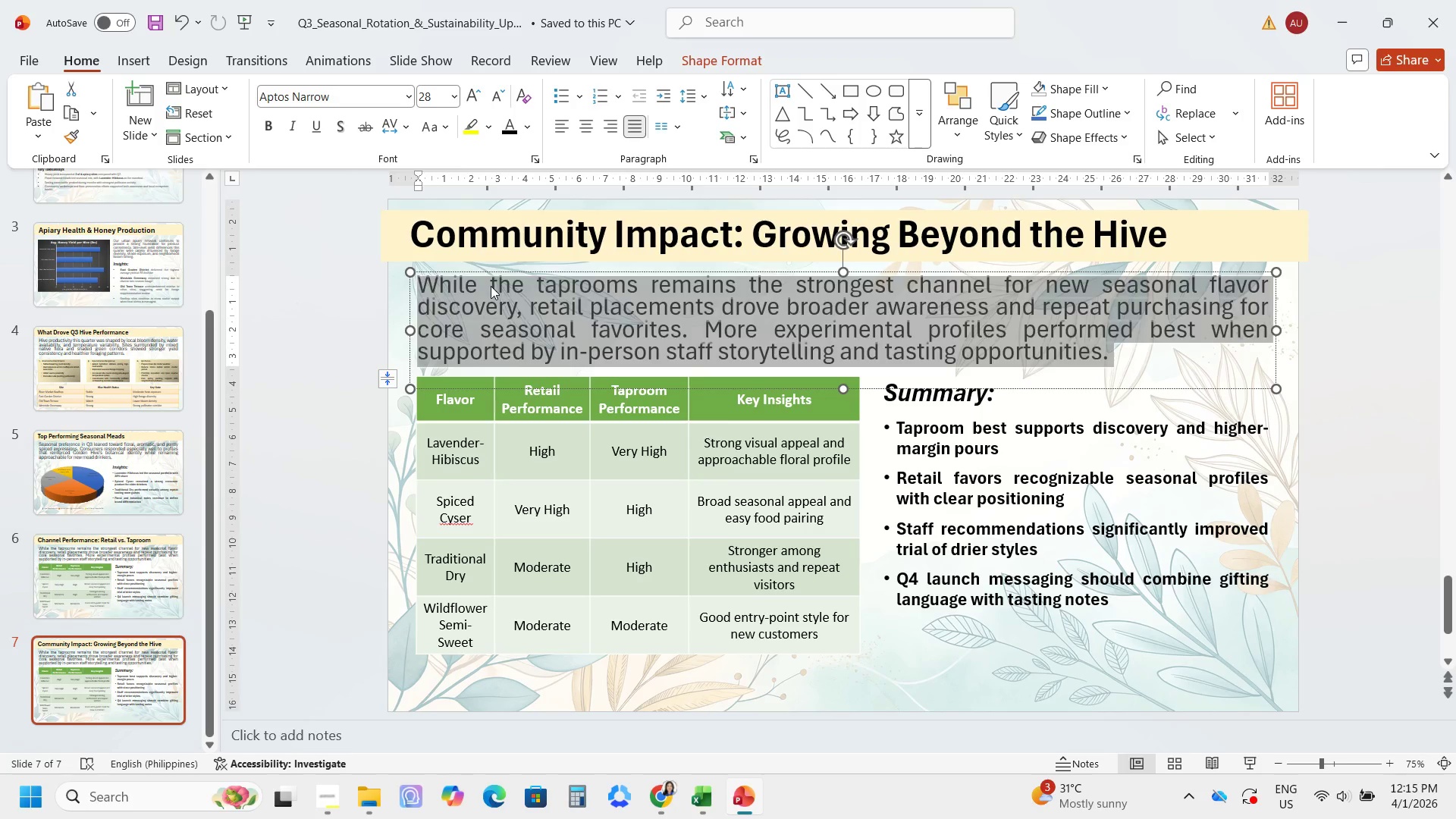 
type(Gole)
key(Backspace)
type(den Hive's sustainability model extende)
key(Backspace)
type(s beyong )
key(Backspace)
key(Backspace)
type(d the )
key(Backspace)
key(Backspace)
key(Backspace)
key(Backspace)
type(production. Through workshops, pollinator education)
key(Backspace)
type(n, and local fo)
key(Backspace)
type(lora preservation, Q3 programming strengthend)
key(Backspace)
type(ed brand local)
key(Backspace)
key(Backspace)
key(Backspace)
type(yoalt)
key(Backspace)
key(Backspace)
key(Backspace)
key(Backspace)
type(alty wi)
key(Backspace)
type(hiel)
key(Backspace)
key(Backspace)
type(le contributong)
key(Backspace)
key(Backspace)
key(Backspace)
type(ong)
key(Backspace)
key(Backspace)
key(Backspace)
type(ing to healthier )
 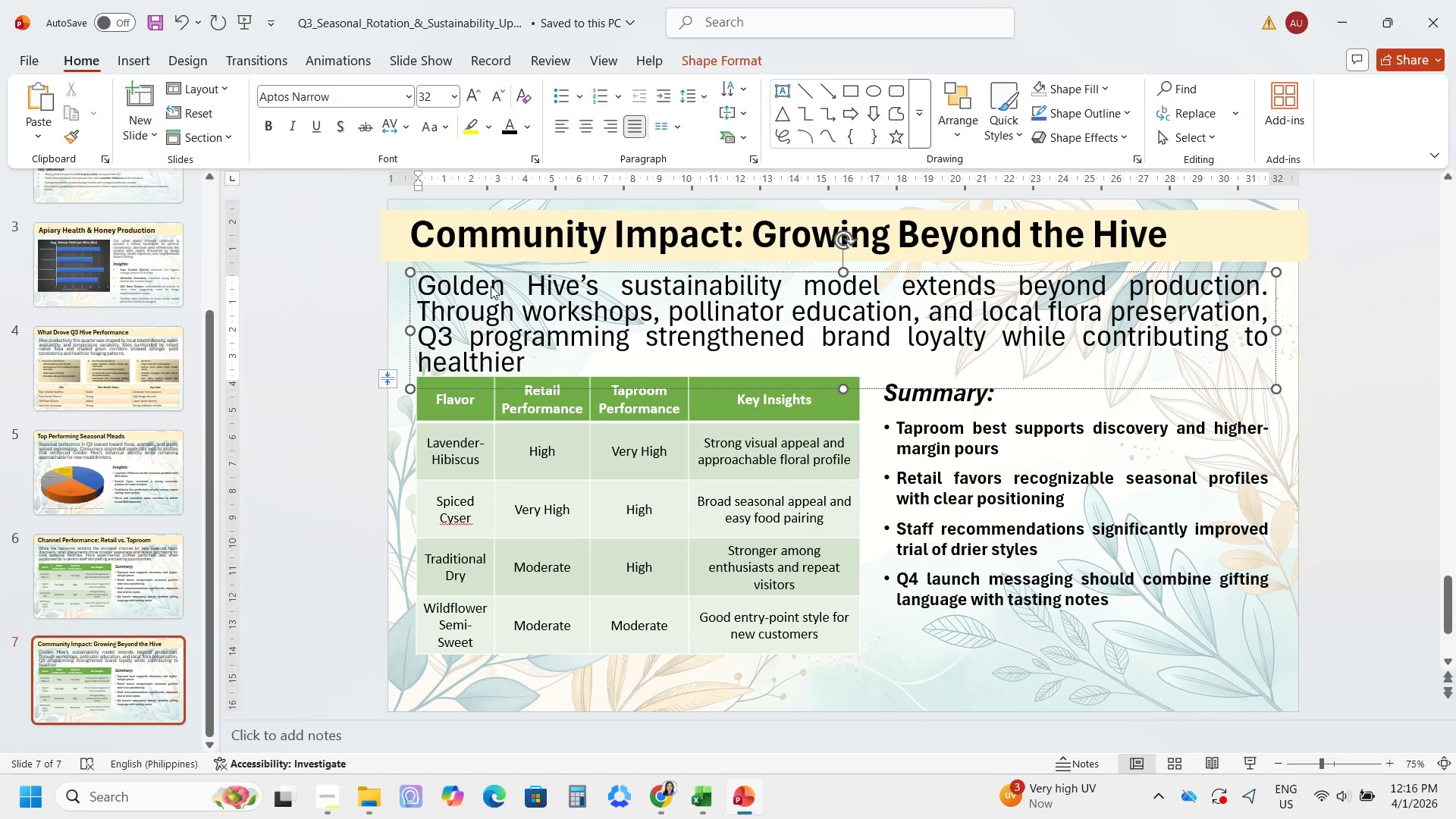 
type(neighboro)
key(Backspace)
type(hoos)
key(Backspace)
type(d ecosystems,)
key(Backspace)
type(.)
 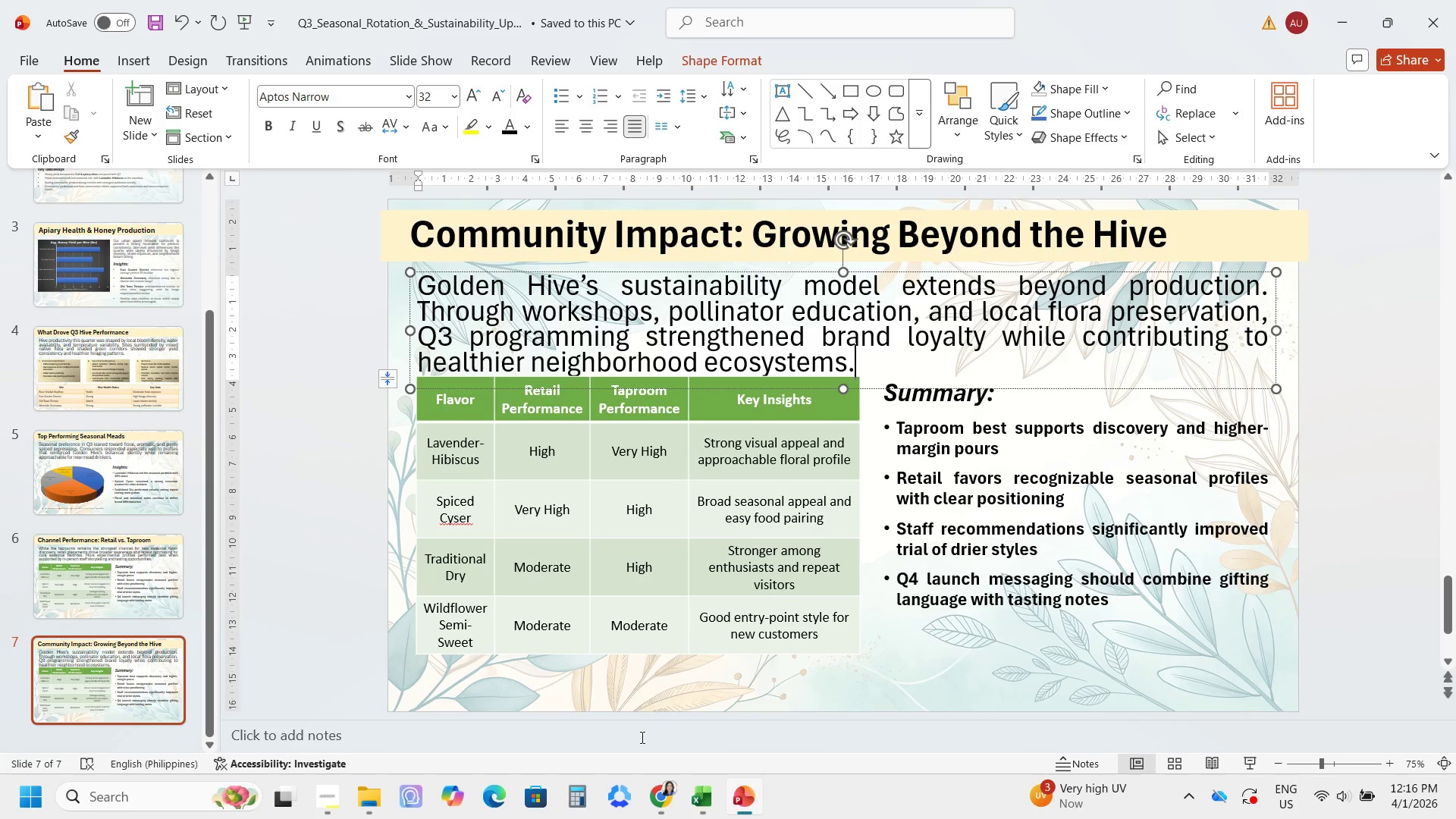 
left_click([670, 799])
 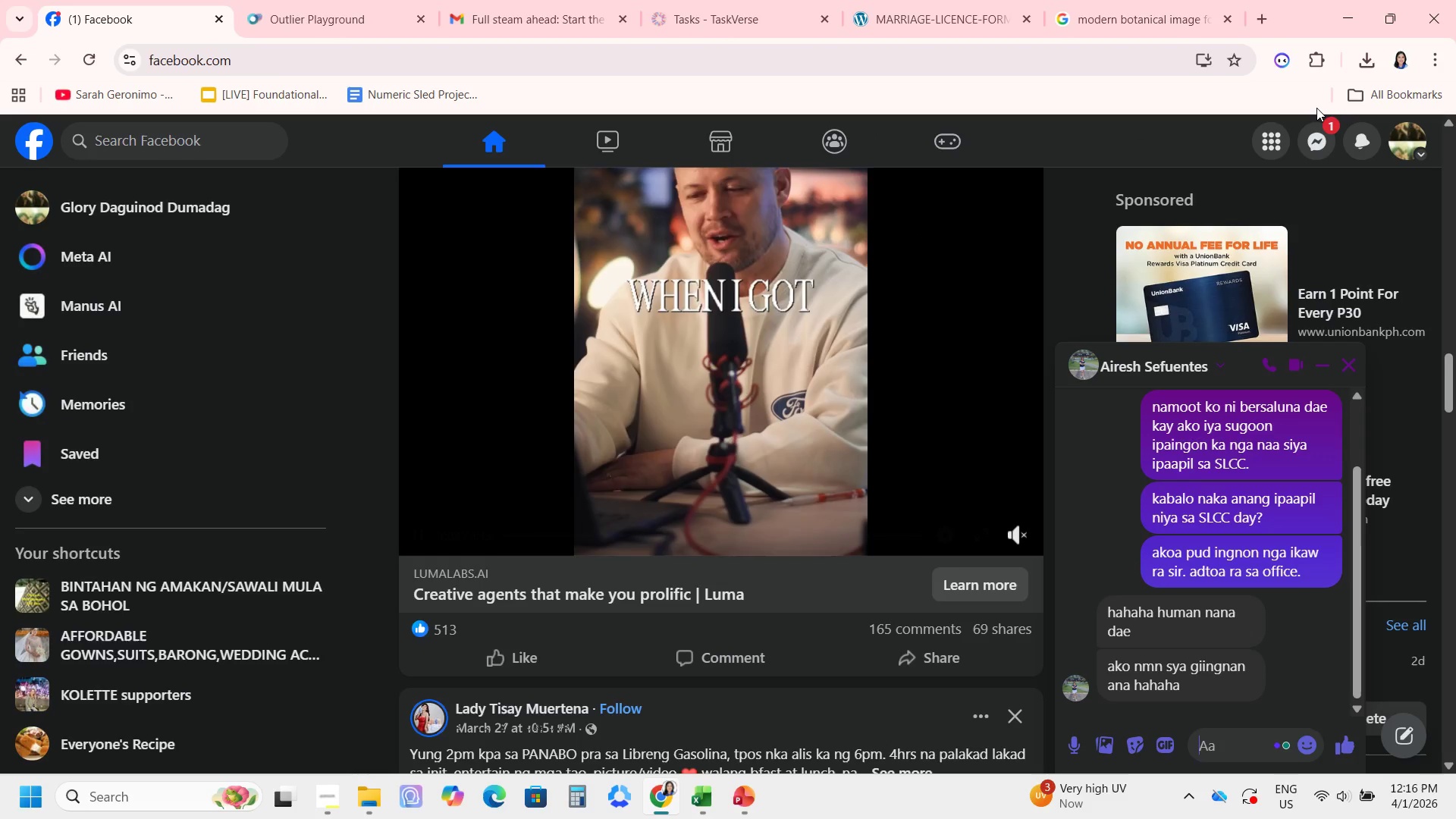 
mouse_move([1323, 149])
 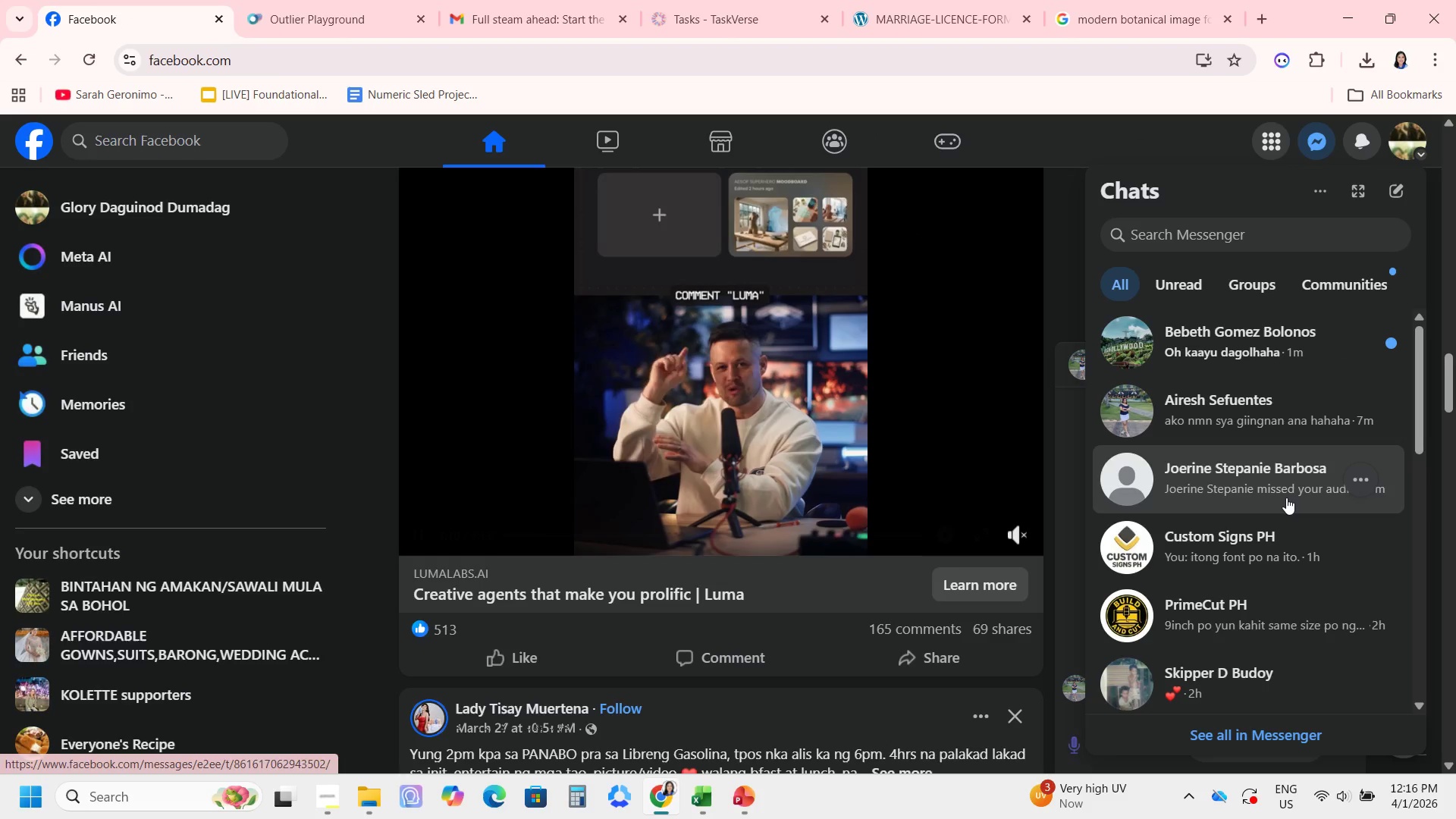 
left_click([1286, 497])
 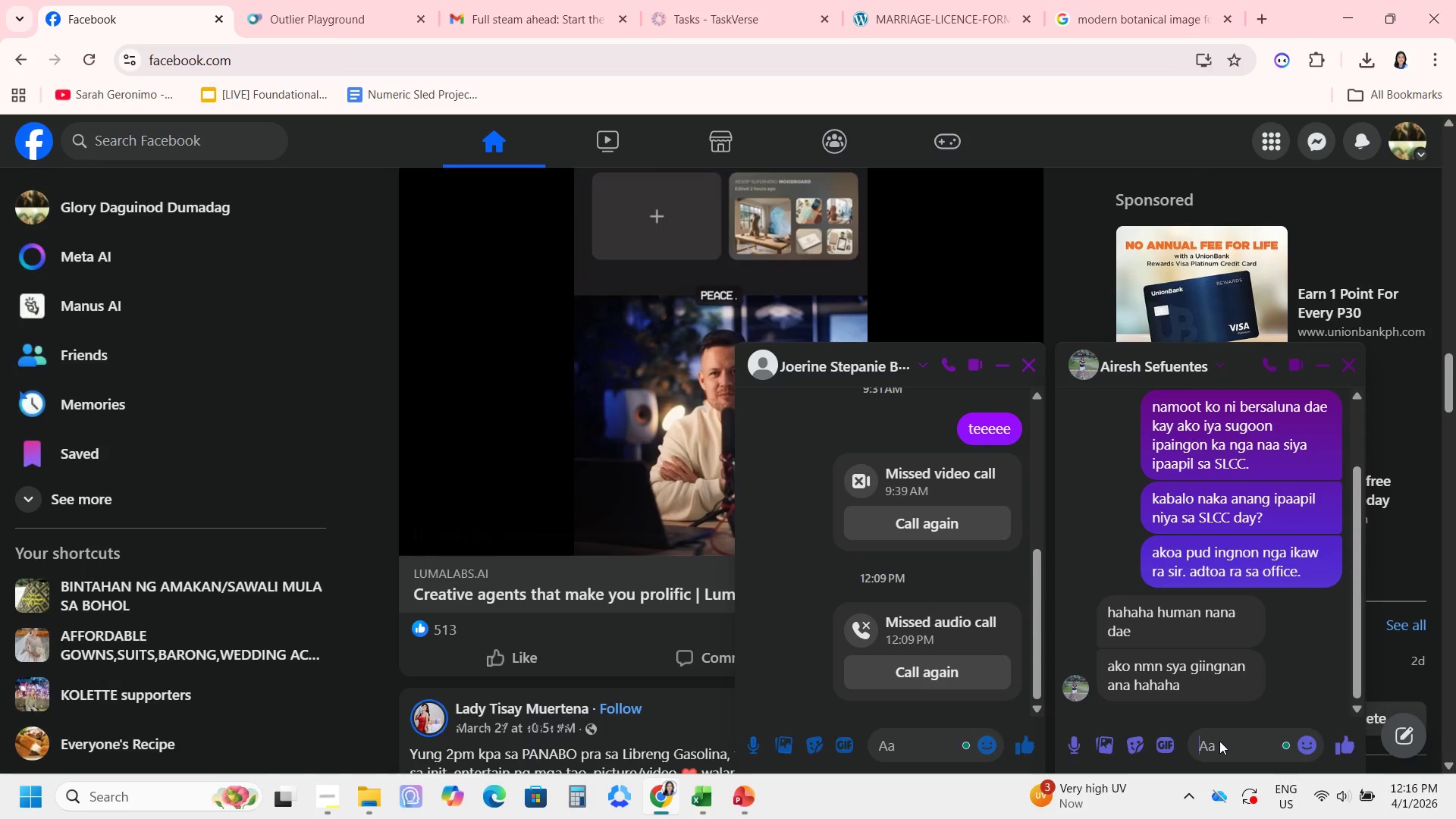 
left_click([913, 750])
 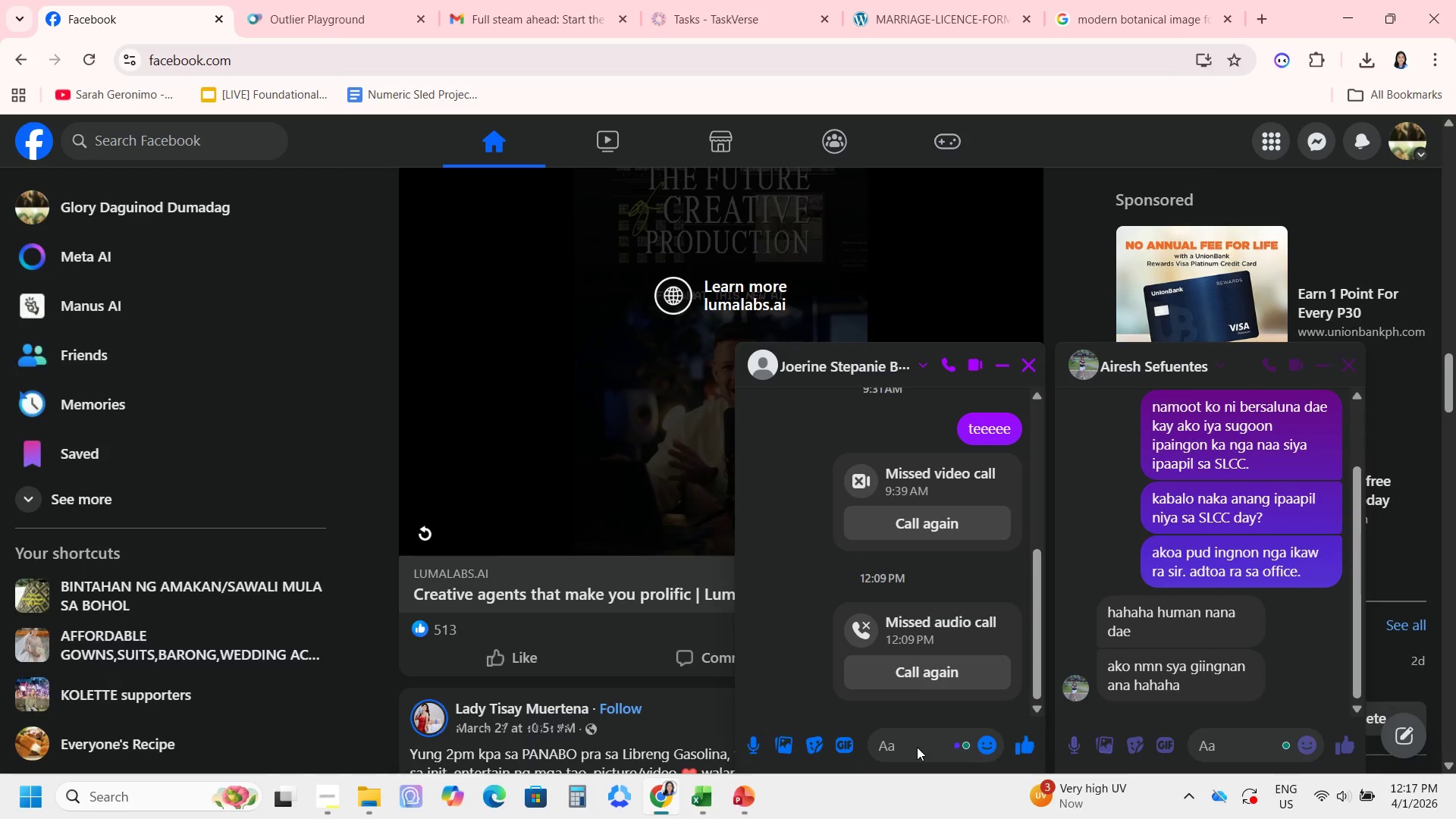 
type(ateeeee.)
 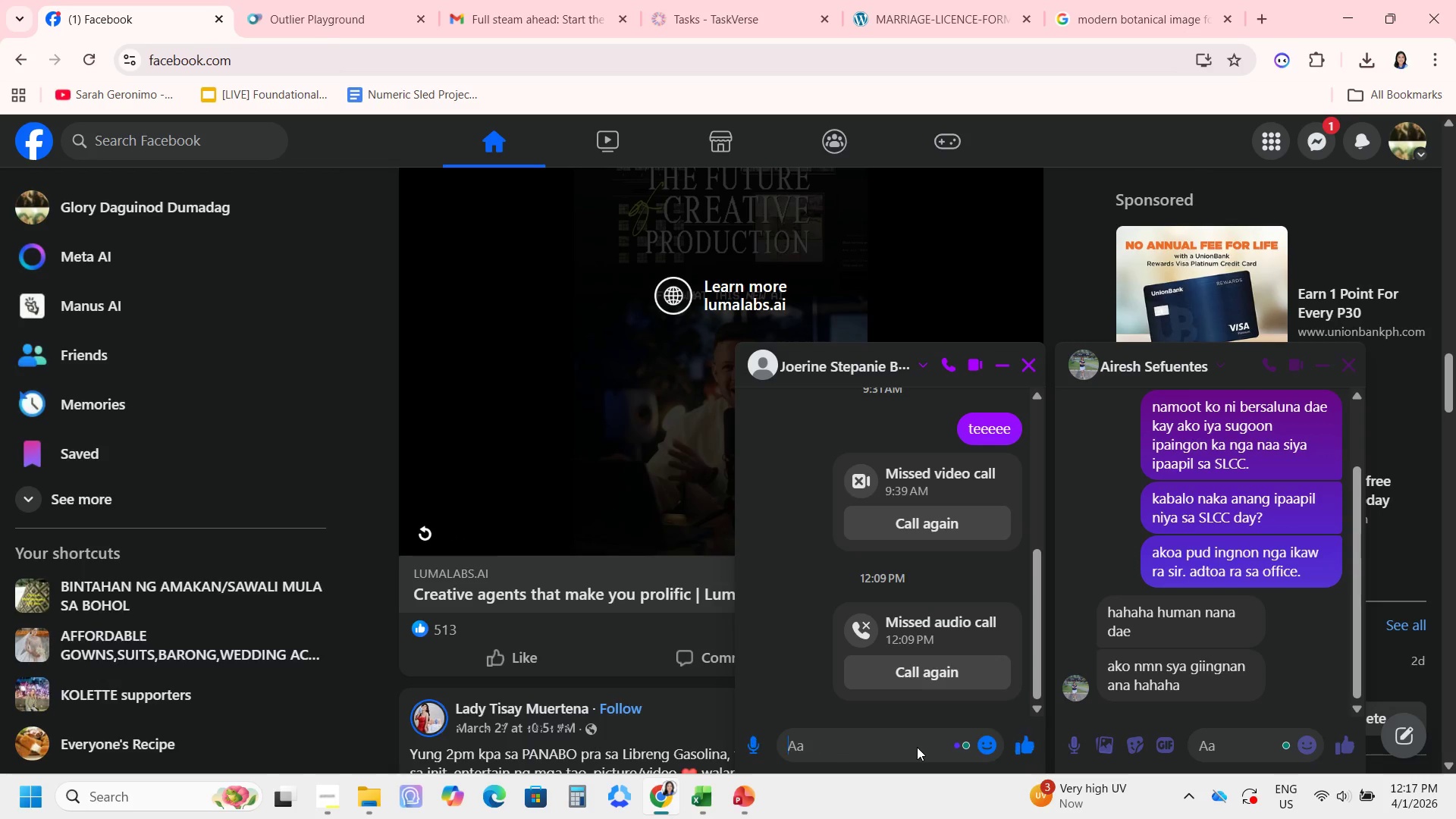 
key(Enter)
 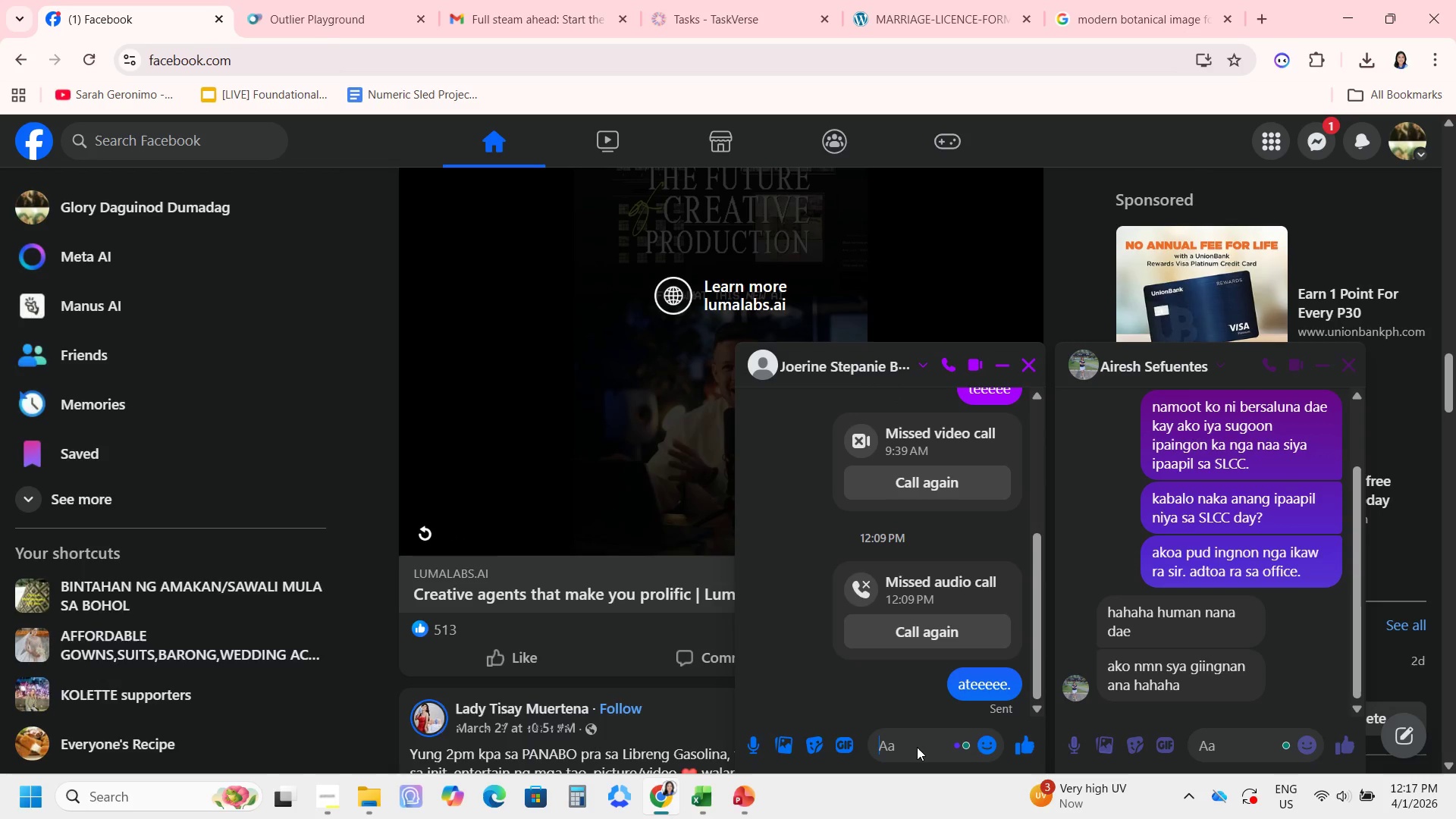 
type(joerine)
 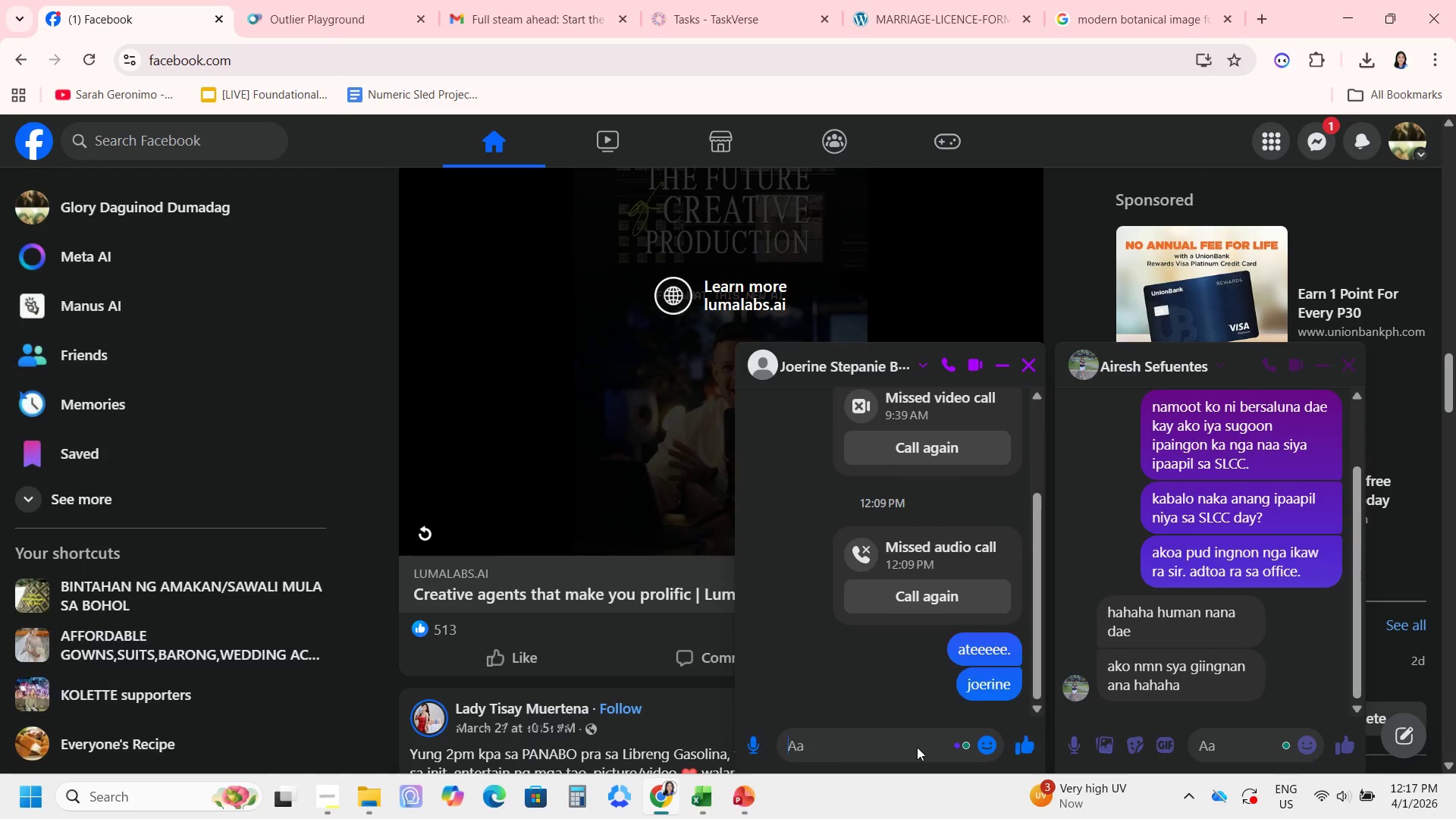 
key(Enter)
 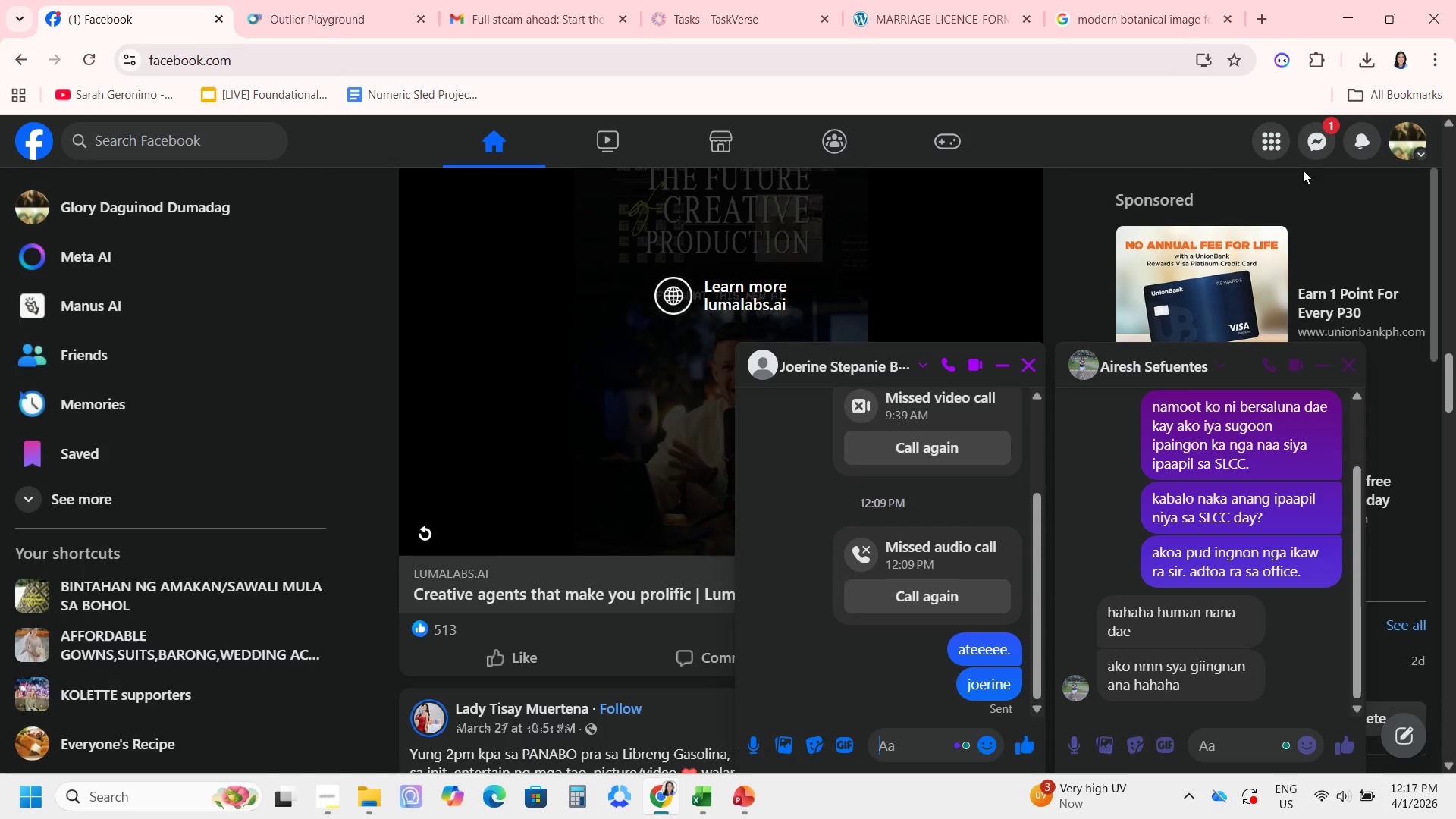 
left_click([1305, 152])
 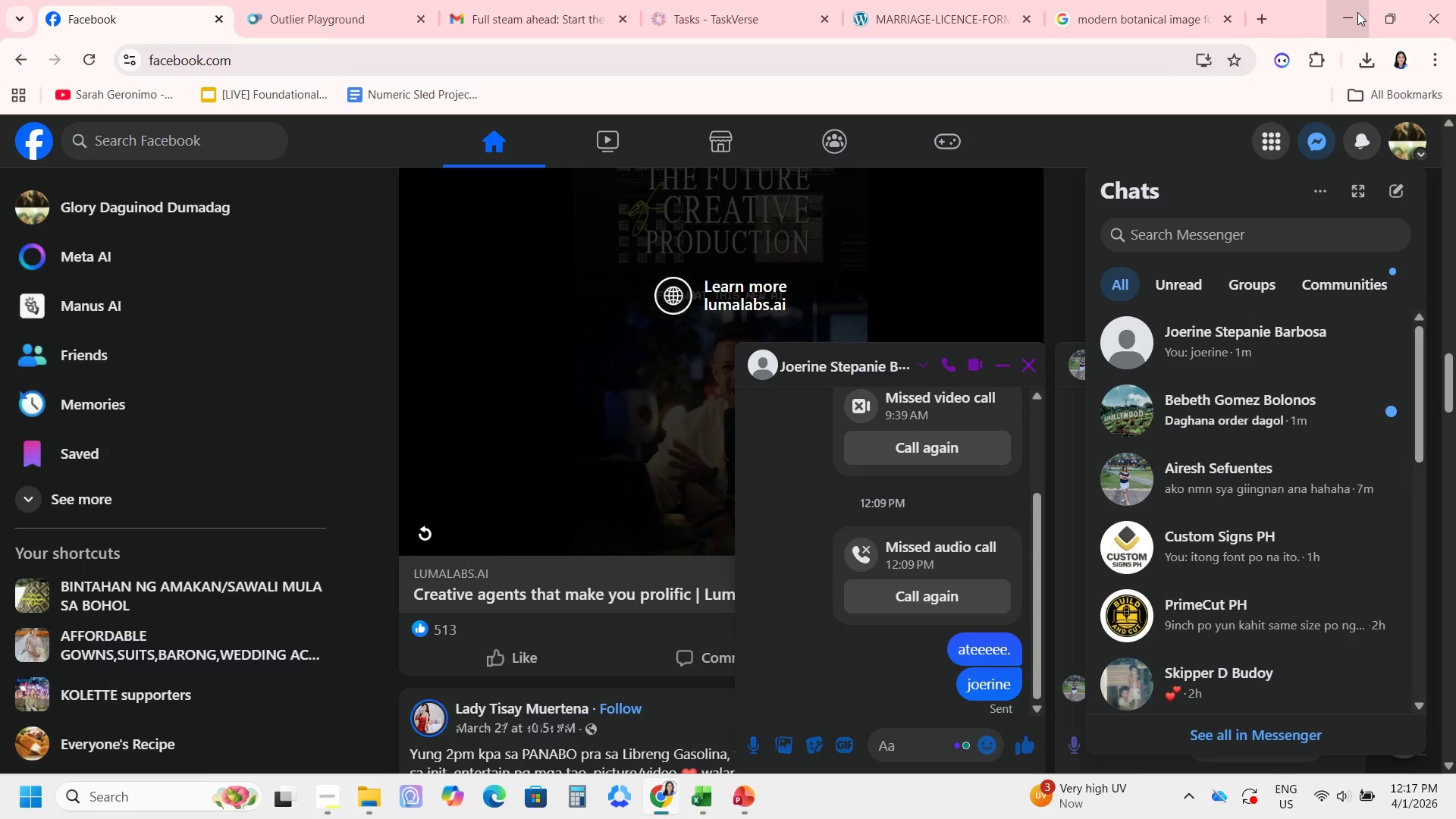 
left_click([1357, 12])
 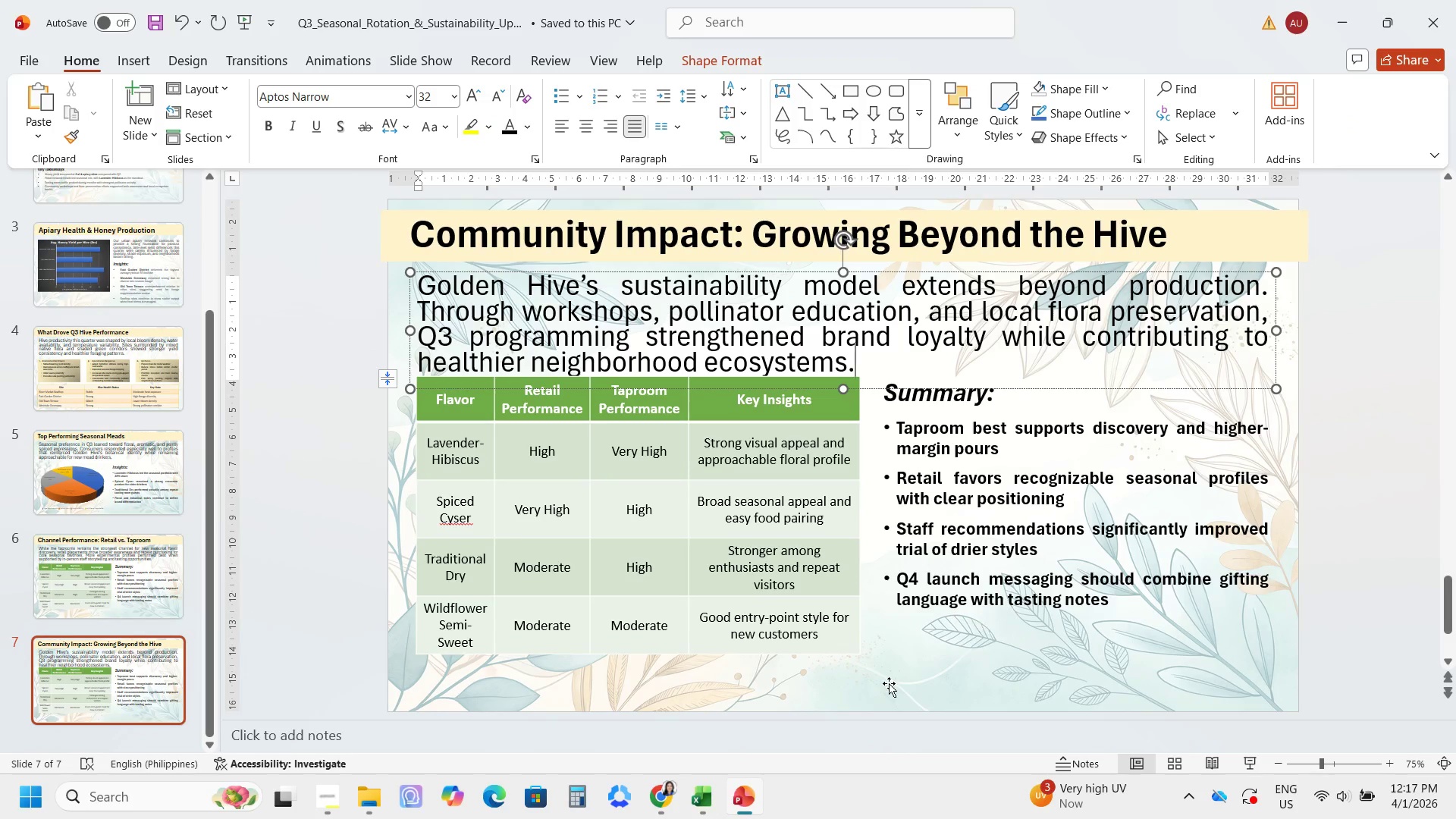 
left_click([670, 796])
 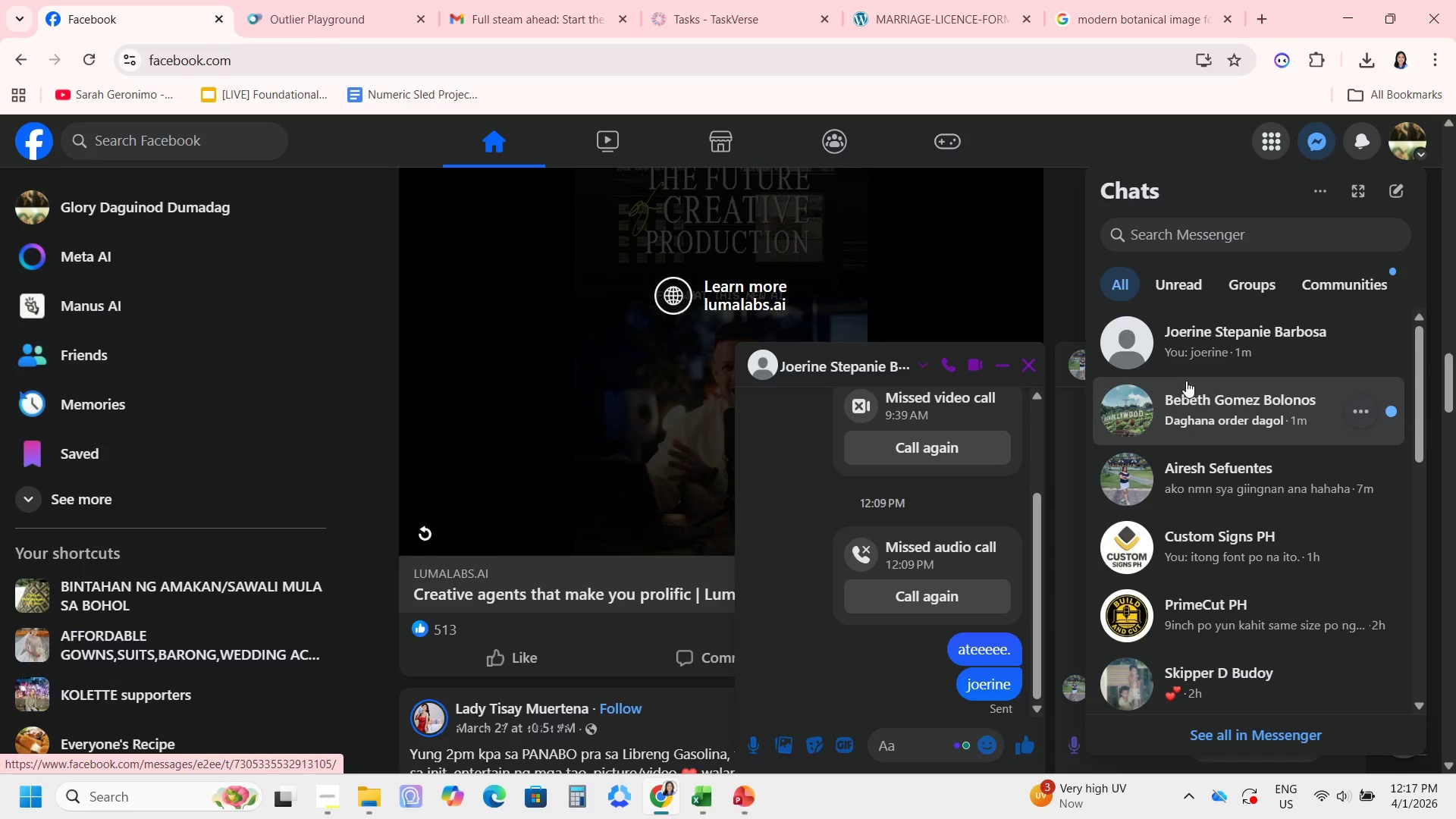 
left_click([1191, 403])
 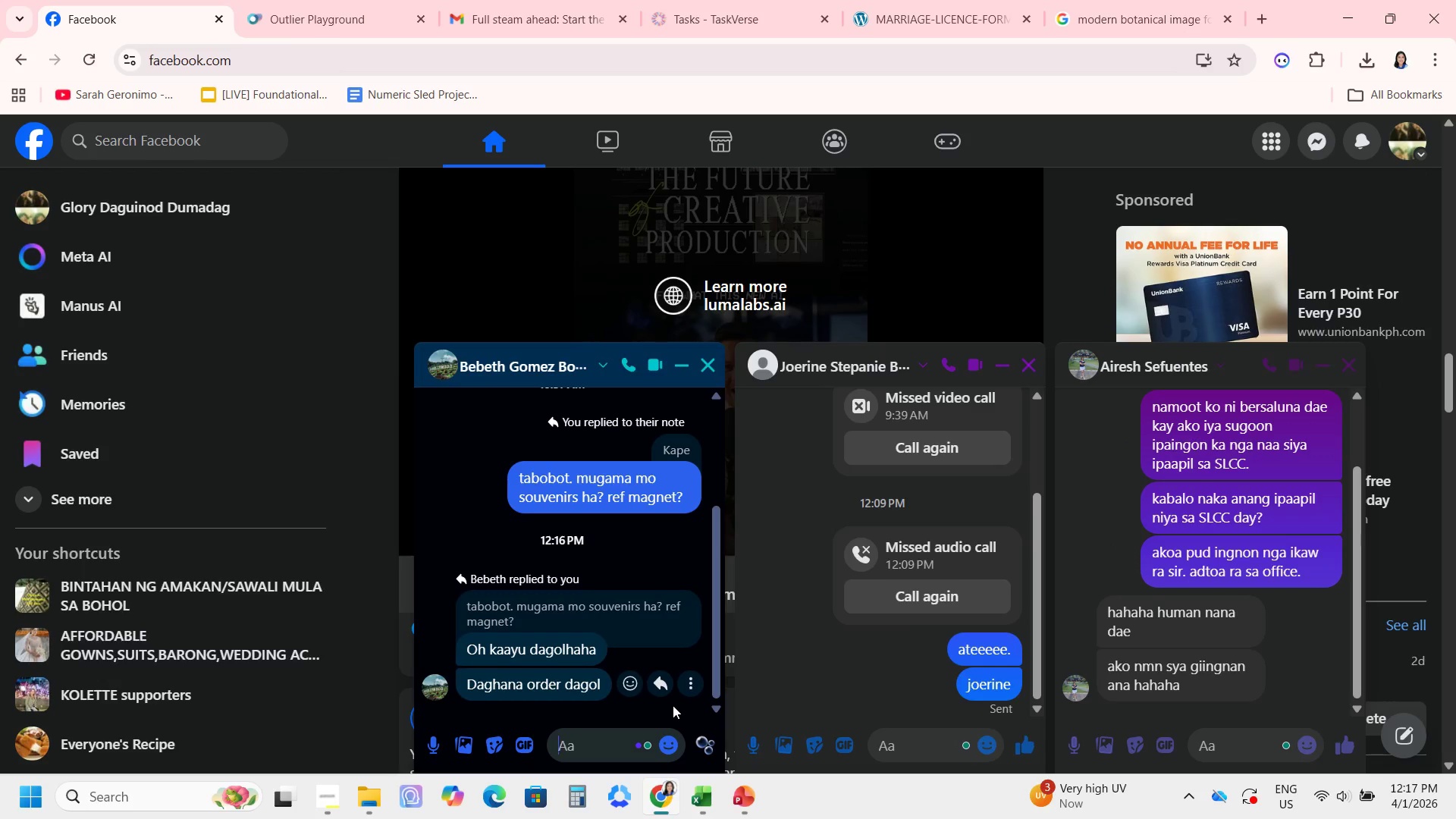 
type(1000 a)
key(Backspace)
type(kabook)
 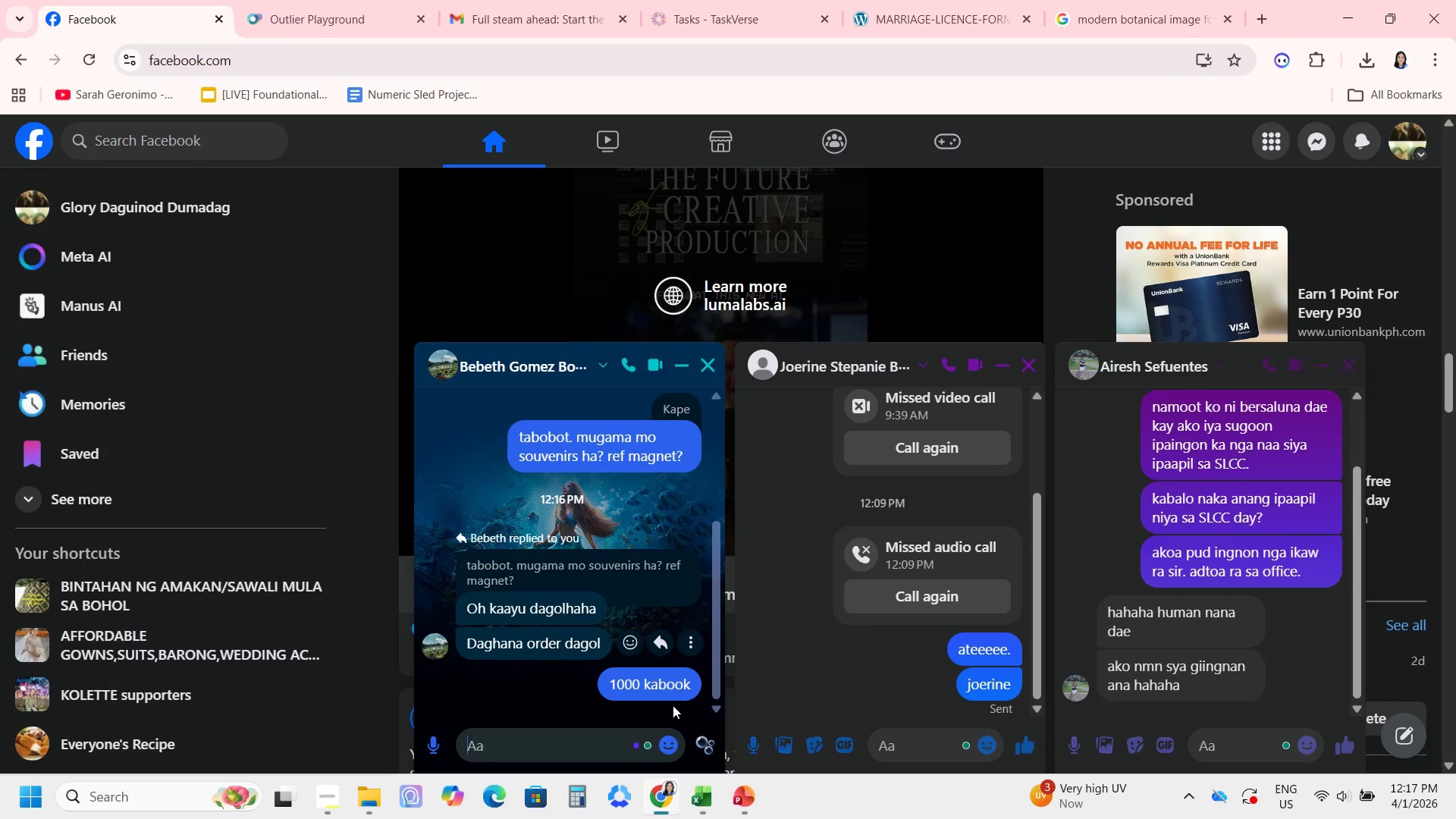 
key(Enter)
 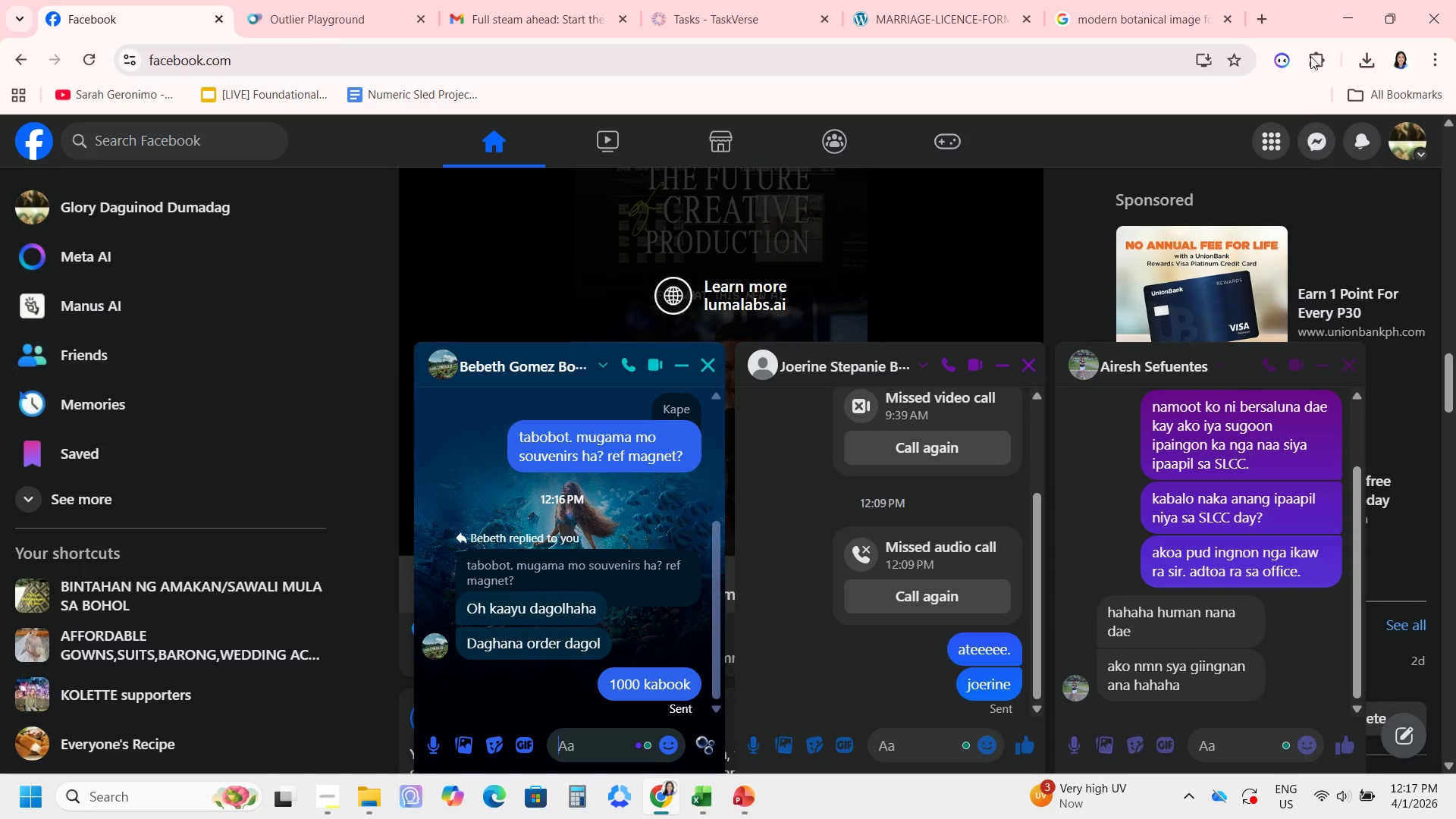 
left_click([1341, 3])
 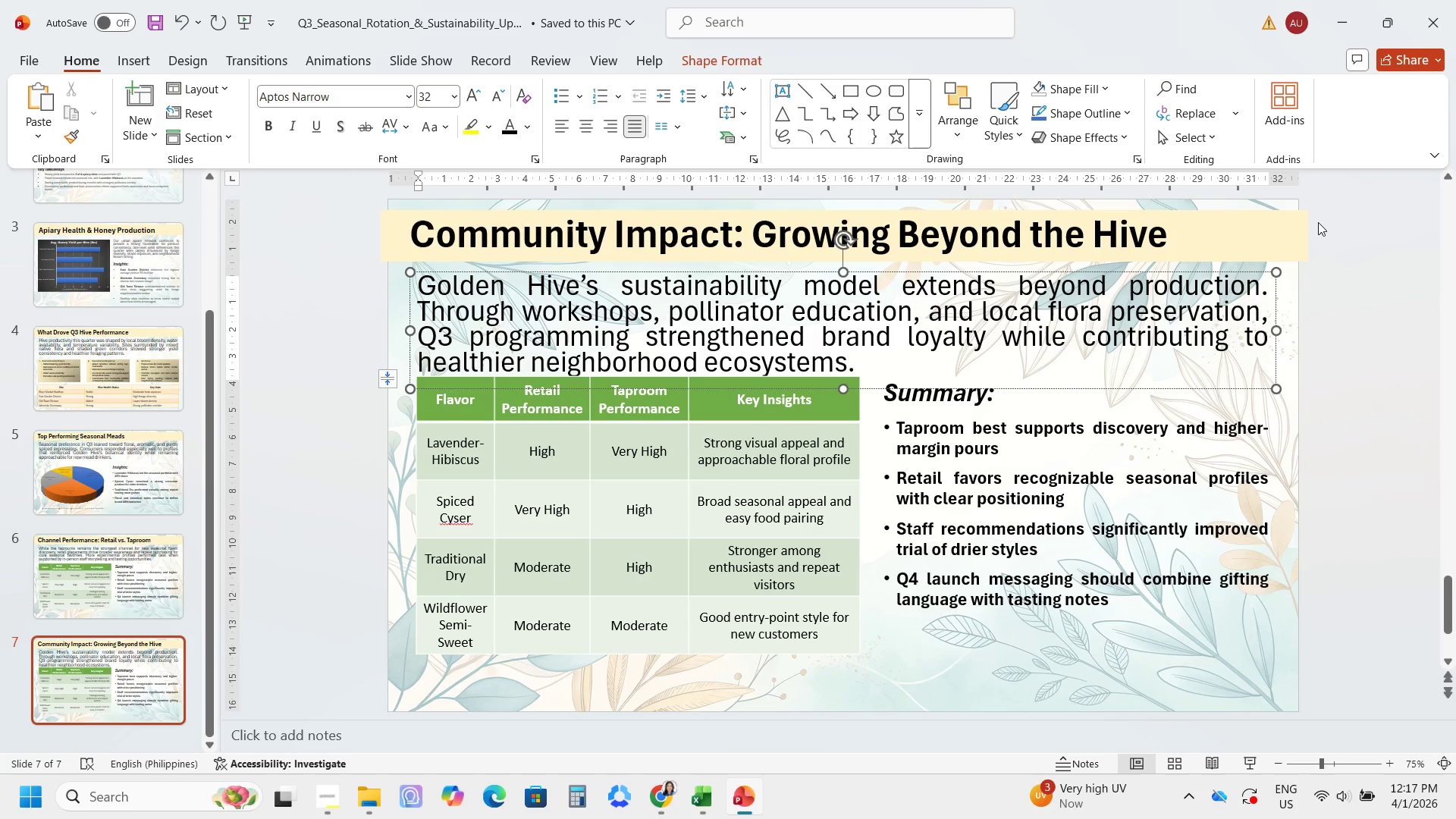 
wait(16.58)
 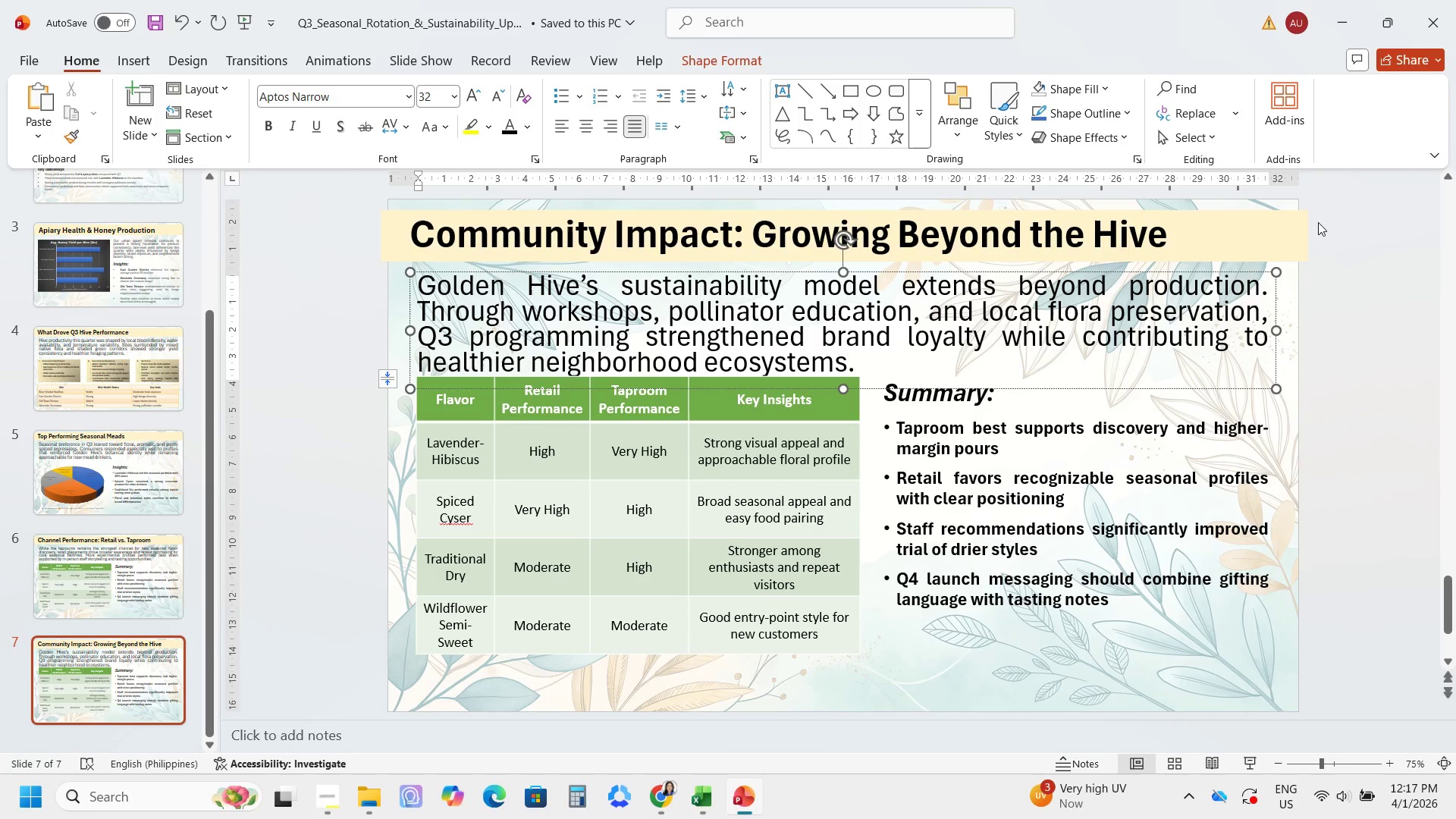 
left_click([773, 426])
 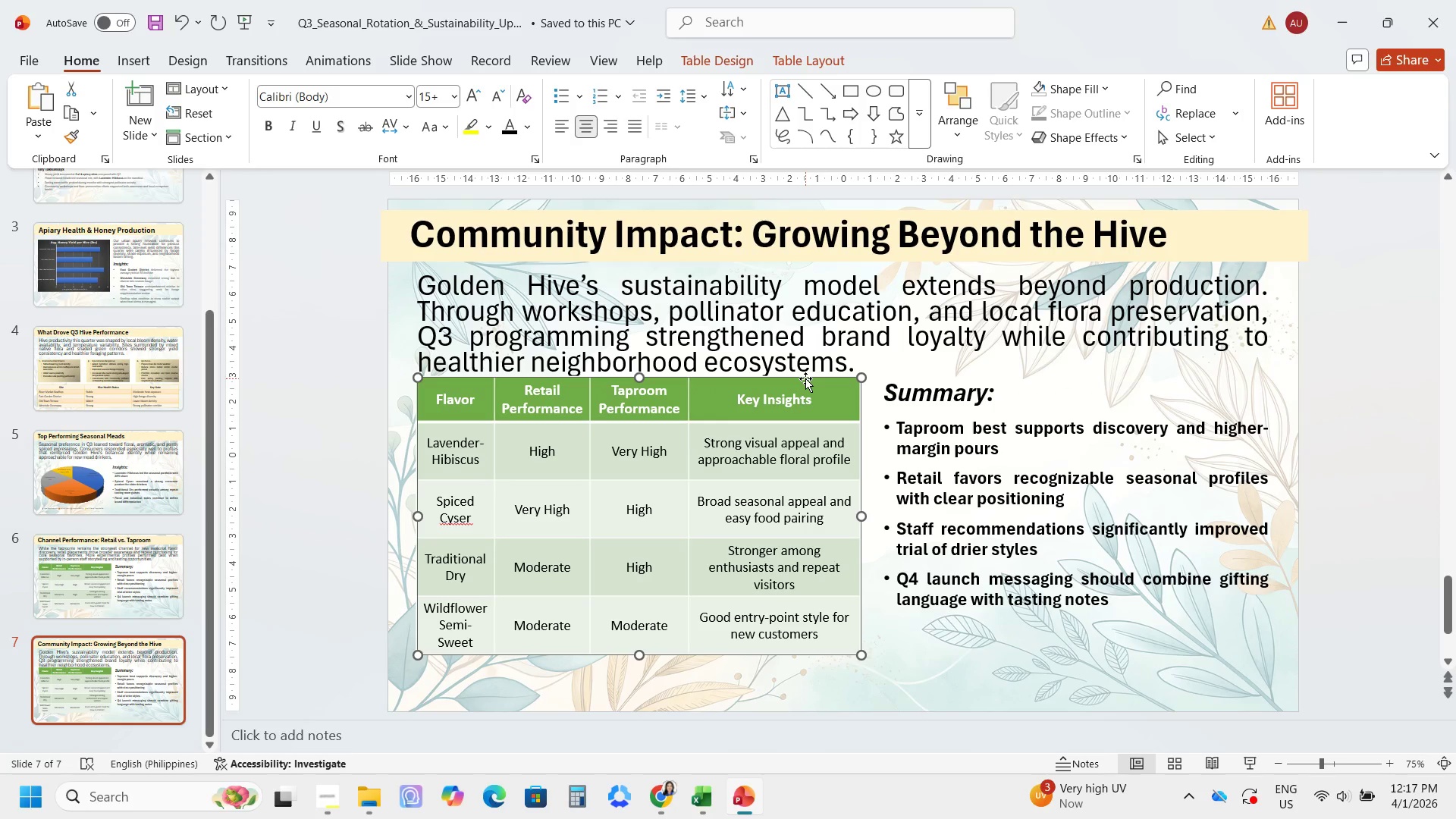 
key(Backspace)
 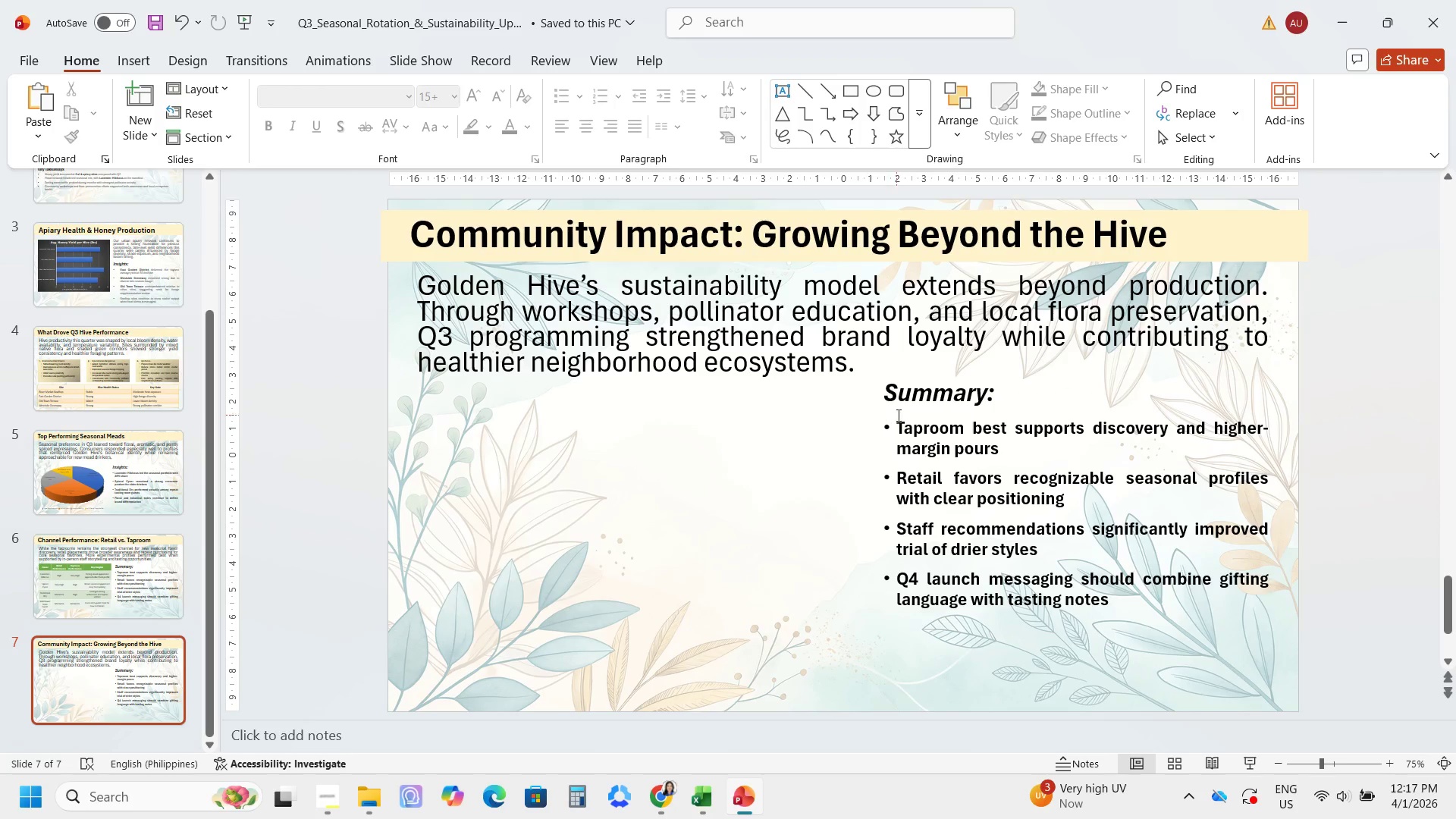 
left_click_drag(start_coordinate=[897, 414], to_coordinate=[897, 418])
 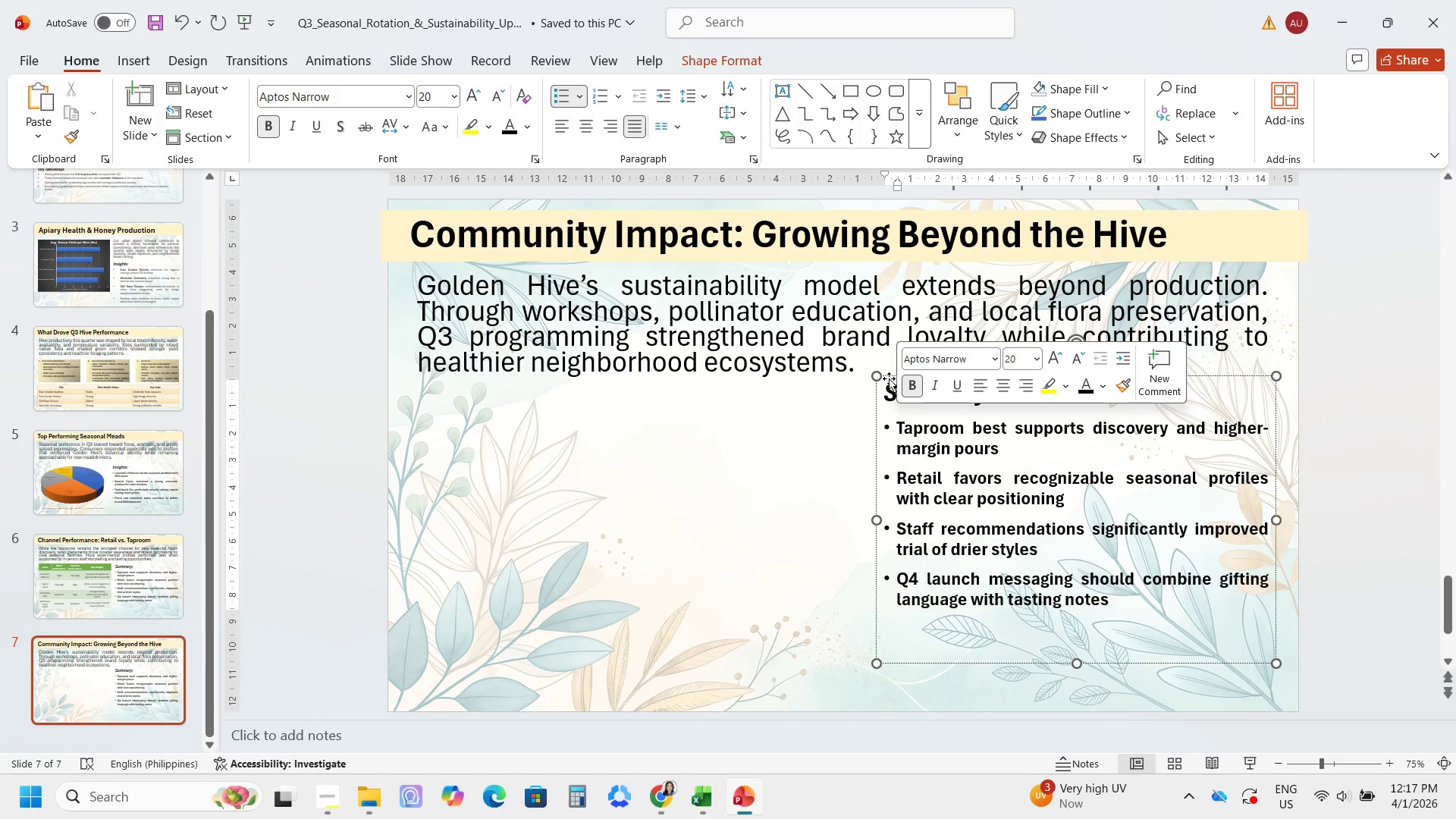 
left_click_drag(start_coordinate=[889, 378], to_coordinate=[425, 403])
 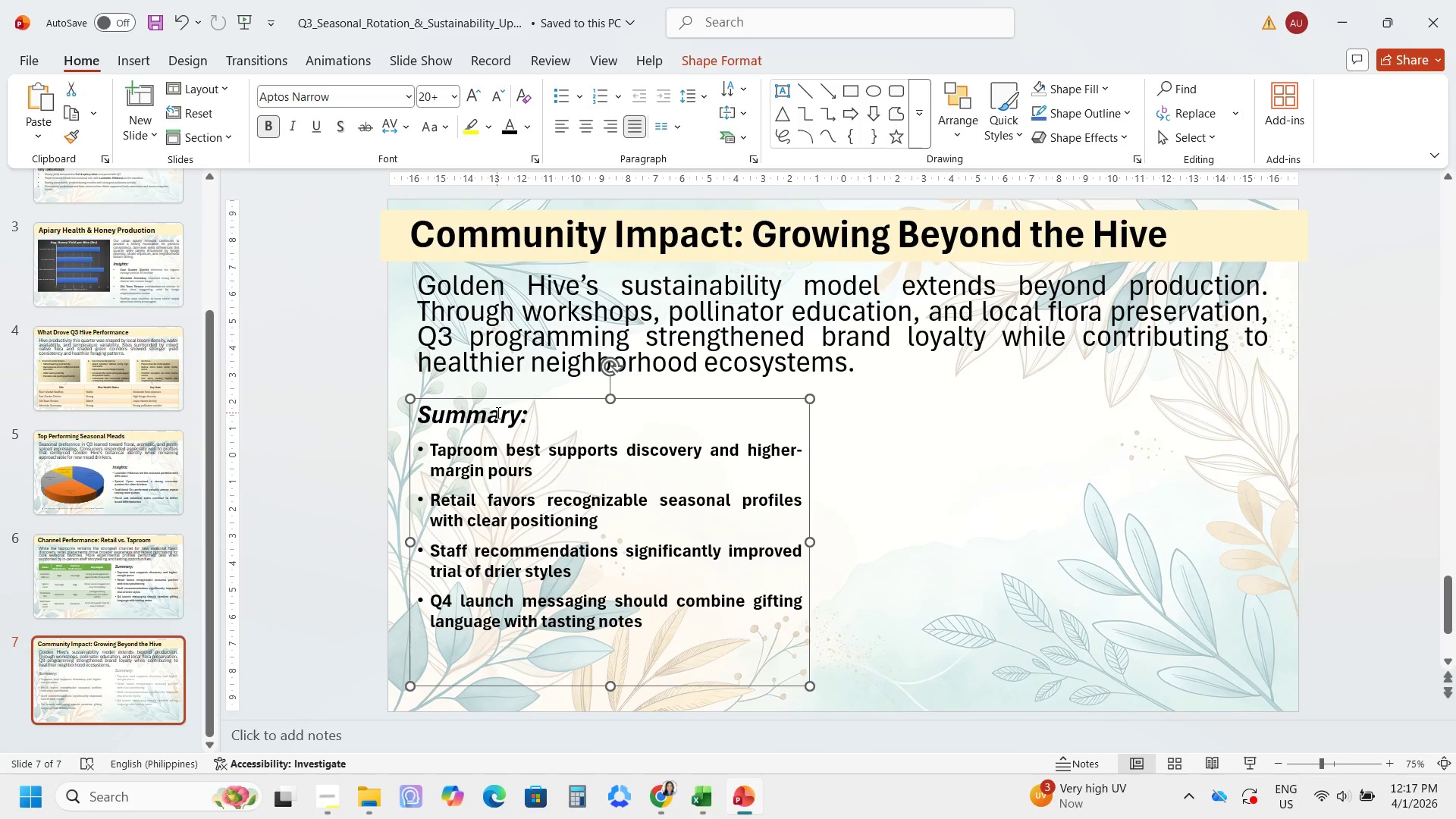 
left_click([497, 413])
 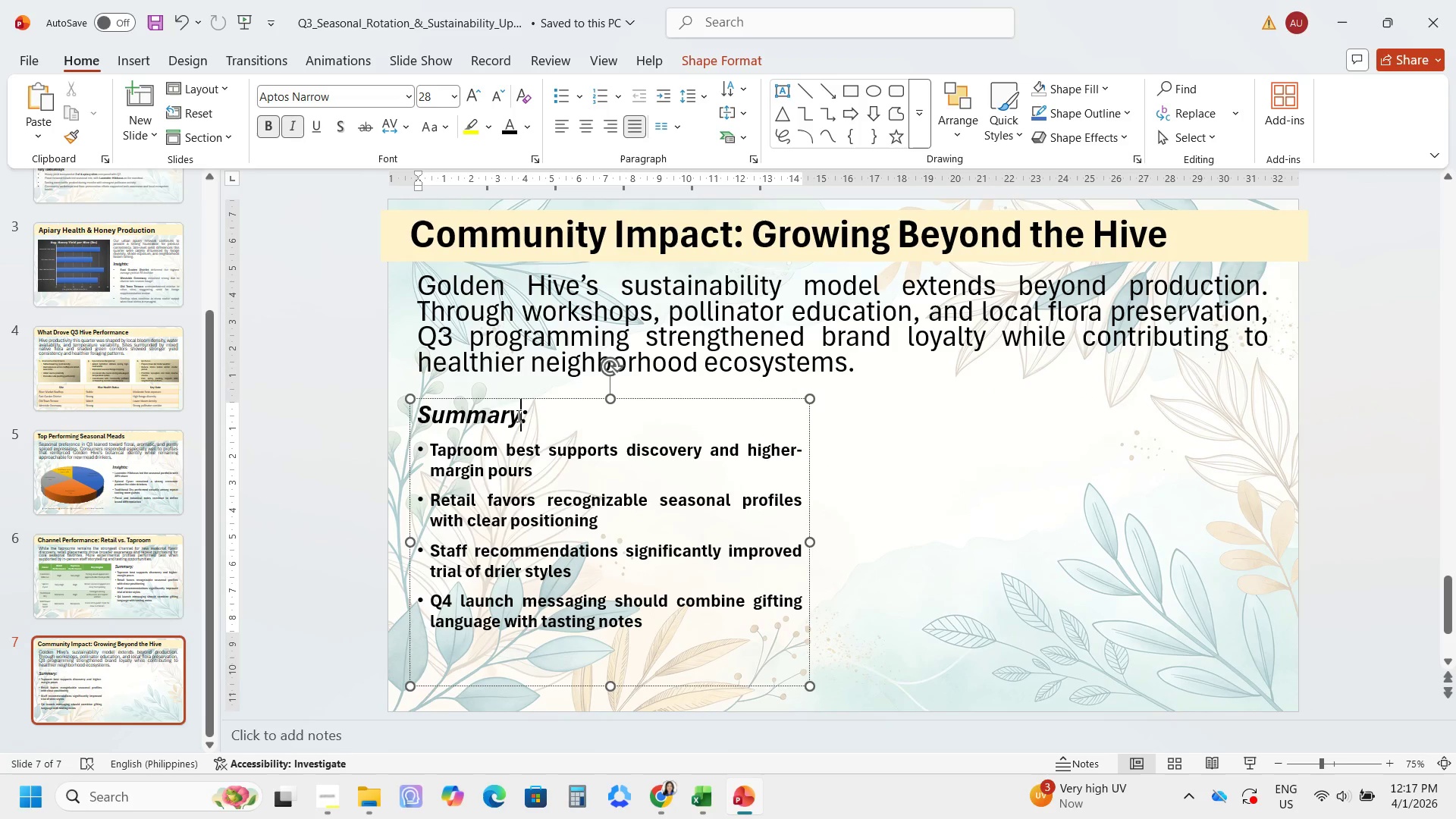 
left_click_drag(start_coordinate=[517, 416], to_coordinate=[418, 410])
 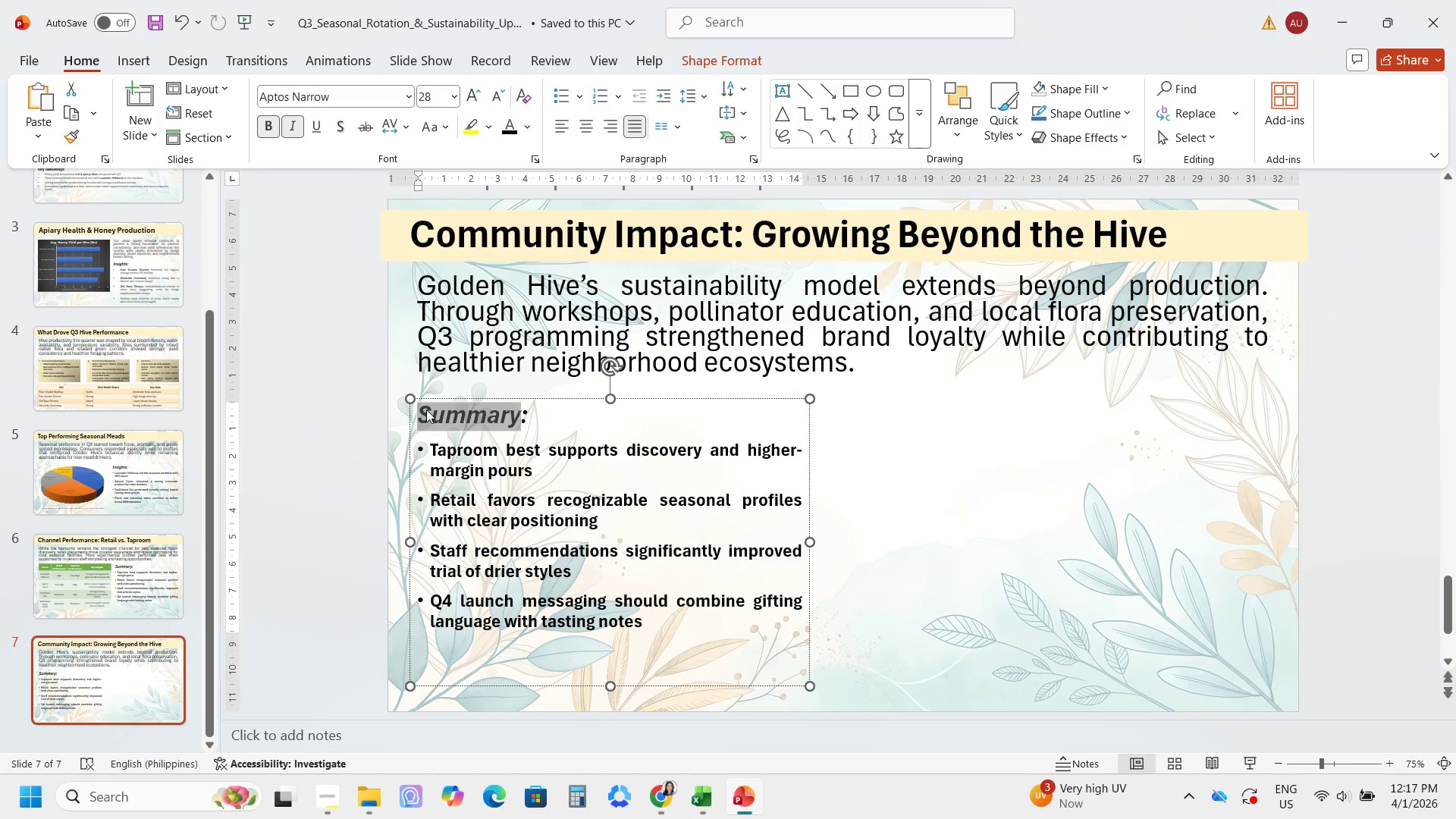 
type(Community Programs)
 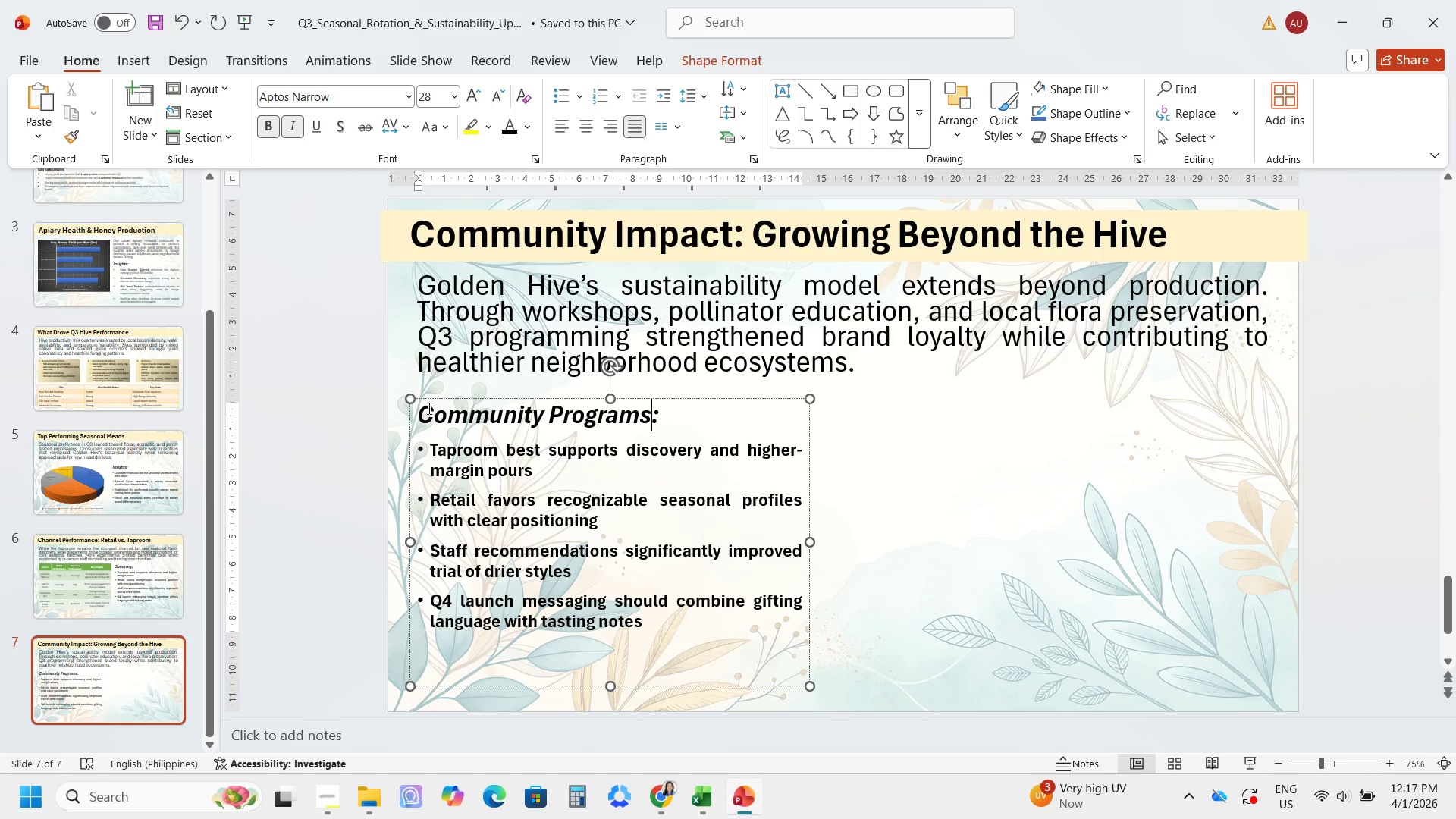 
left_click_drag(start_coordinate=[655, 624], to_coordinate=[444, 450])
 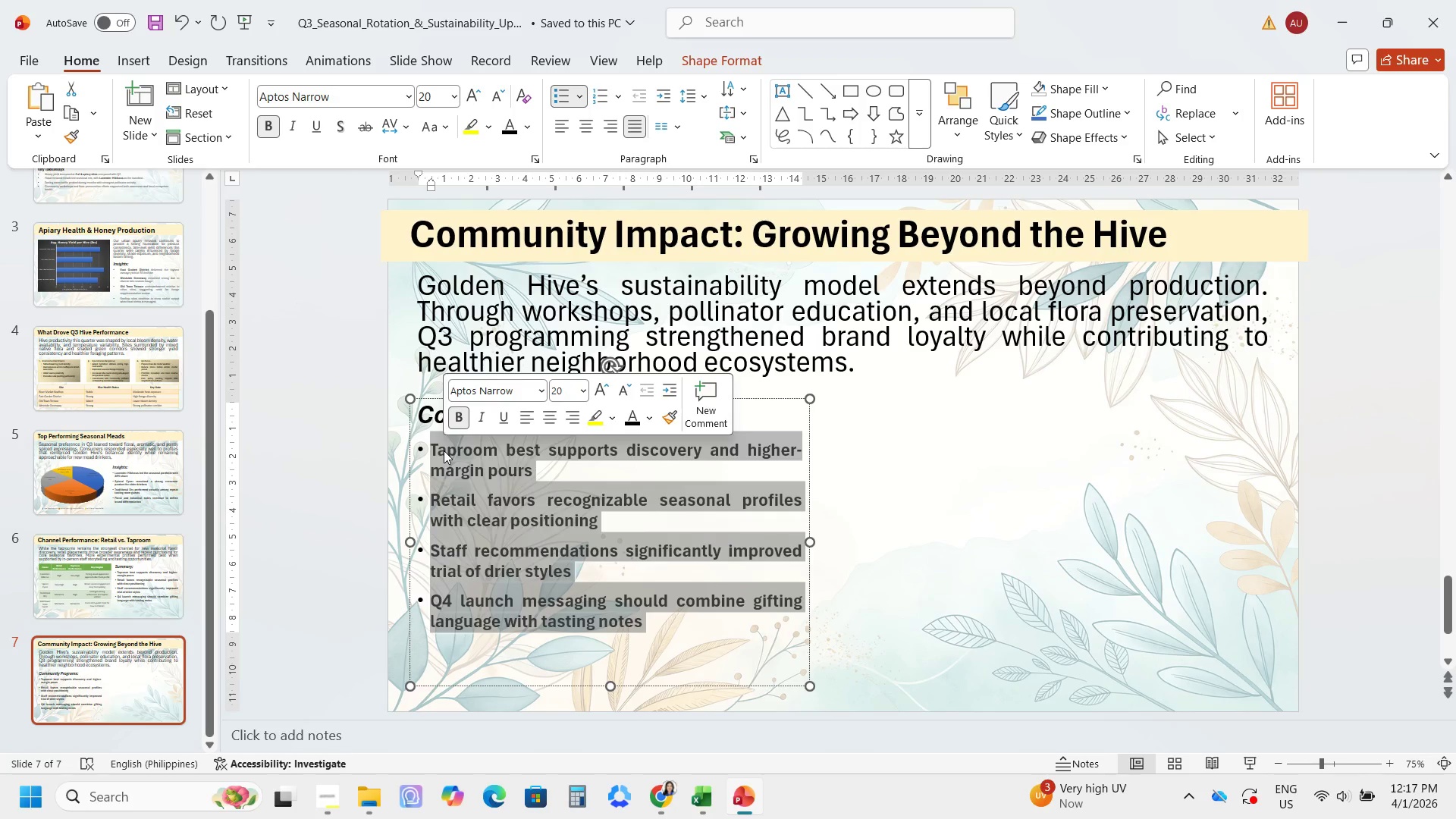 
type(Hosted 6 urban beekeeping wok)
key(Backspace)
type(rkshops)
 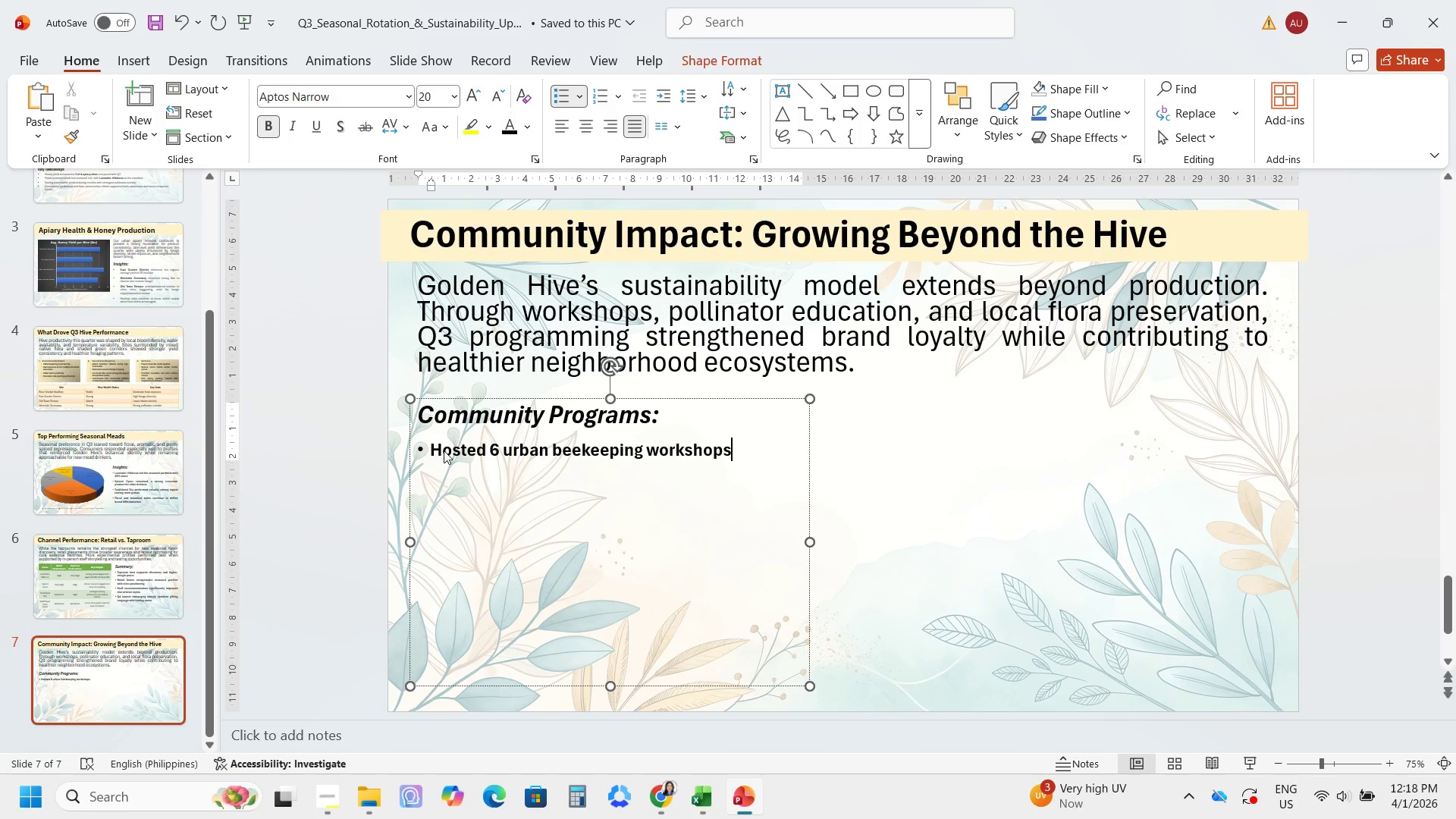 
key(Enter)
 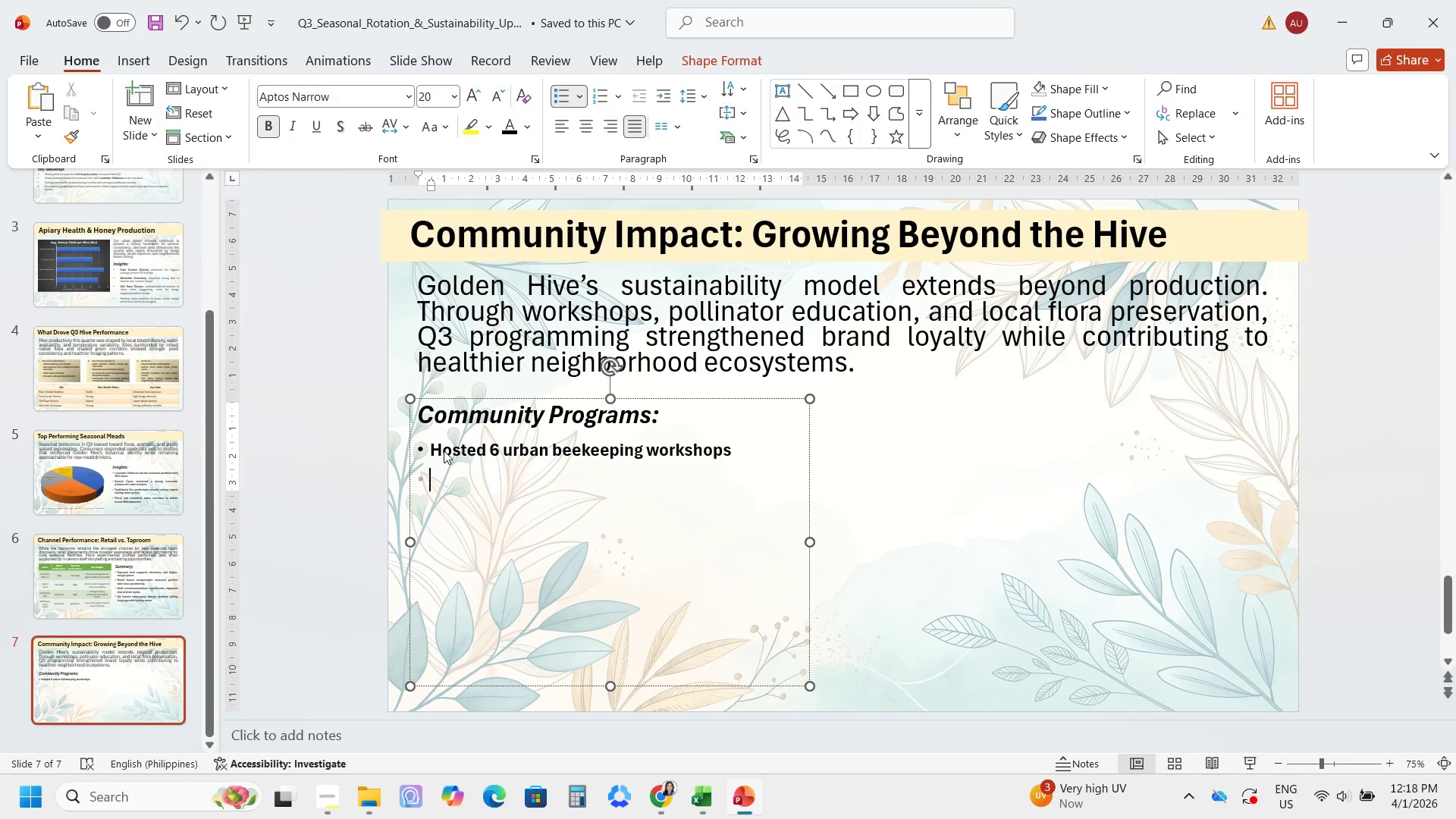 
type(Partnered with 3 neighboor)
key(Backspace)
key(Backspace)
type(r)
 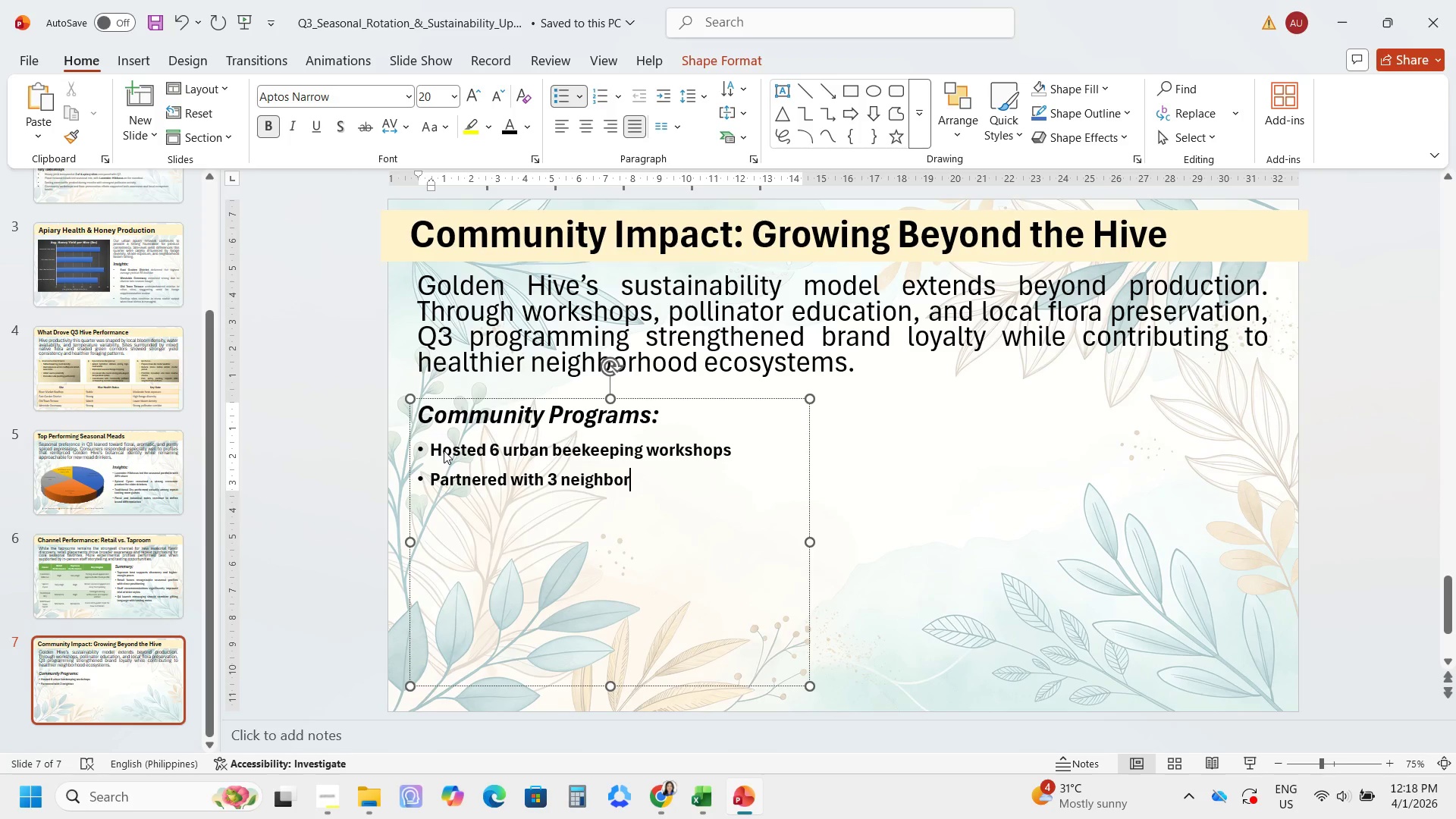 
wait(41.84)
 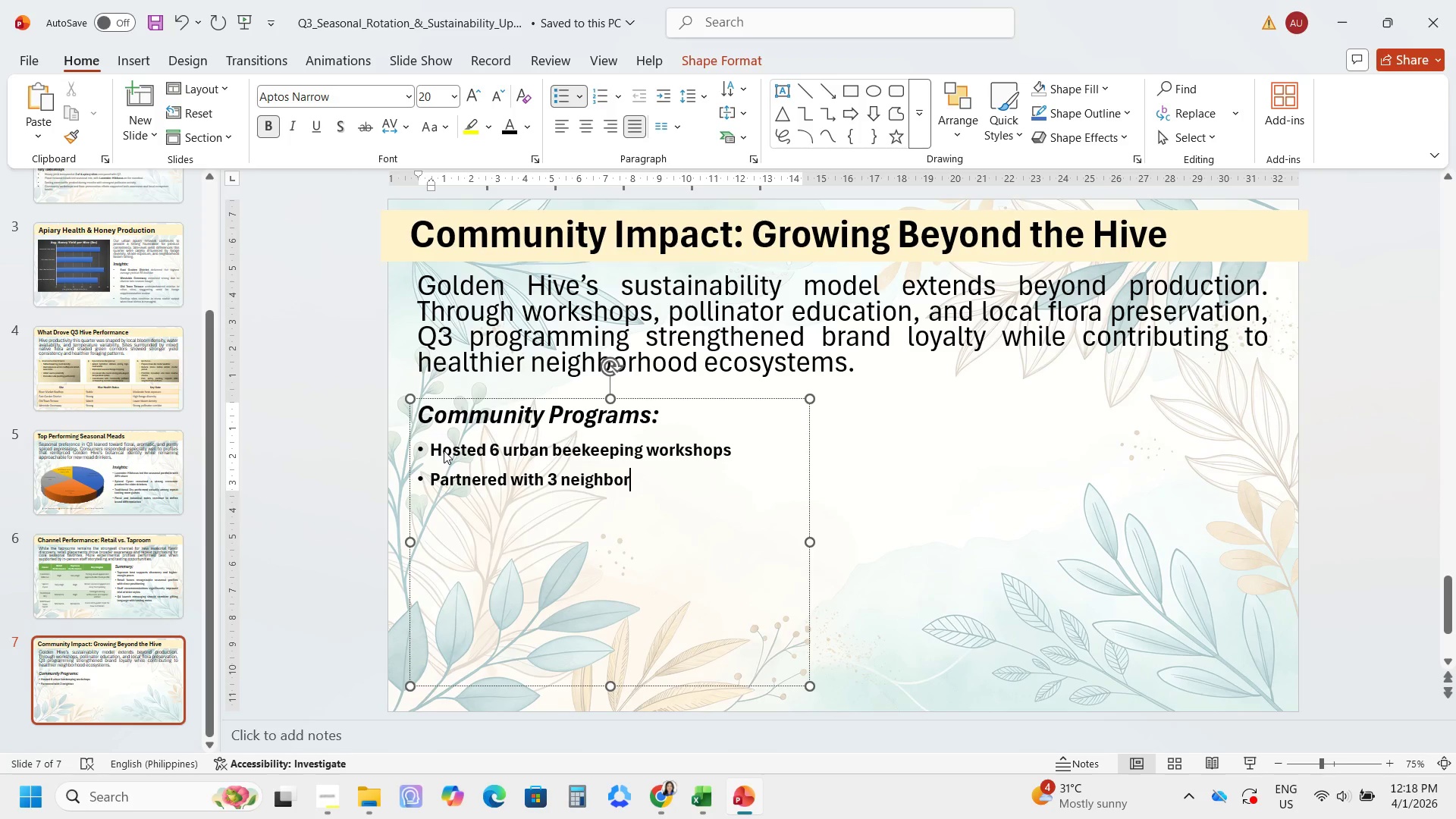 
type(hood gardens)
 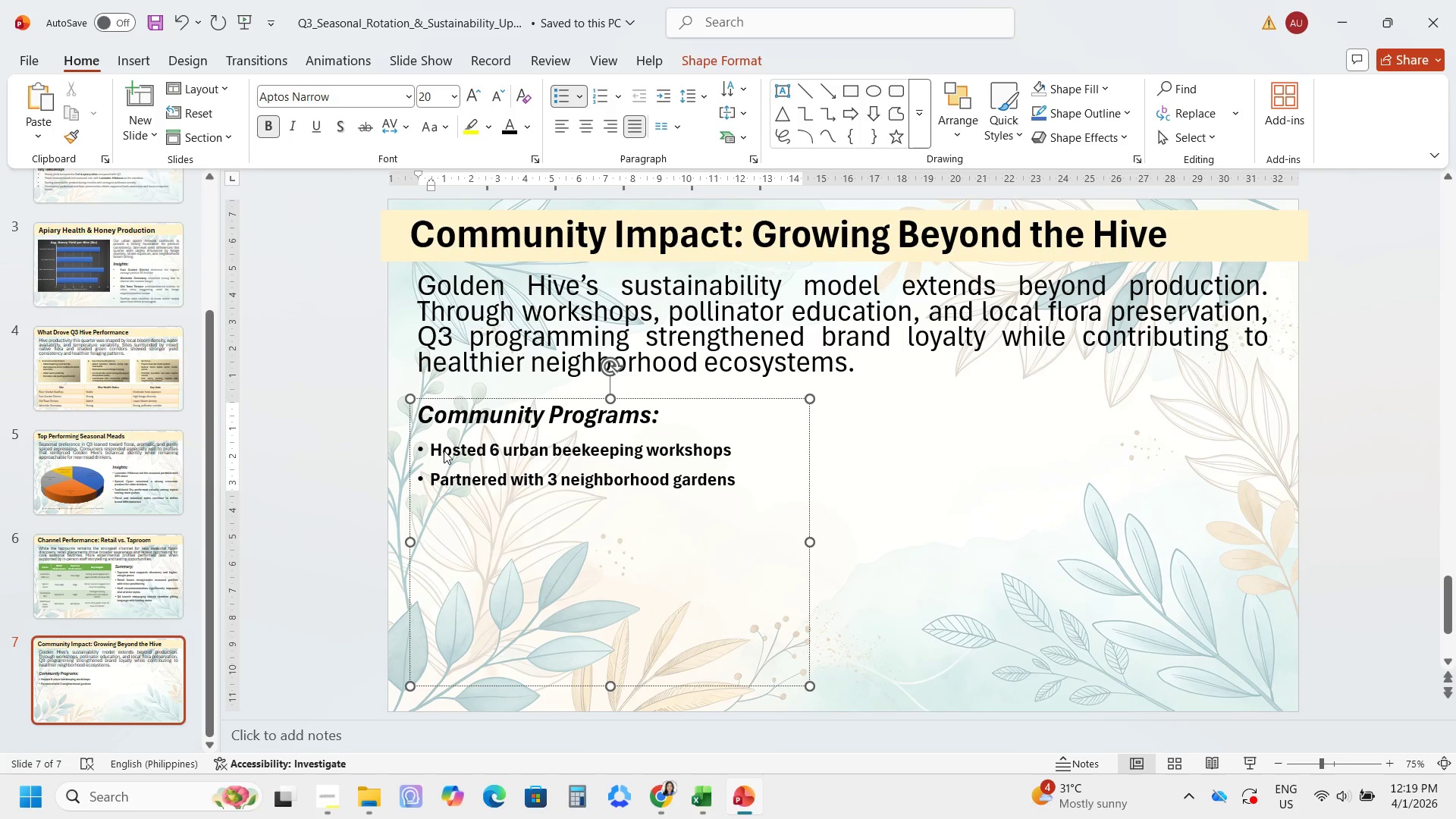 
key(Enter)
 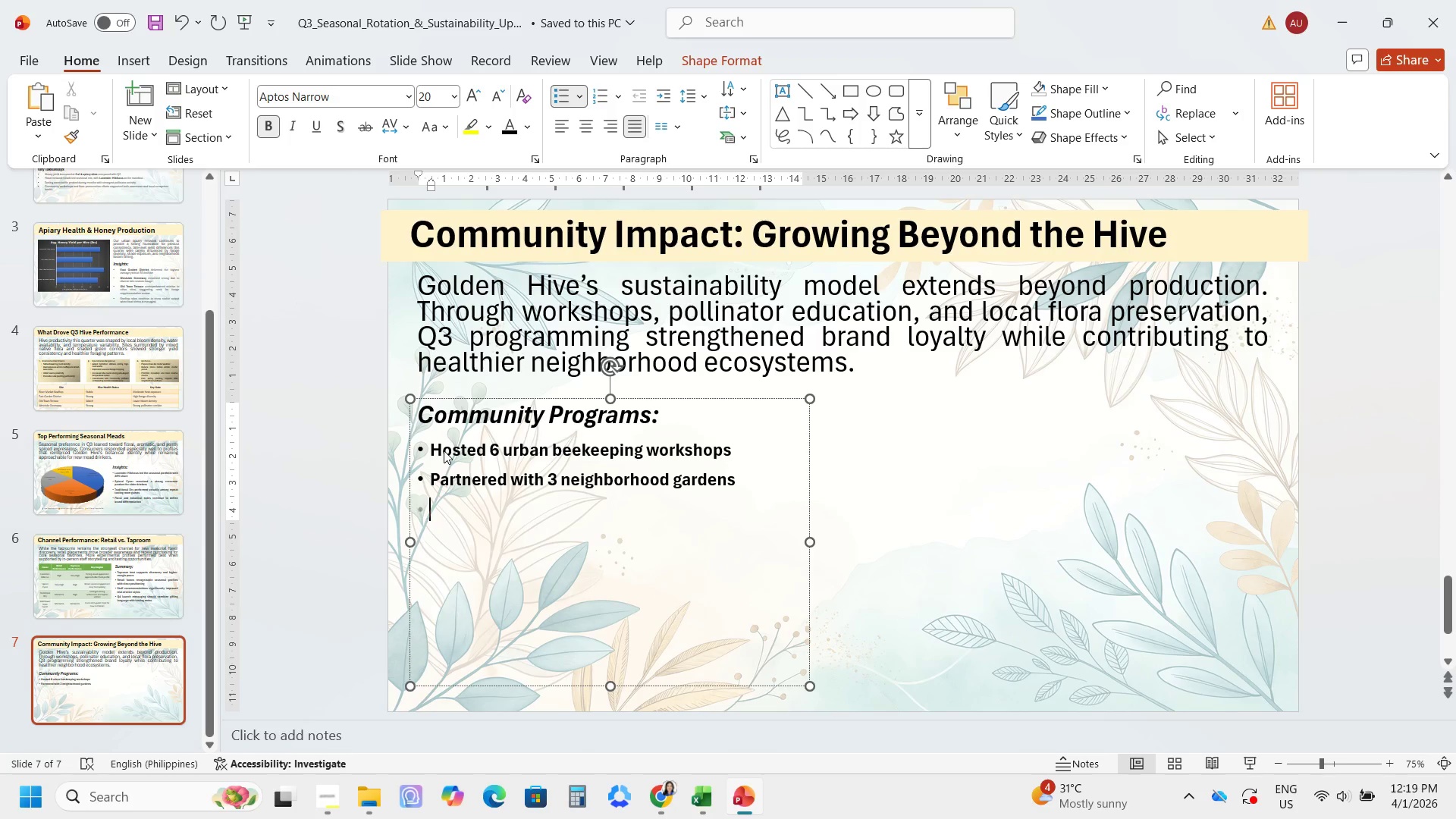 
type(Dstribur)
key(Backspace)
type(ted native )
key(Backspace)
key(Backspace)
type(istributed native wildflower seed packets at events)
 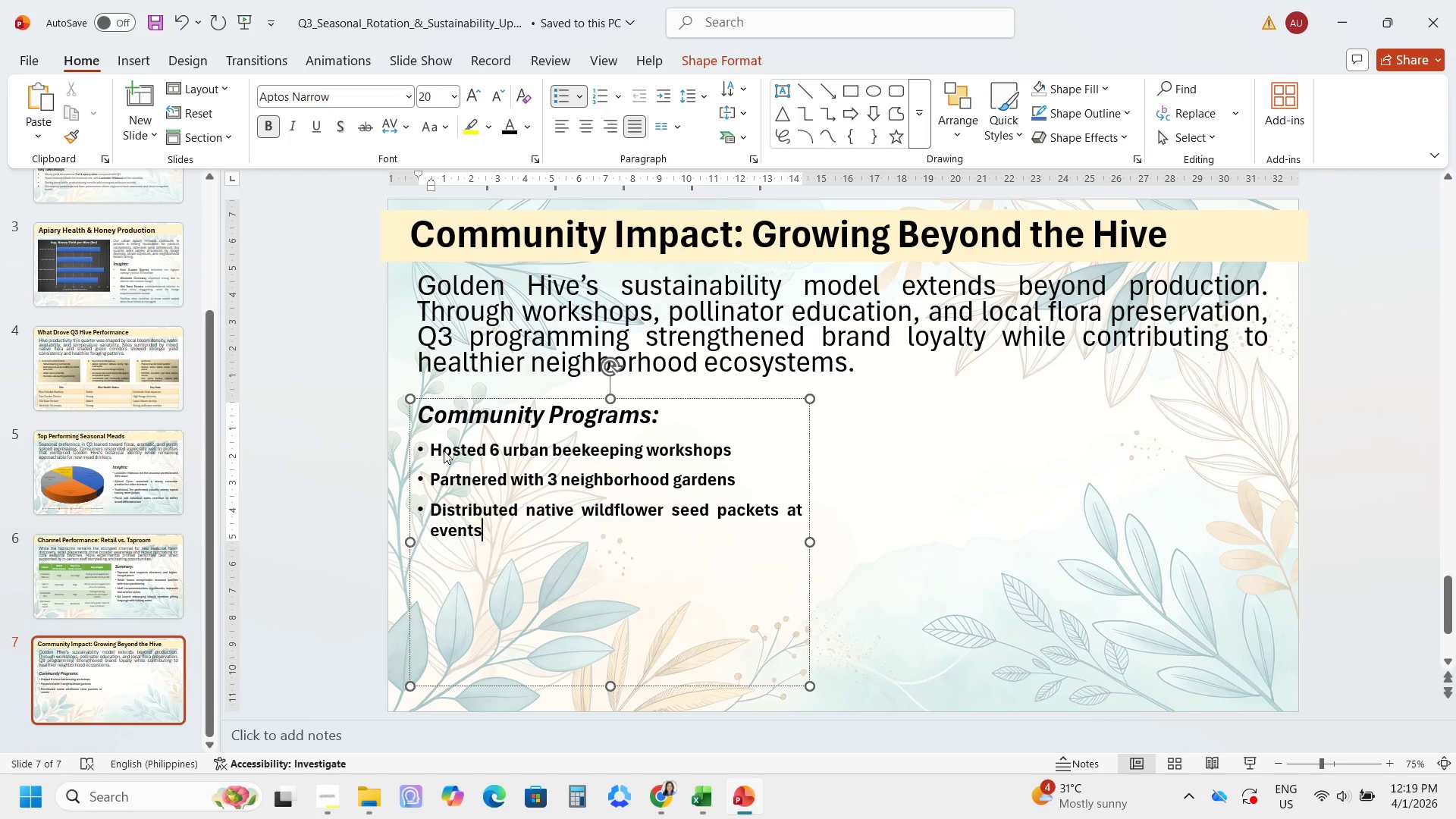 
key(Enter)
 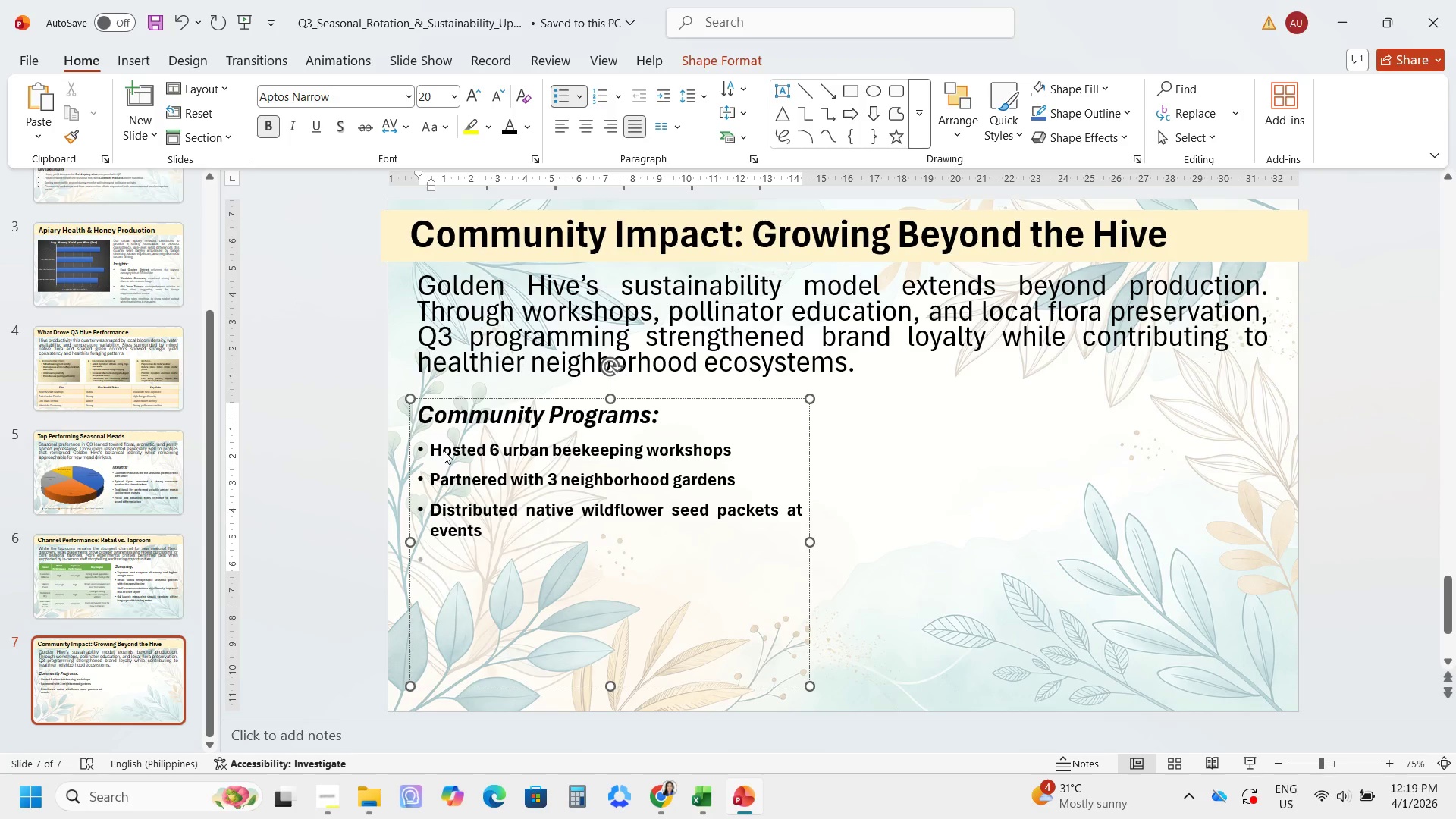 
type(Supported pollinator-safe planting education for local residents)
 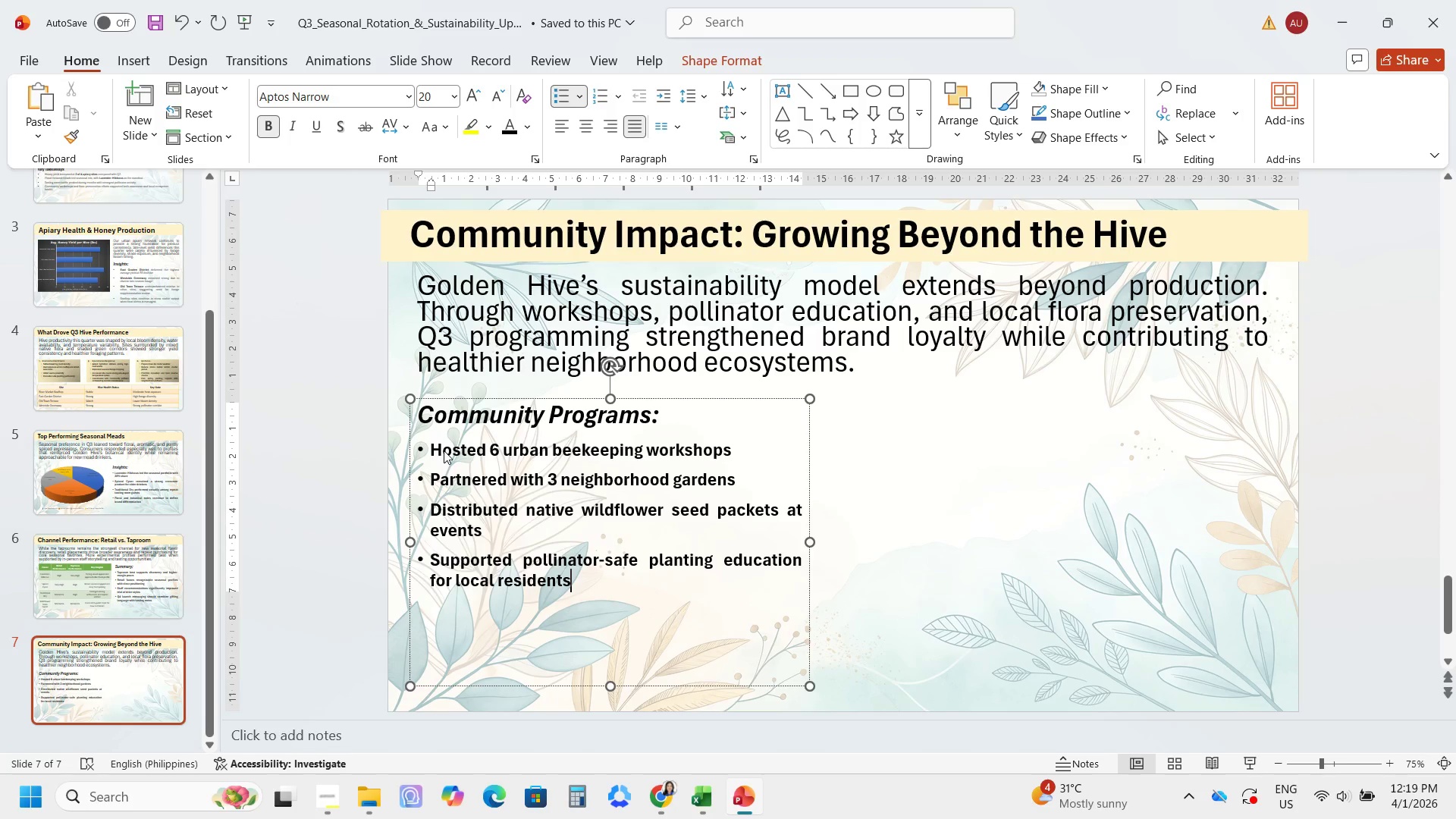 
hold_key(key=Period, duration=0.36)
 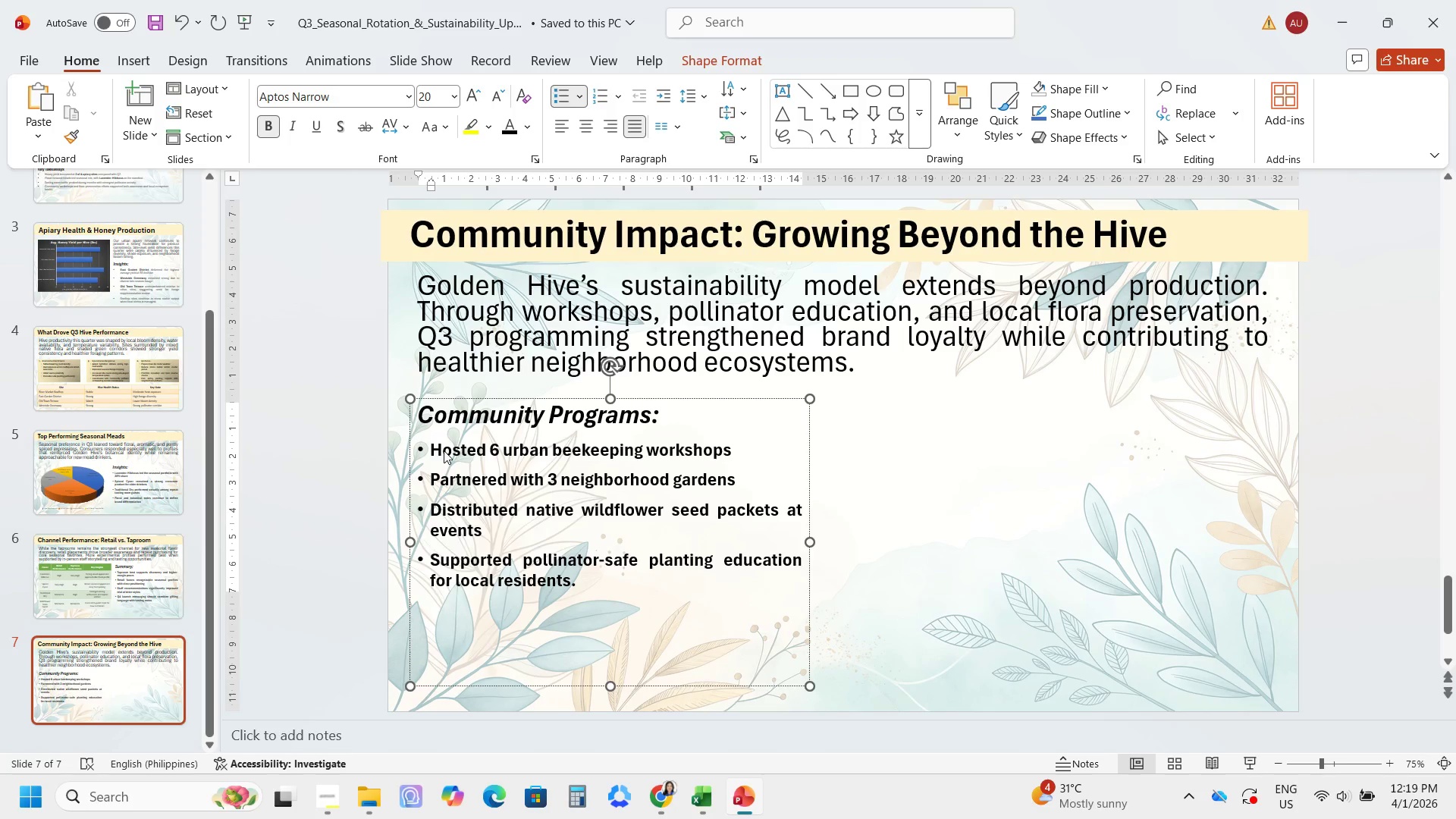 
wait(14.67)
 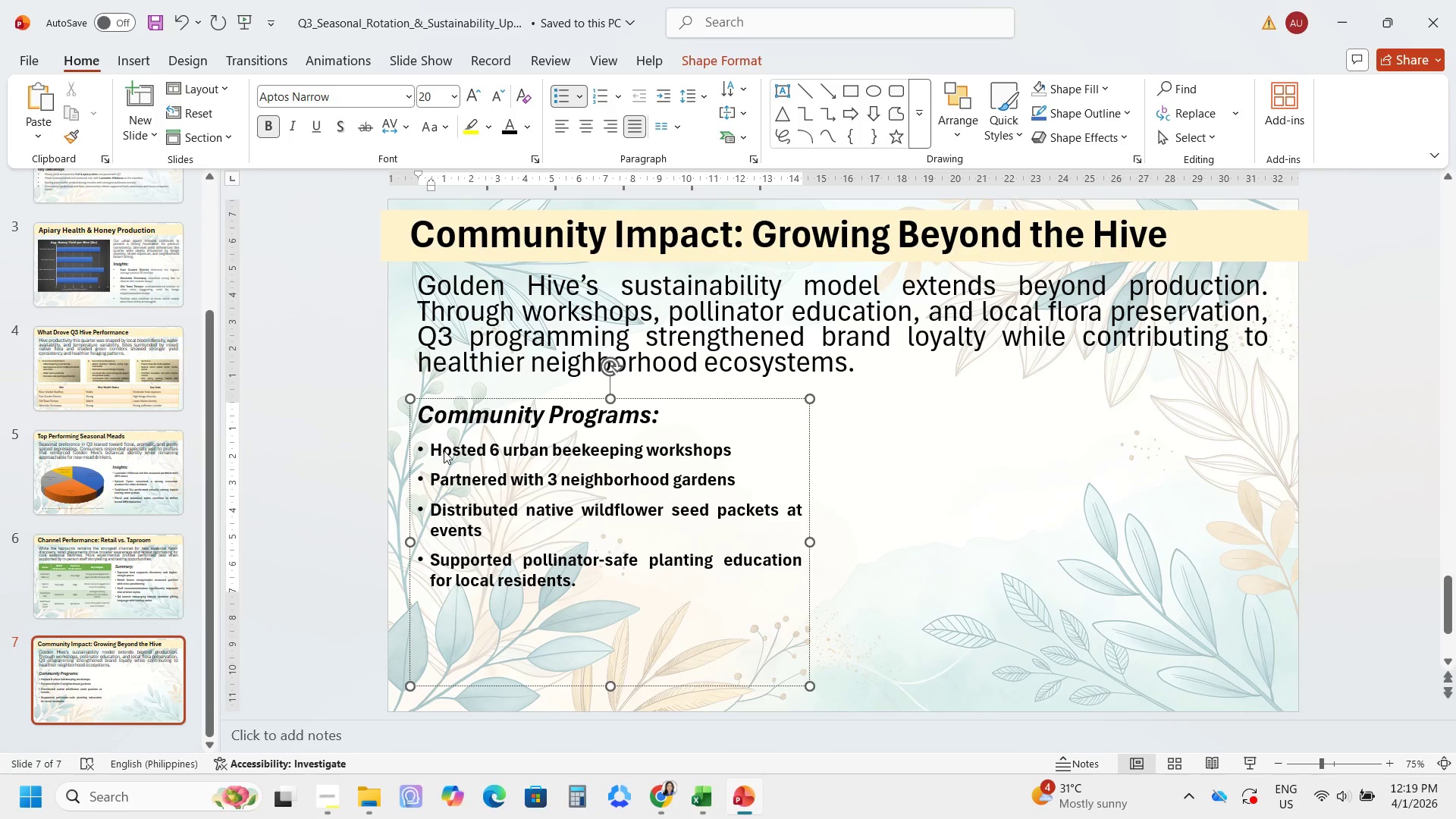 
left_click([968, 494])
 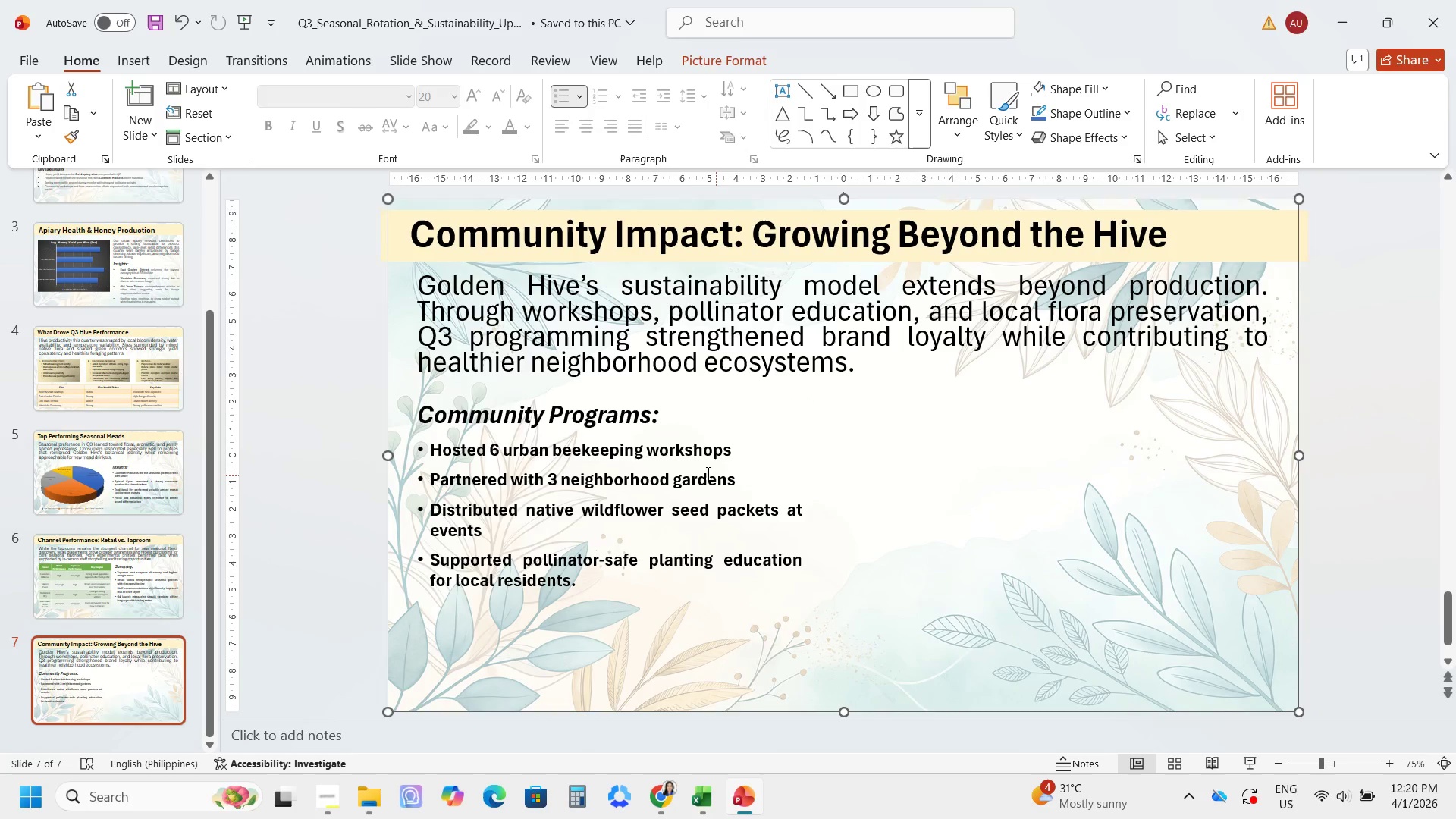 
left_click([705, 471])
 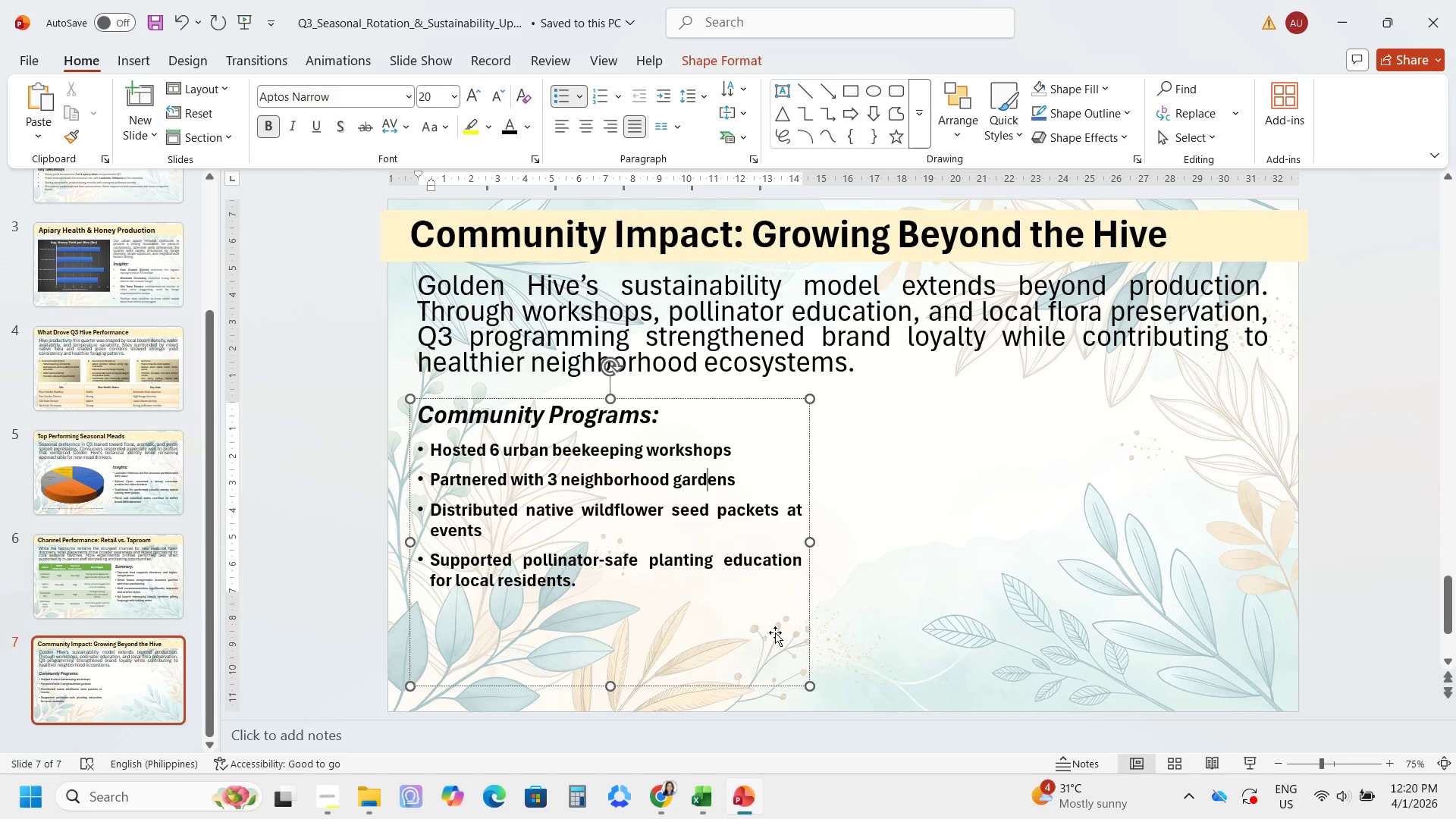 
left_click_drag(start_coordinate=[812, 543], to_coordinate=[685, 538])
 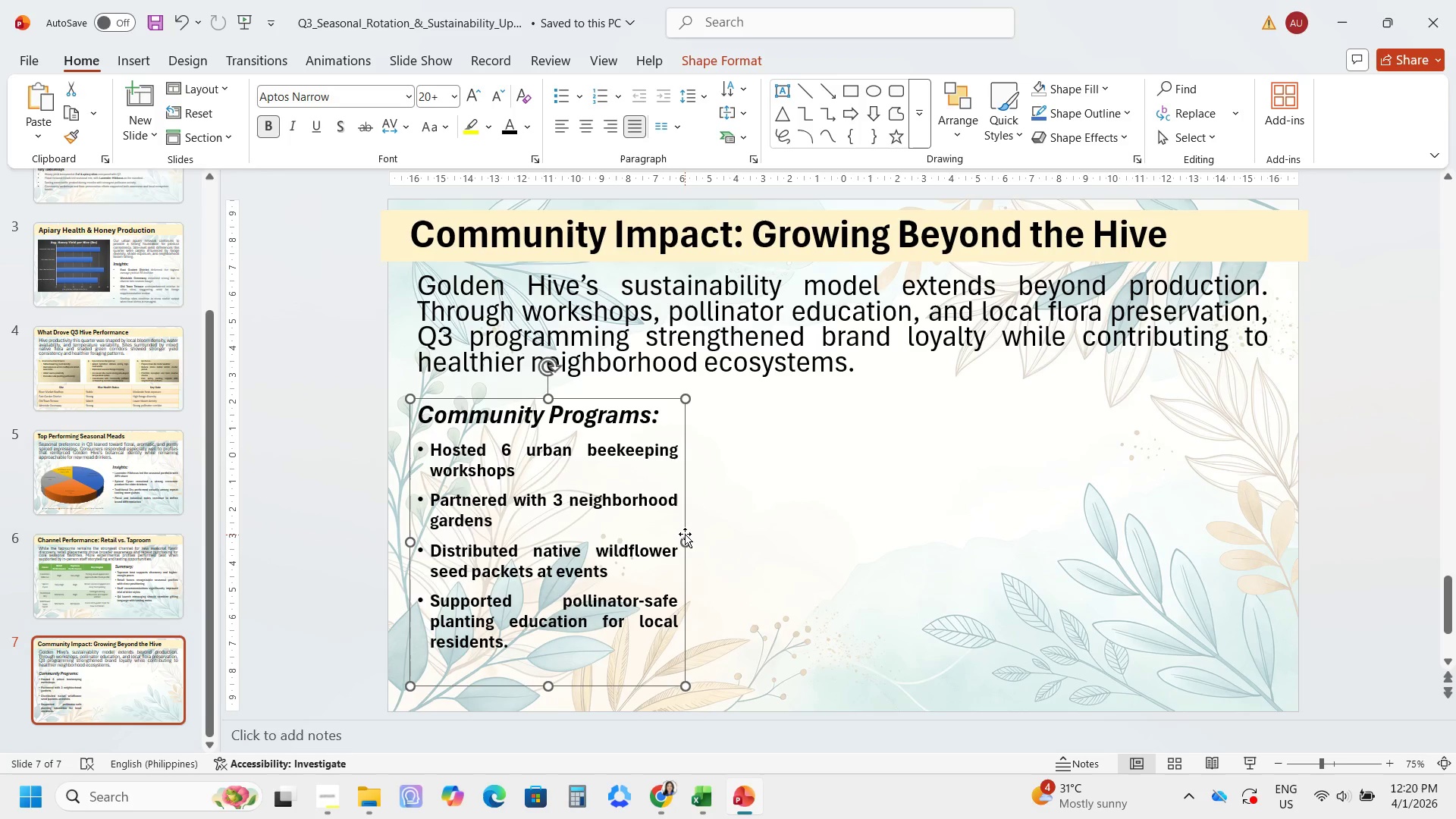 
left_click([685, 533])
 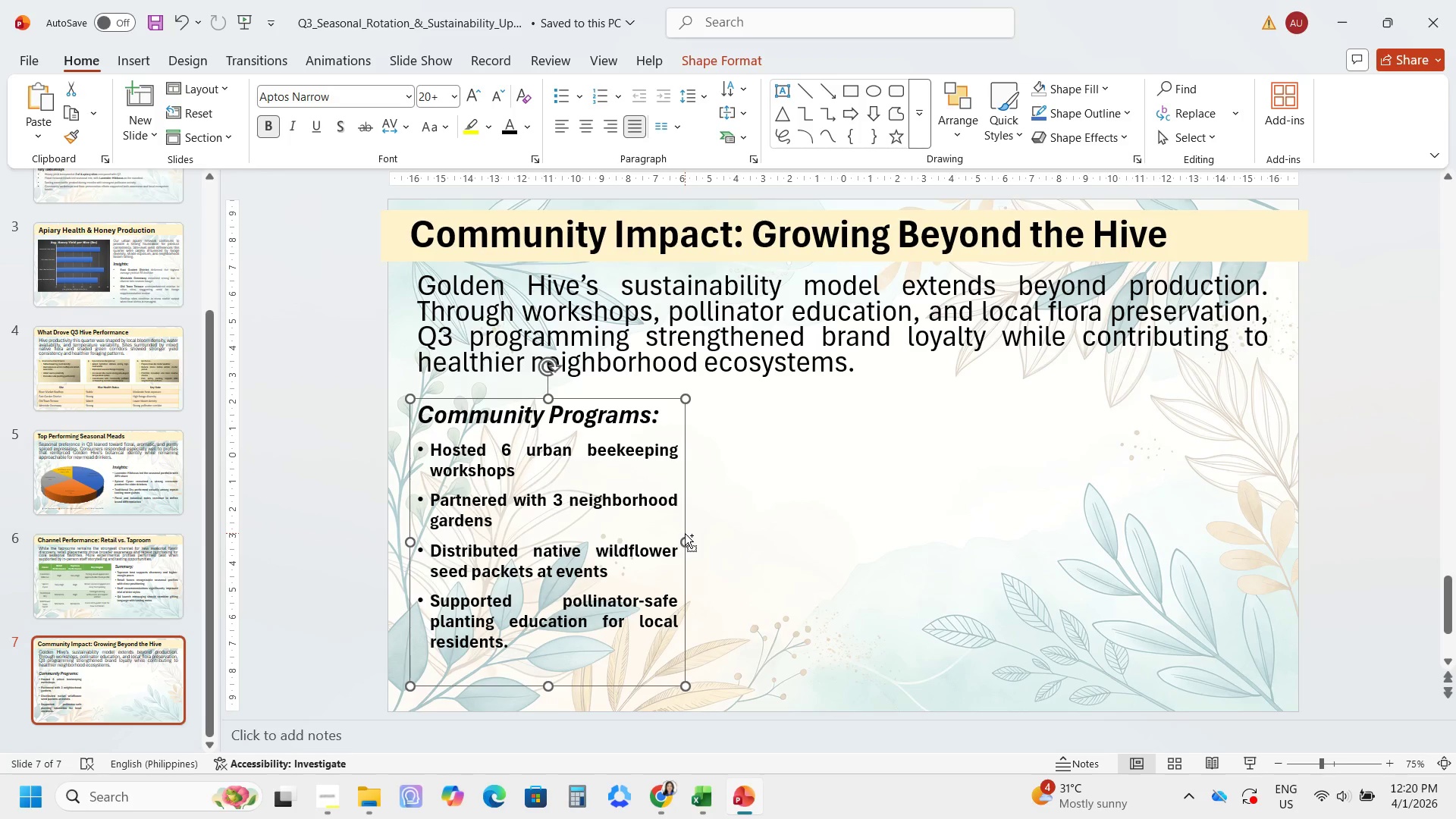 
key(Control+C)
 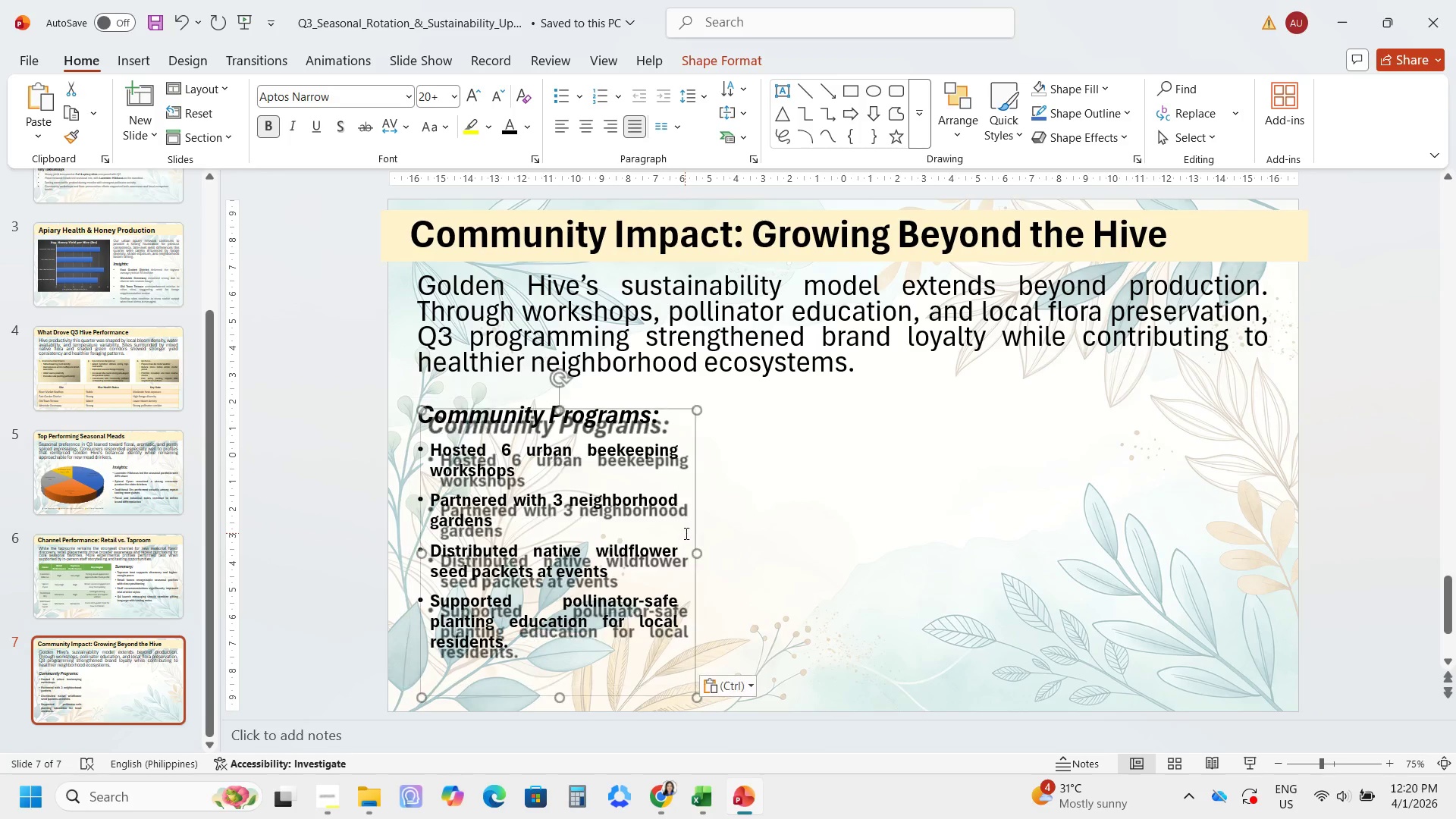 
key(Control+V)
 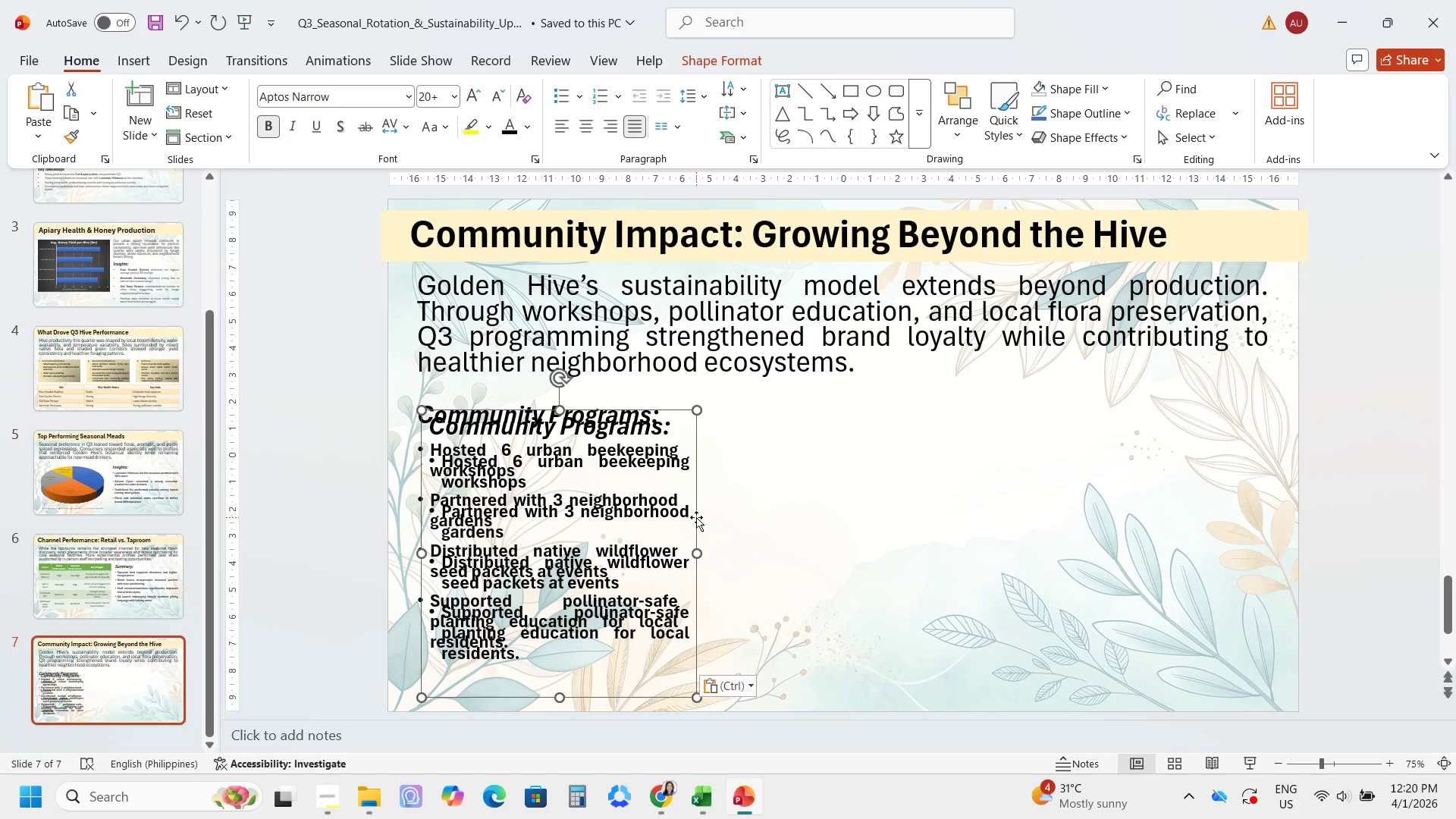 
left_click_drag(start_coordinate=[696, 517], to_coordinate=[974, 507])
 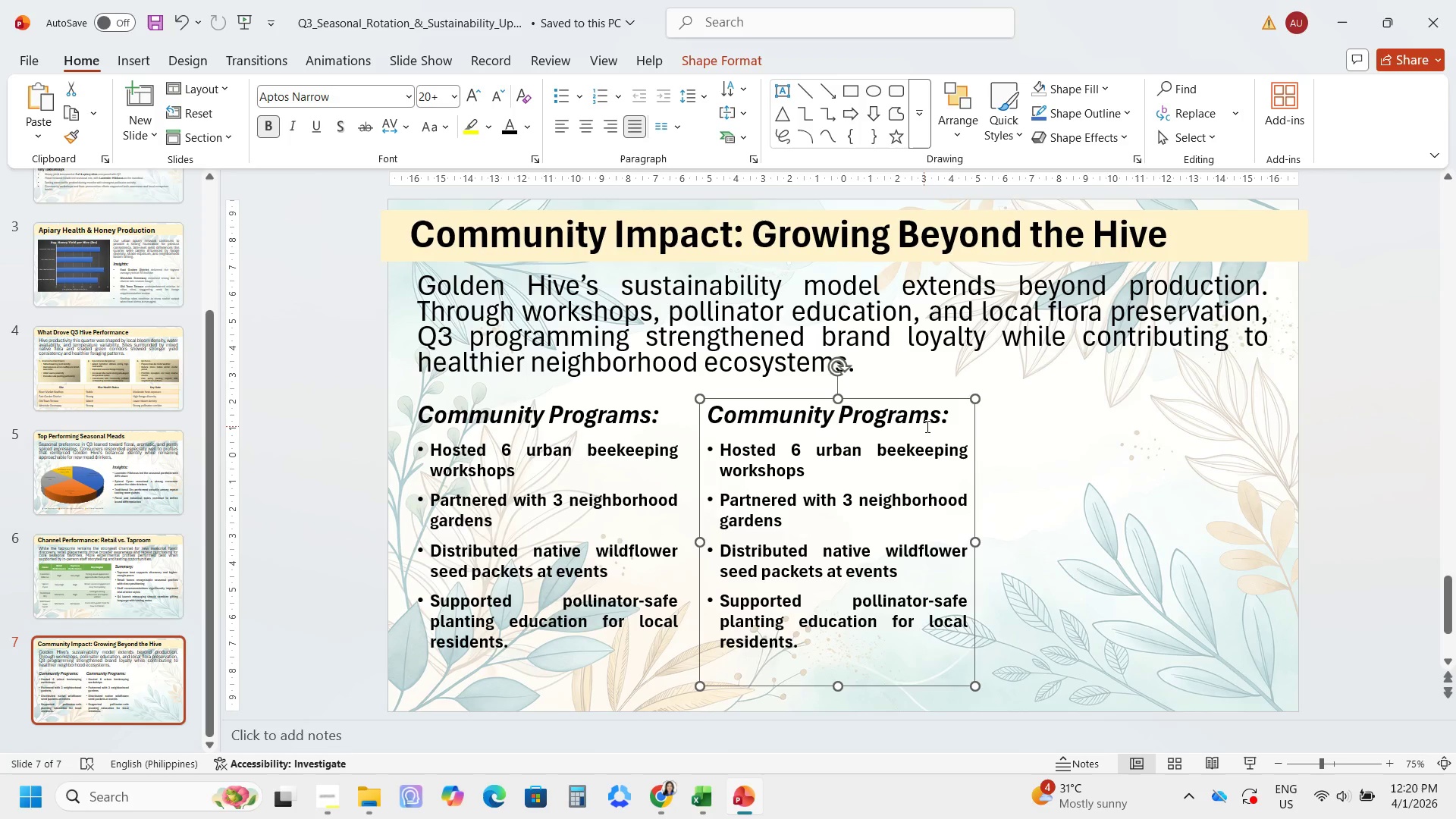 
left_click_drag(start_coordinate=[950, 416], to_coordinate=[748, 426])
 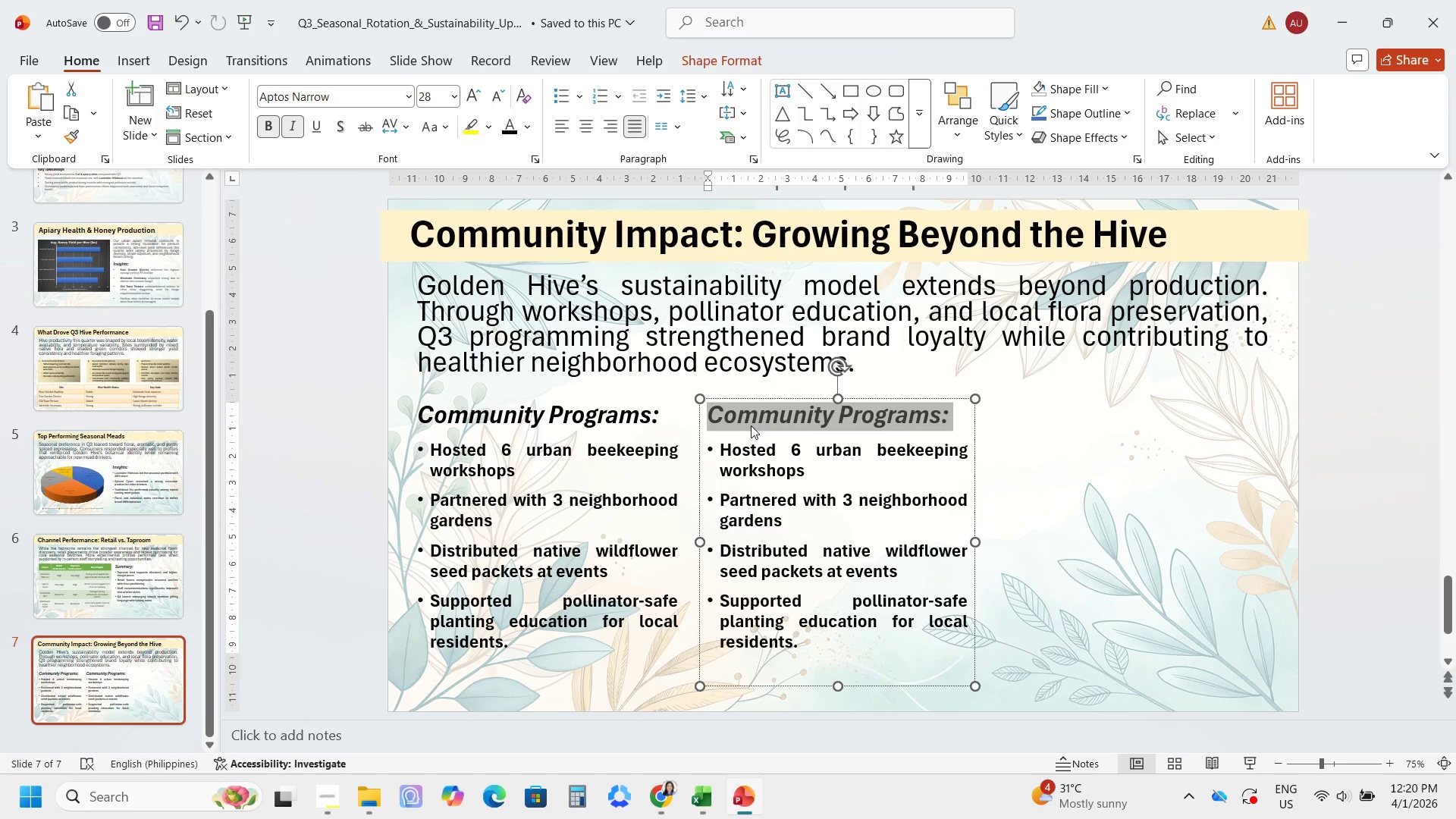 
type(Impact Metrica)
key(Backspace)
type(s:)
 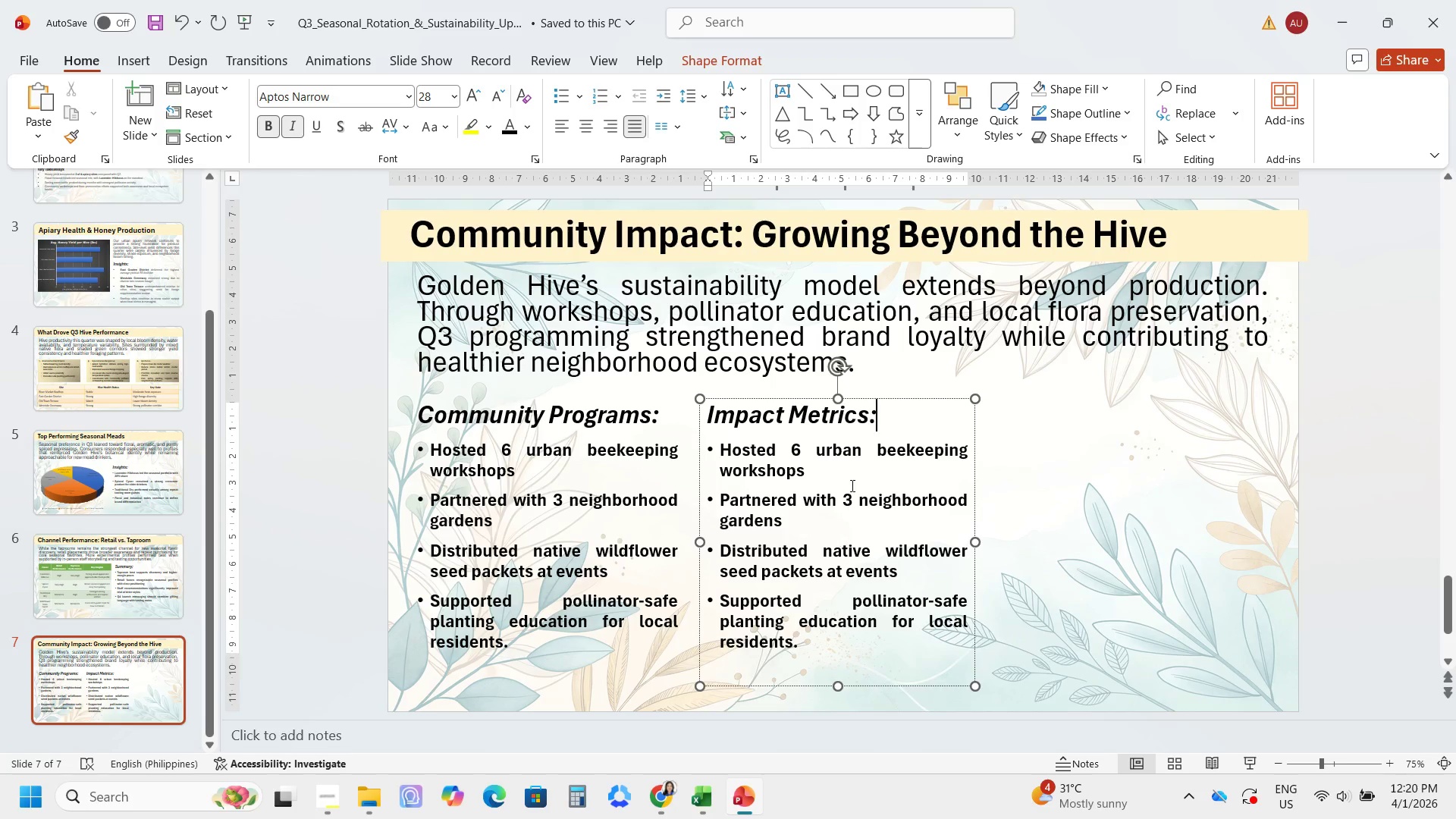 
left_click([871, 416])
 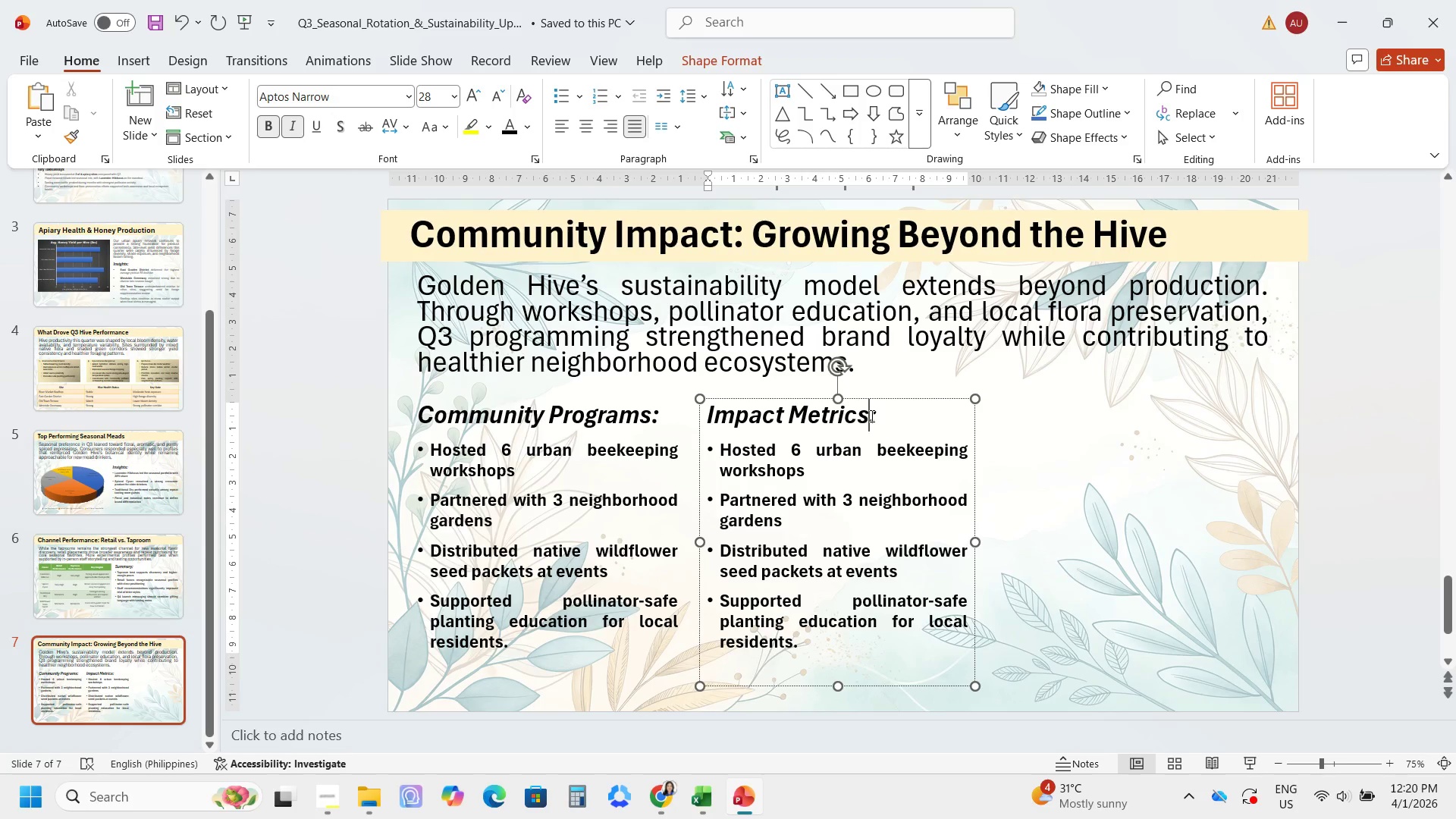 
type( (Use)
 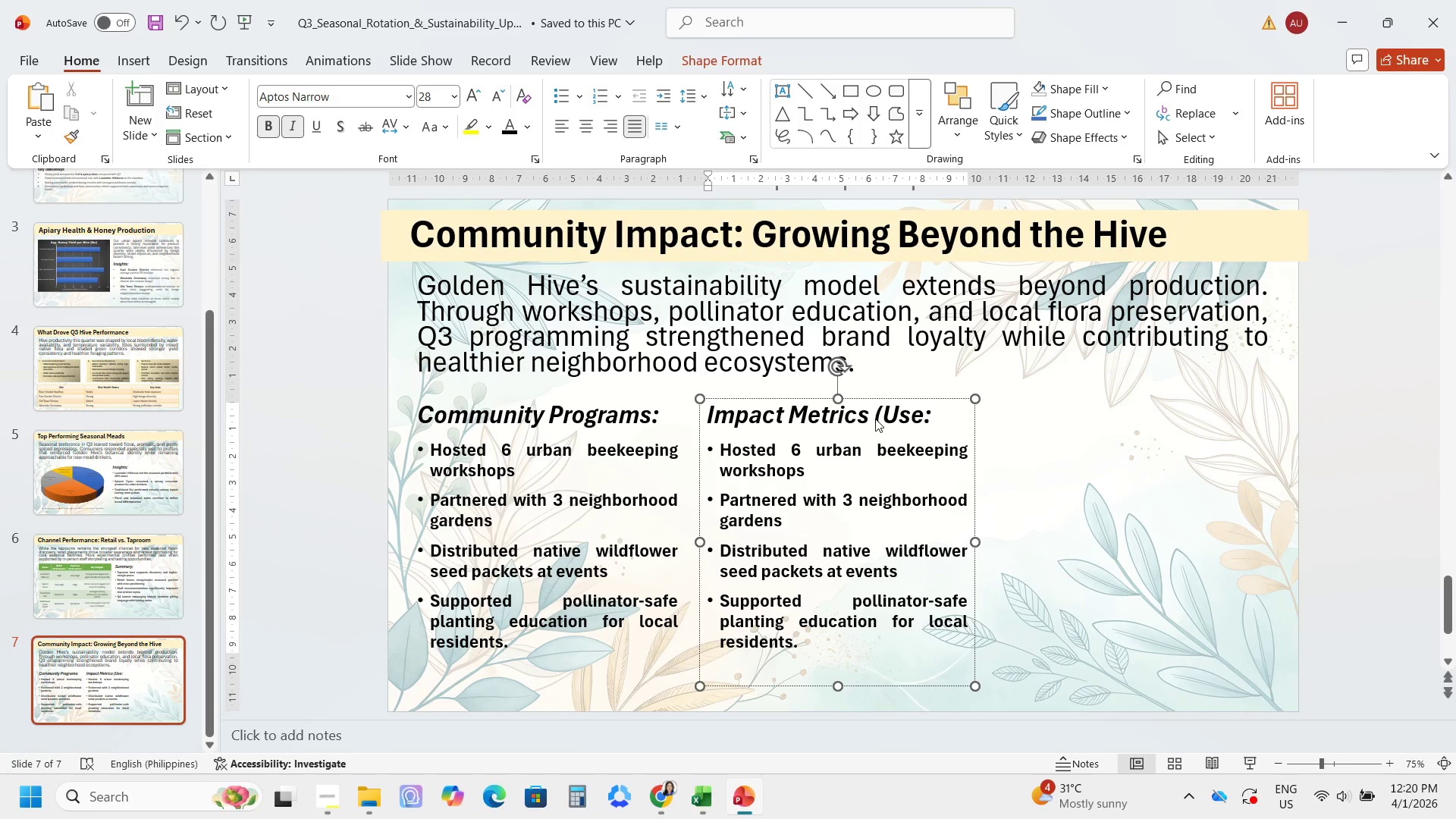 
key(Space)
 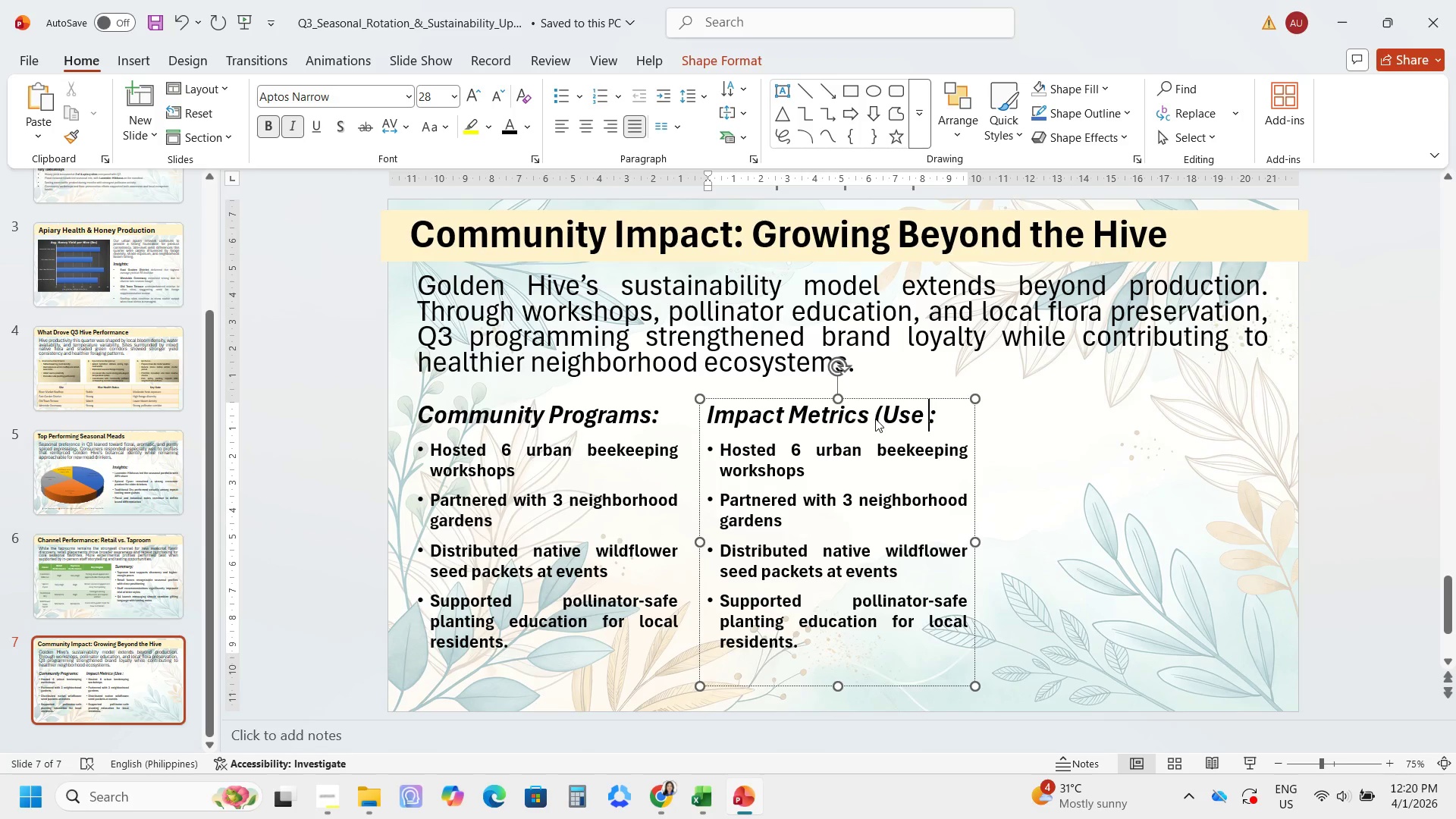 
key(3)
 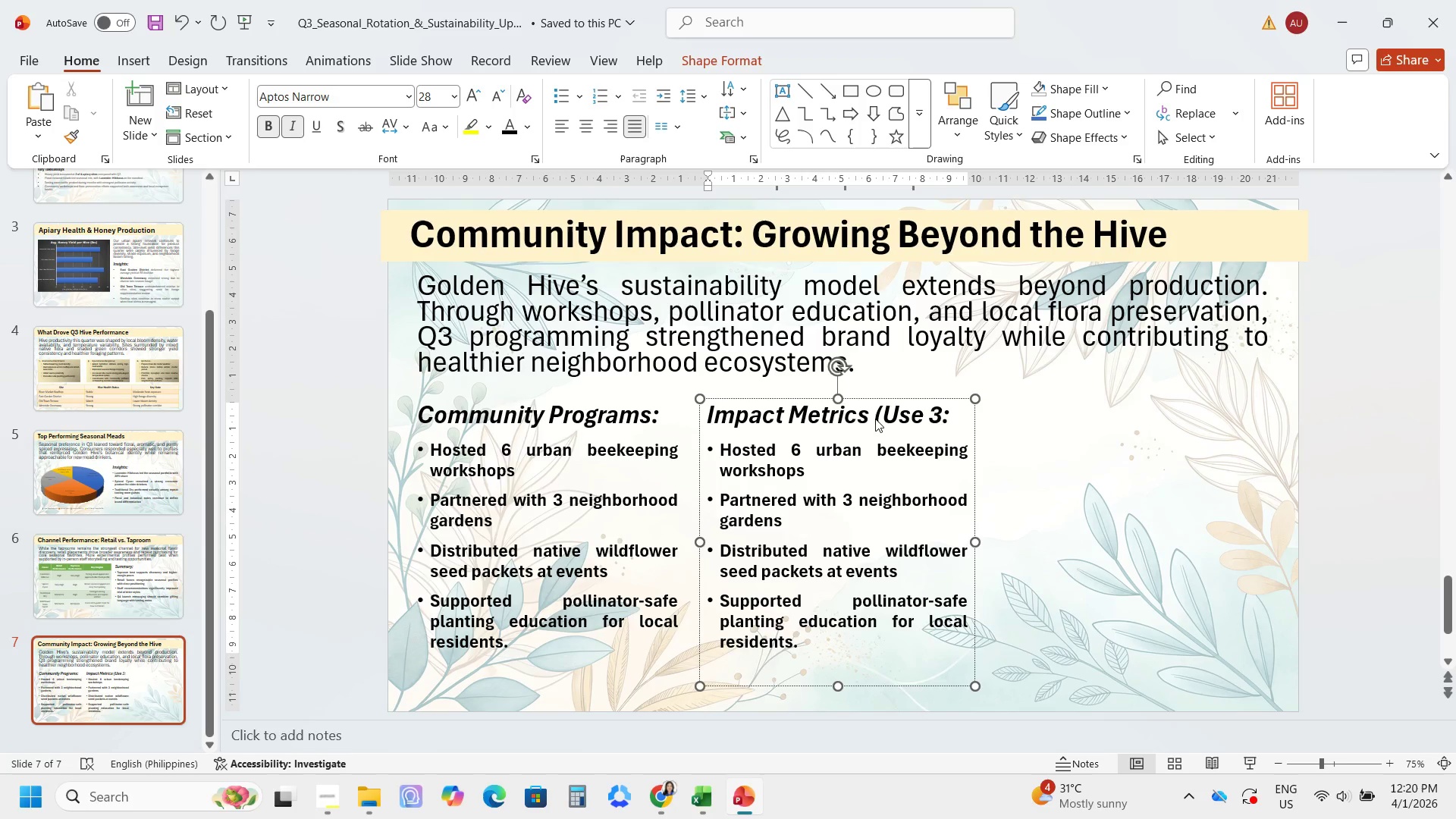 
key(Backspace)
 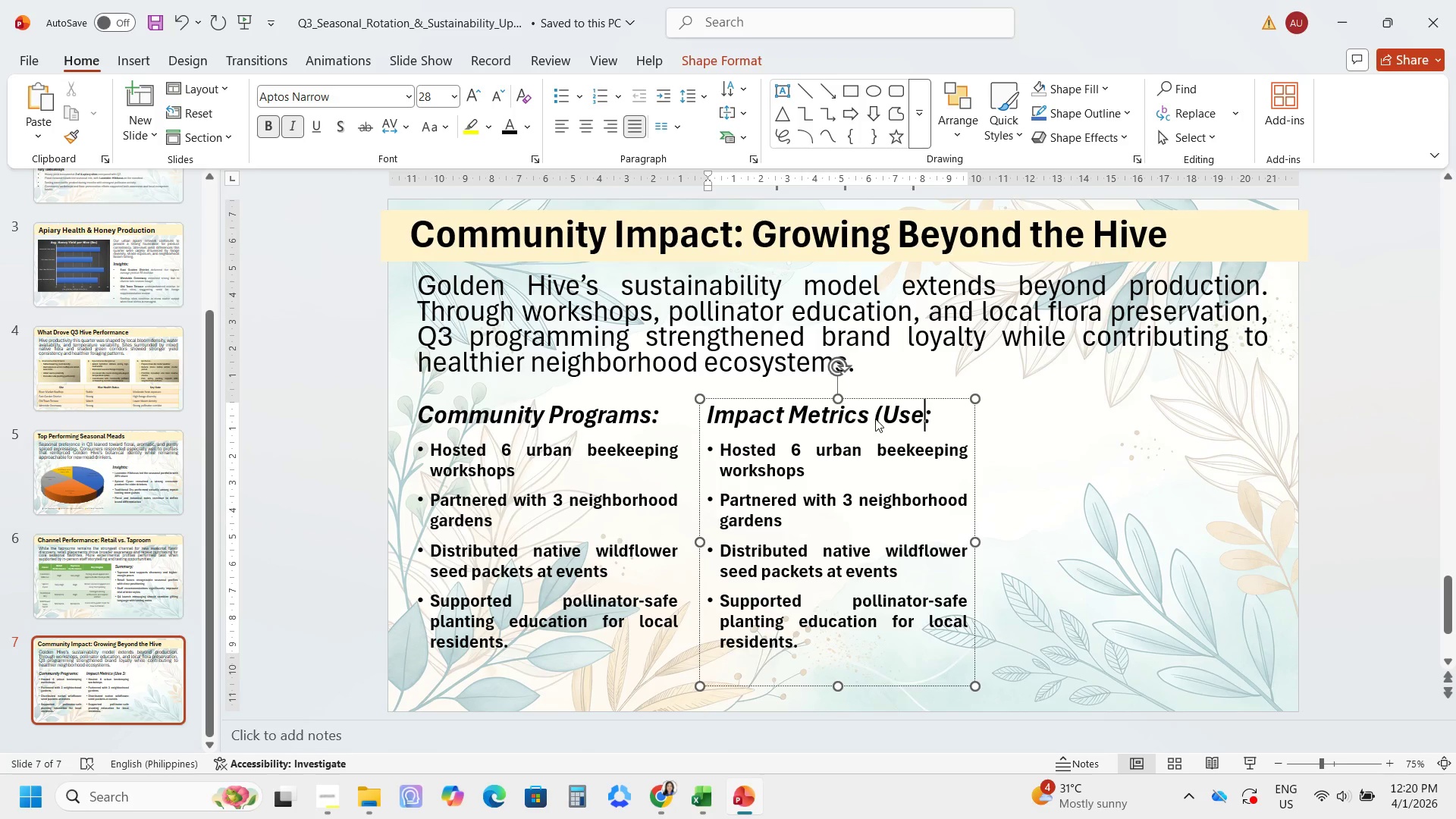 
key(Backspace)
 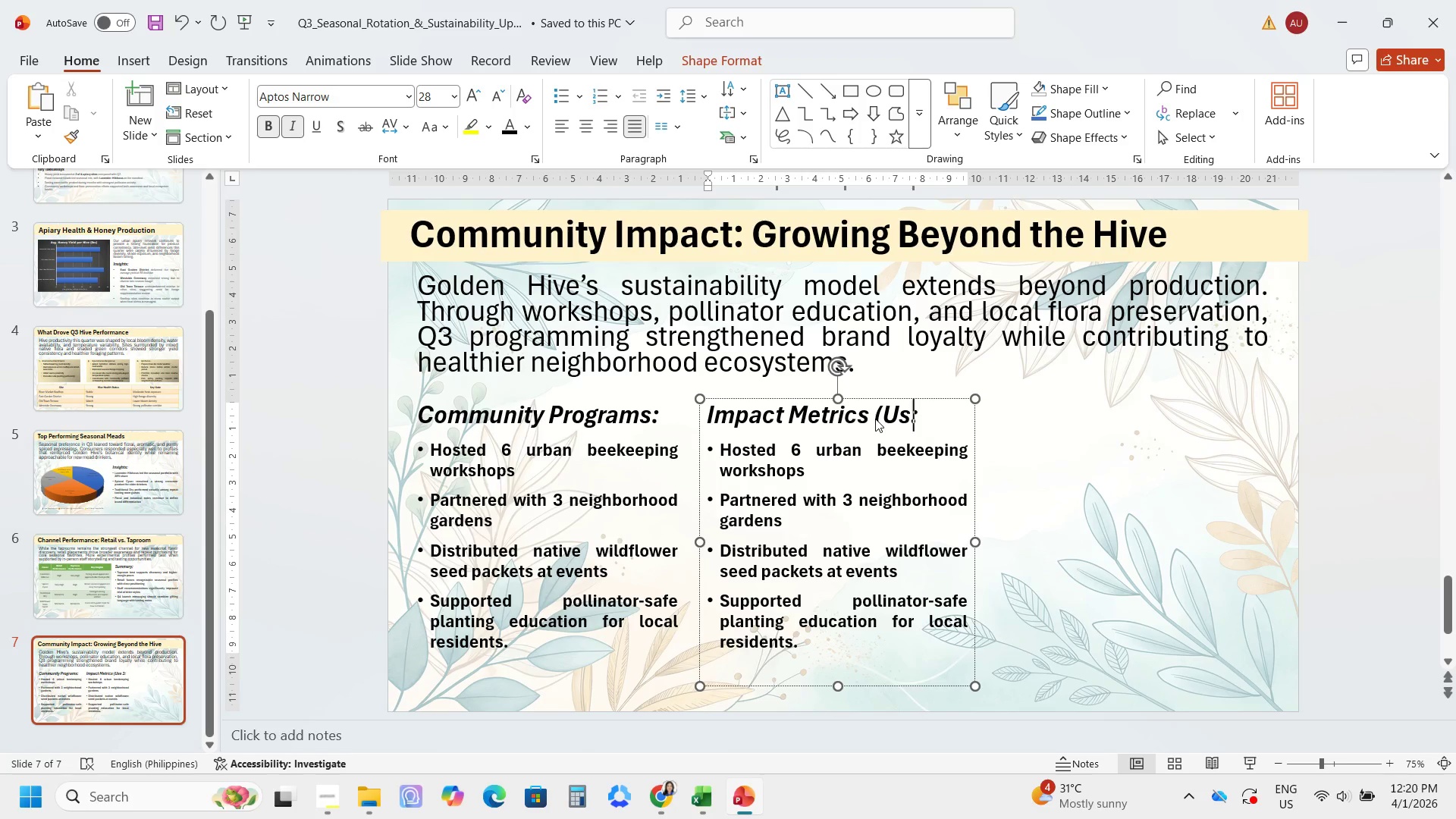 
key(Backspace)
 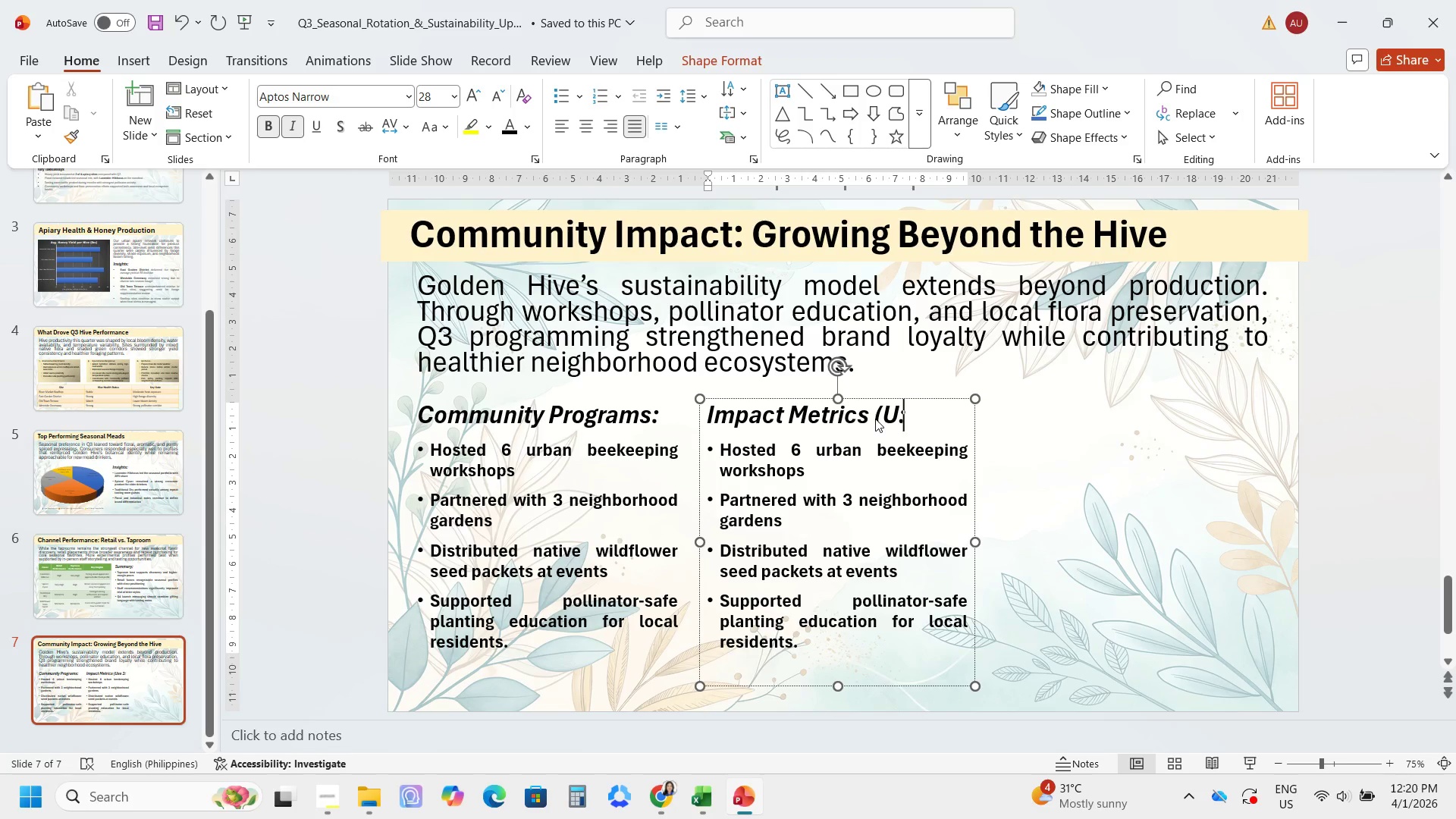 
key(Backspace)
 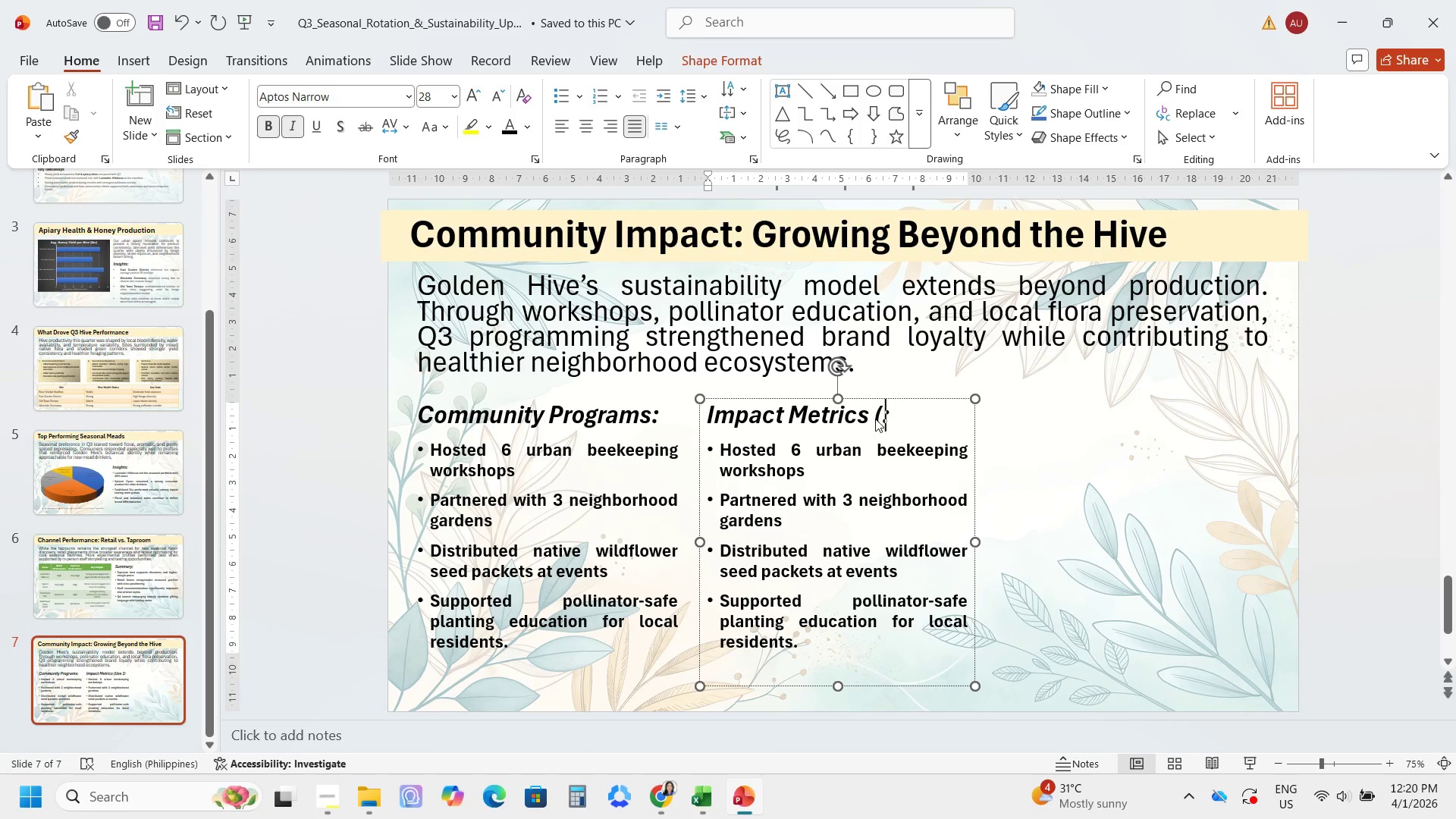 
key(Backspace)
 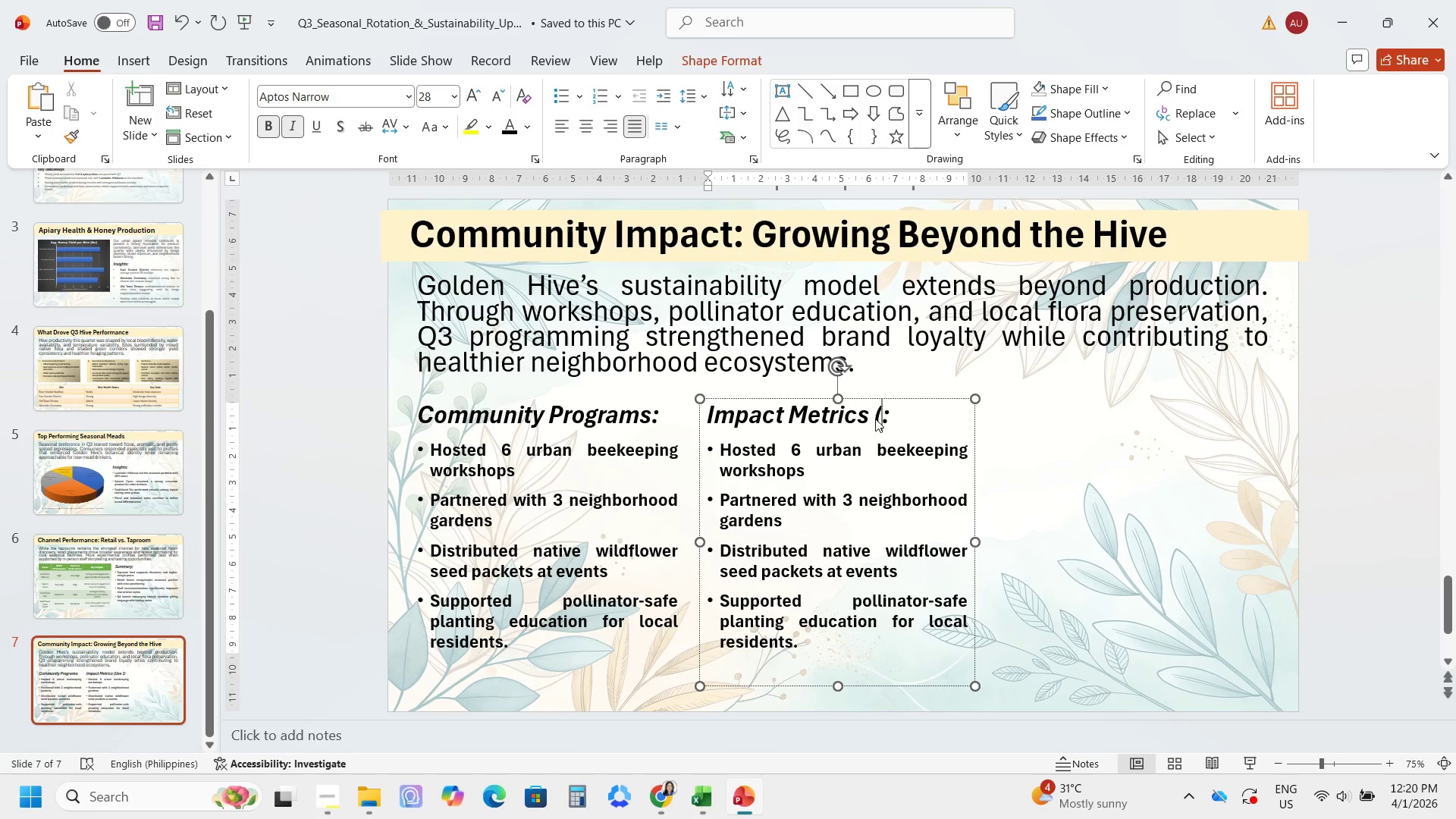 
key(Backspace)
 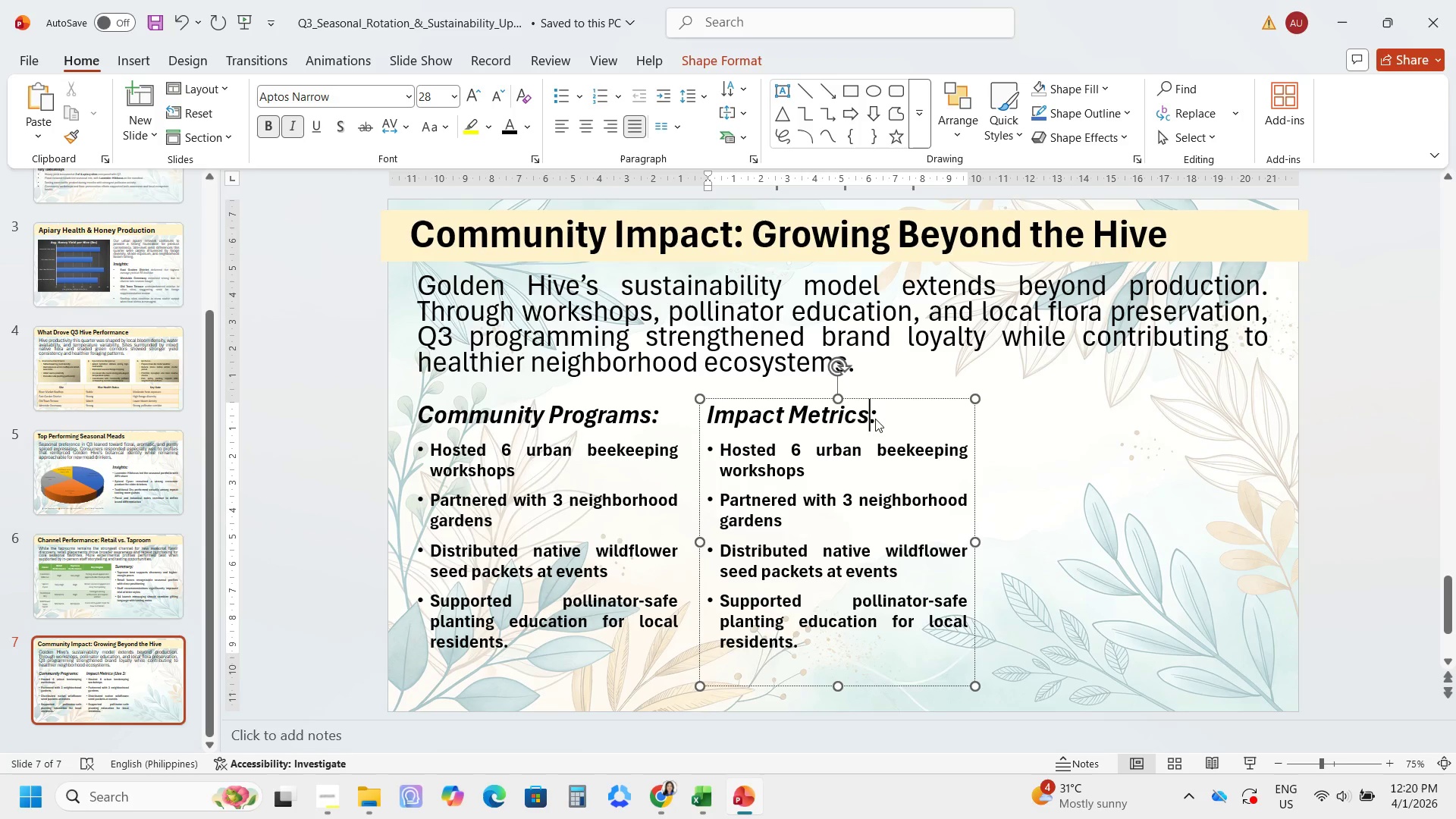 
key(Backspace)
 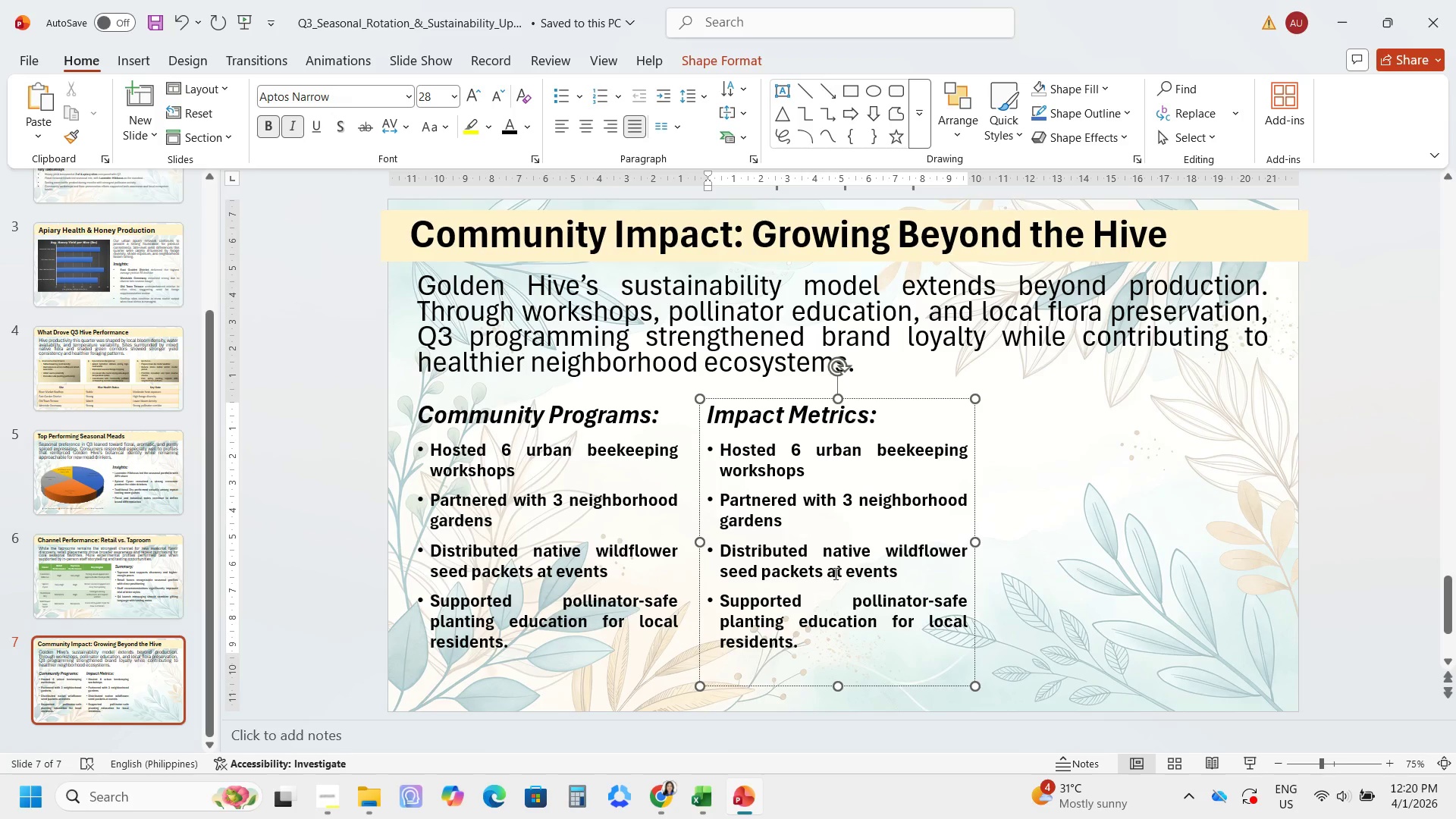 
left_click_drag(start_coordinate=[849, 651], to_coordinate=[726, 458])
 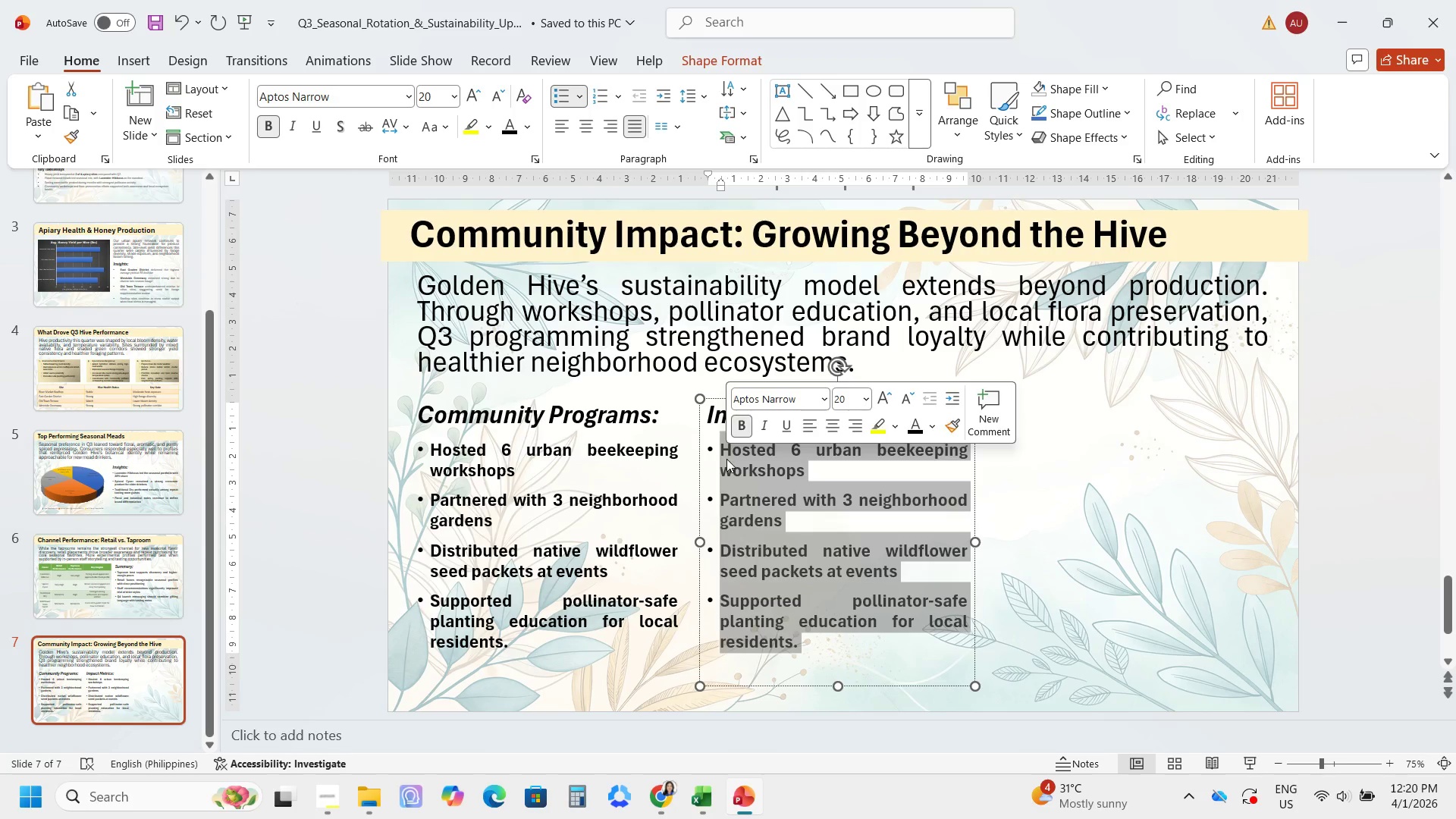 
type(220+ workshop partin)
key(Backspace)
type(cipants)
 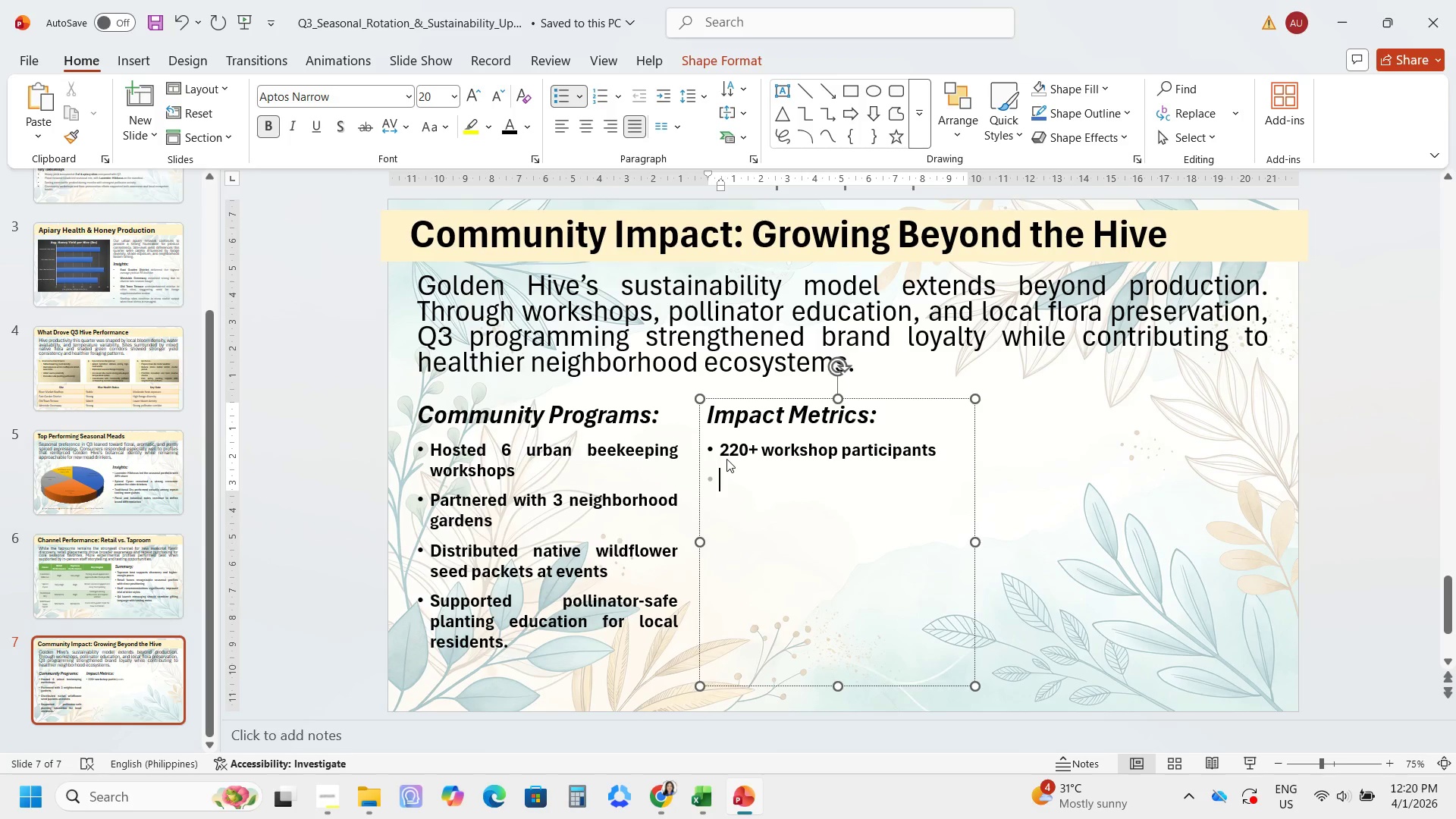 
 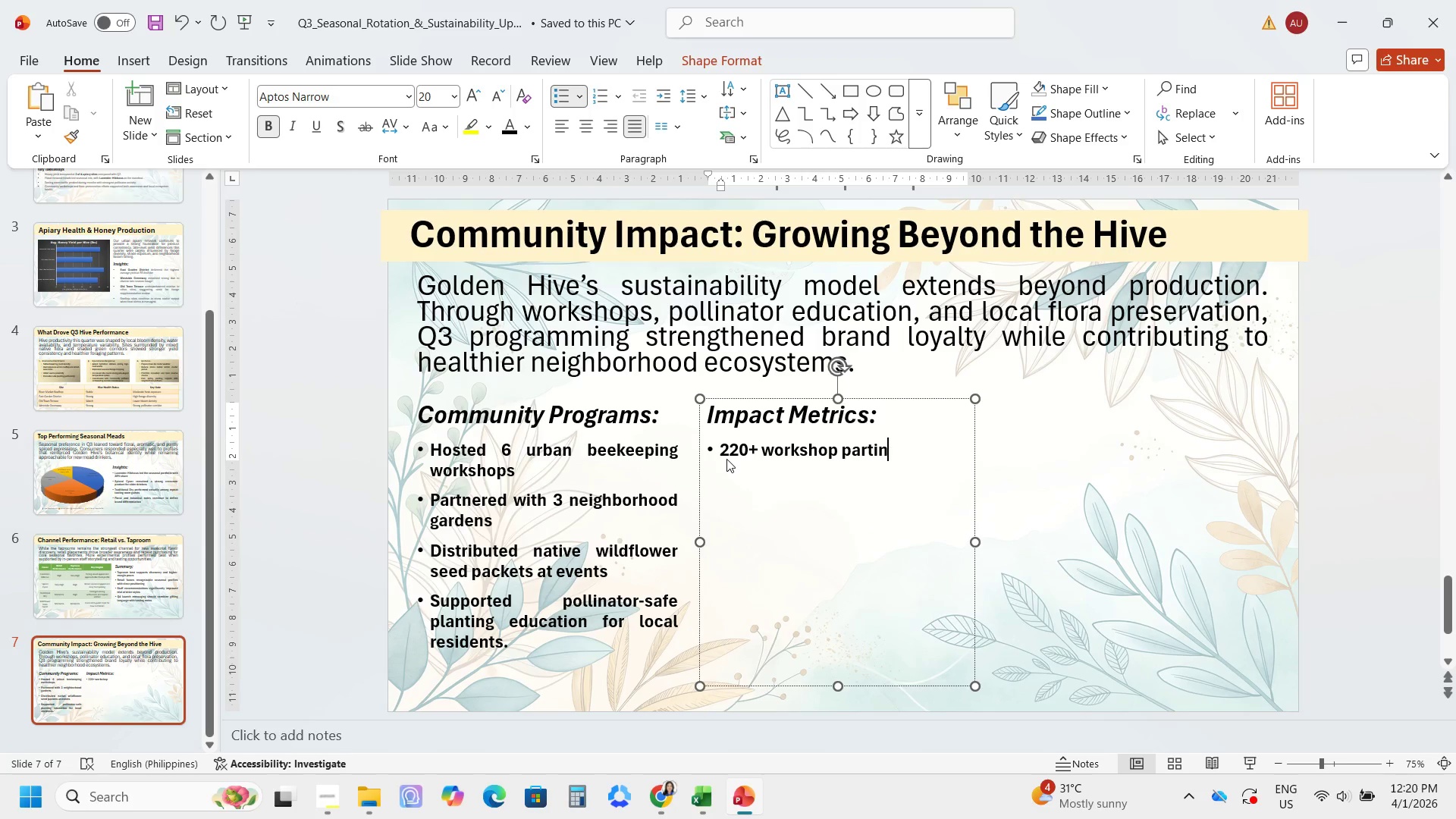 
key(Enter)
 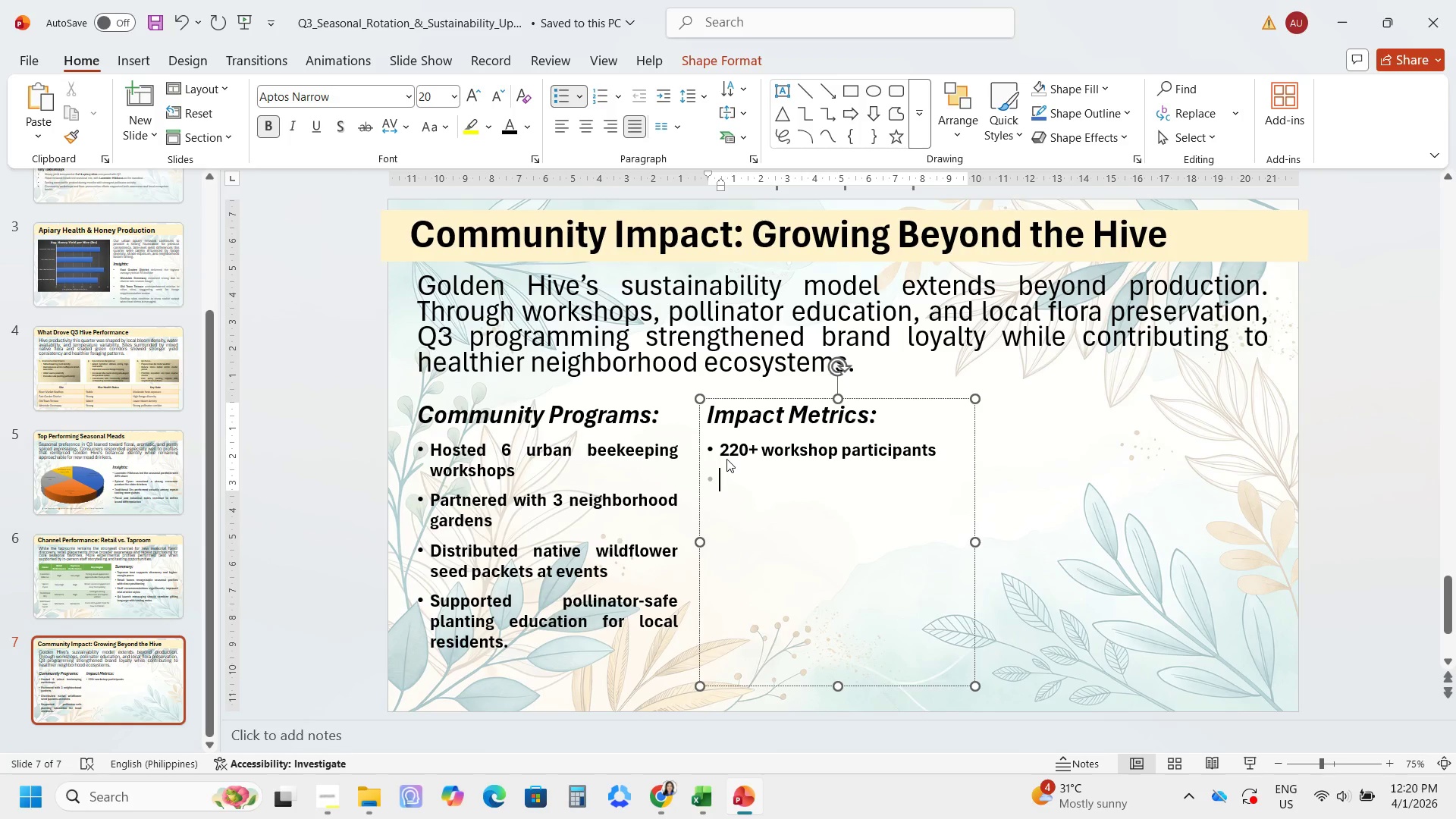 
type(3 community garen )
key(Backspace)
key(Backspace)
key(Backspace)
type(den partners)
 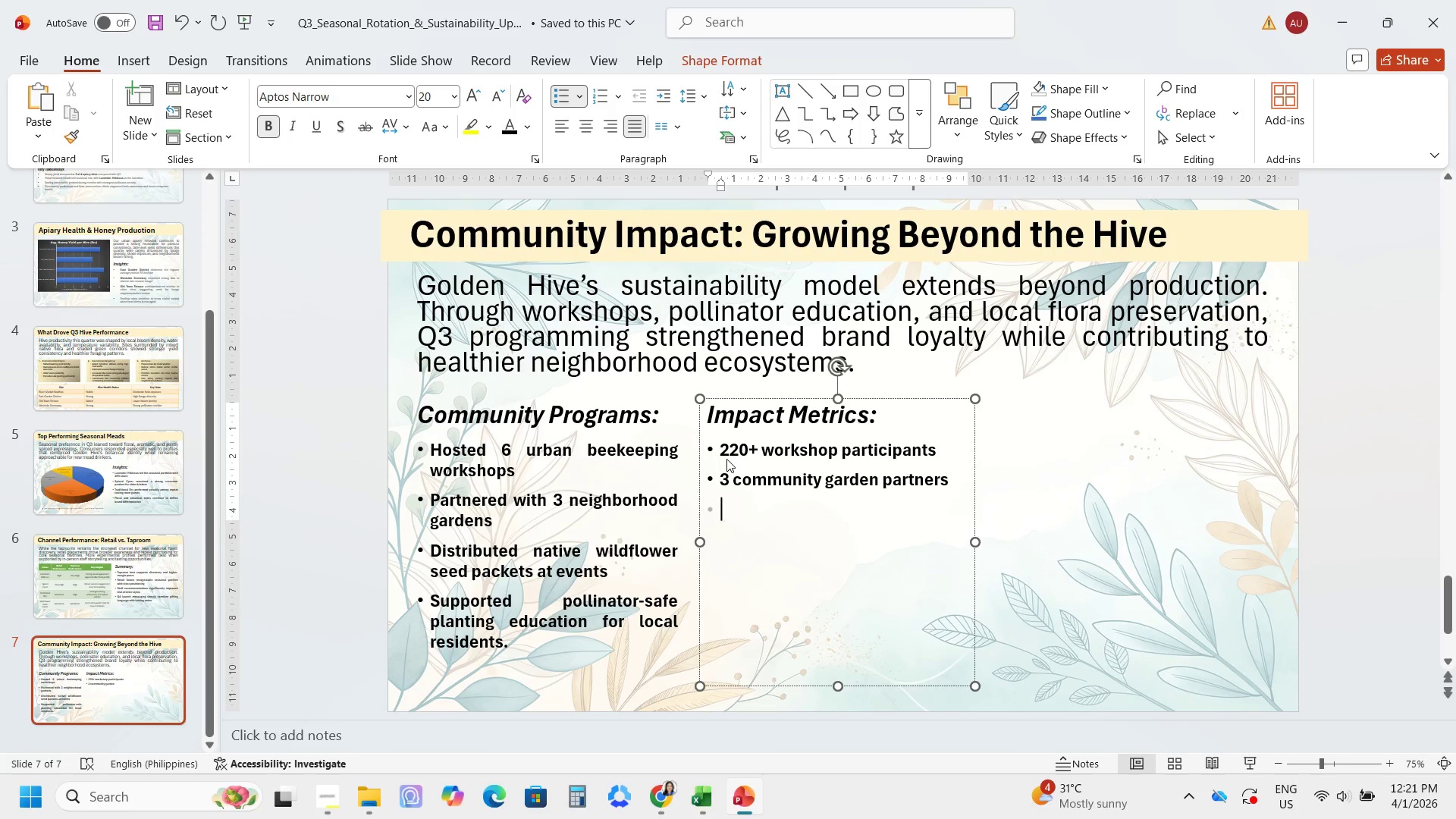 
key(Enter)
 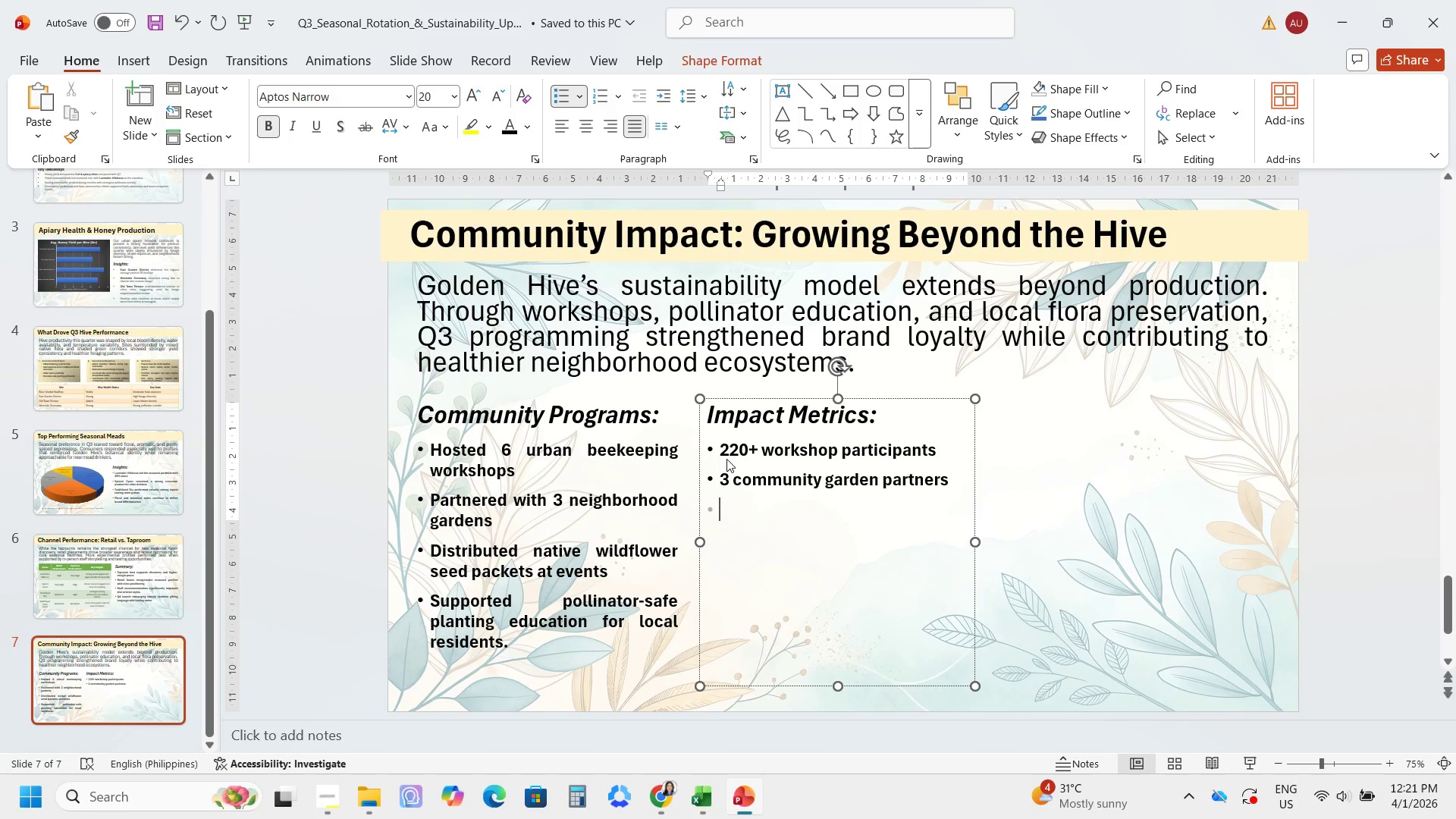 
type(450 seed packets distributed)
 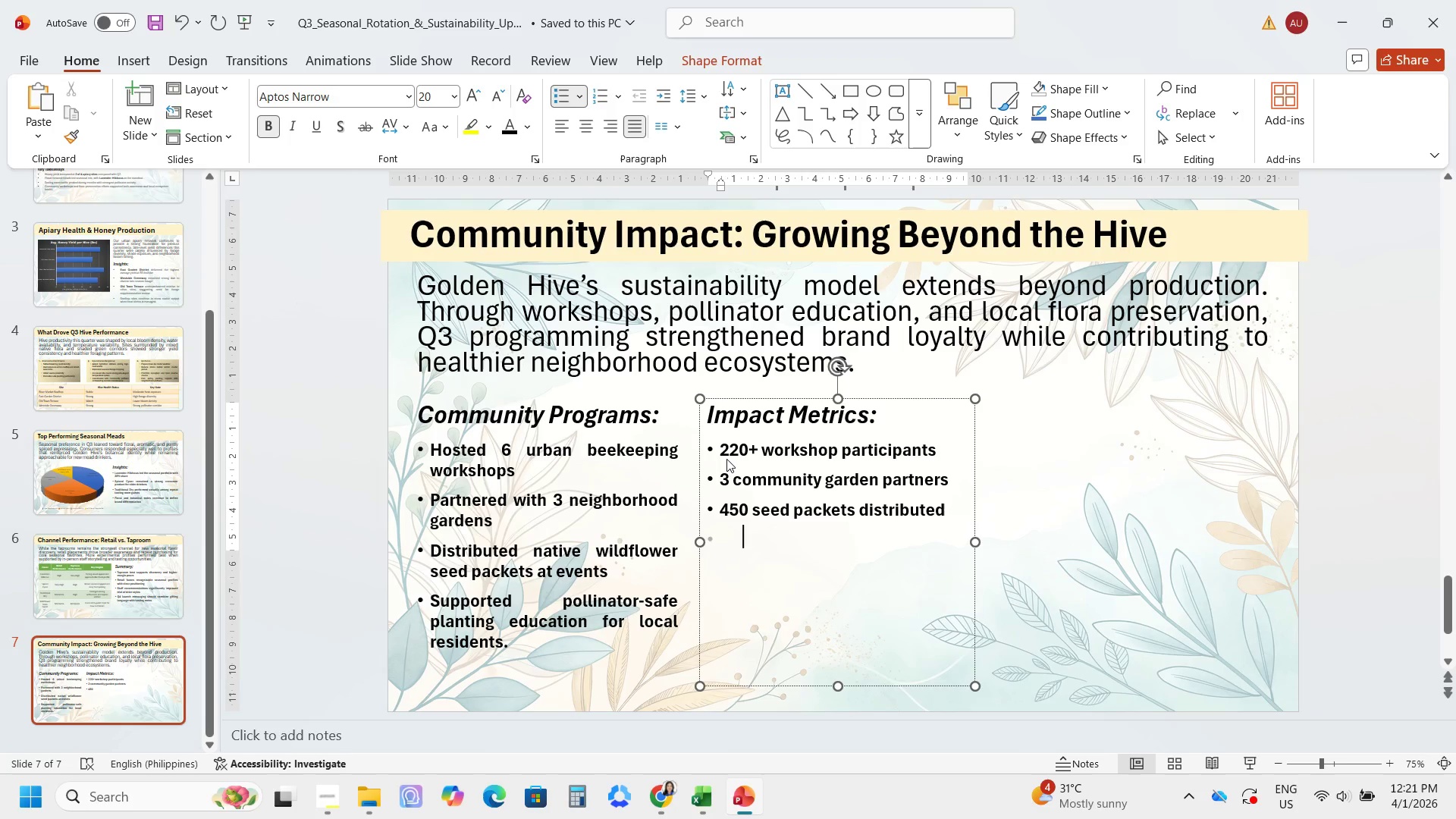 
key(Enter)
 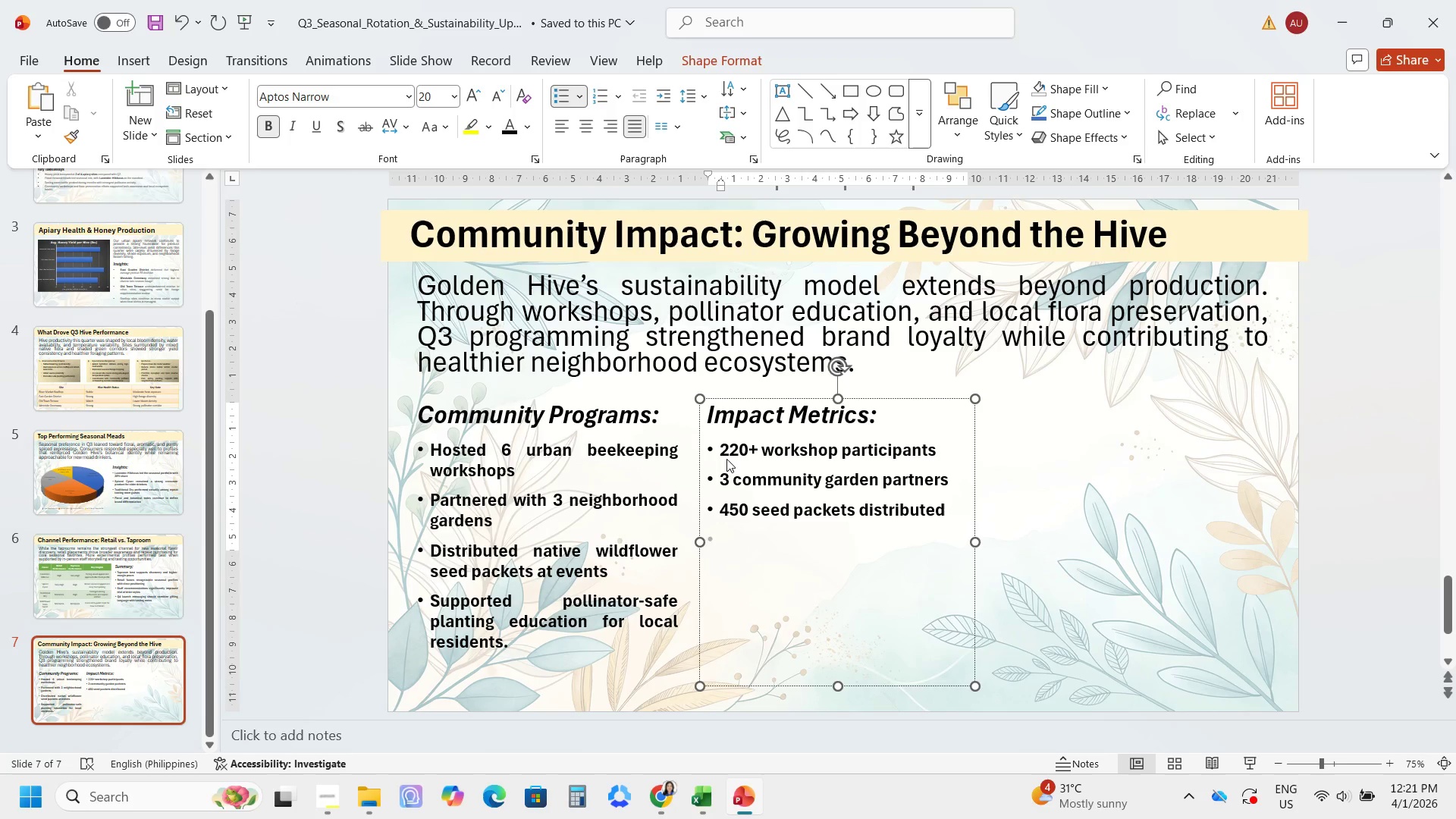 
type(2 new native planting corridors supported)
 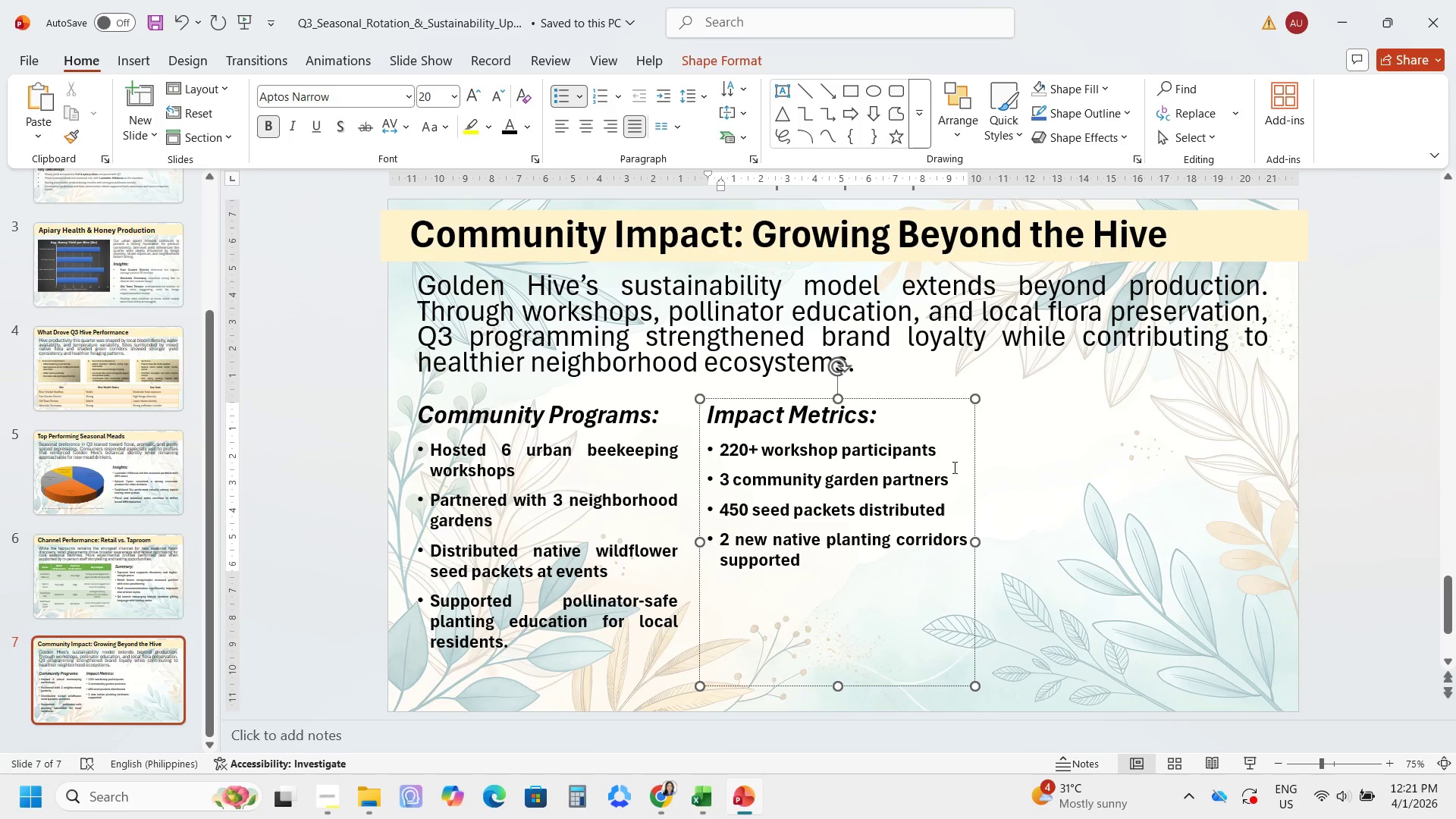 
left_click([977, 460])
 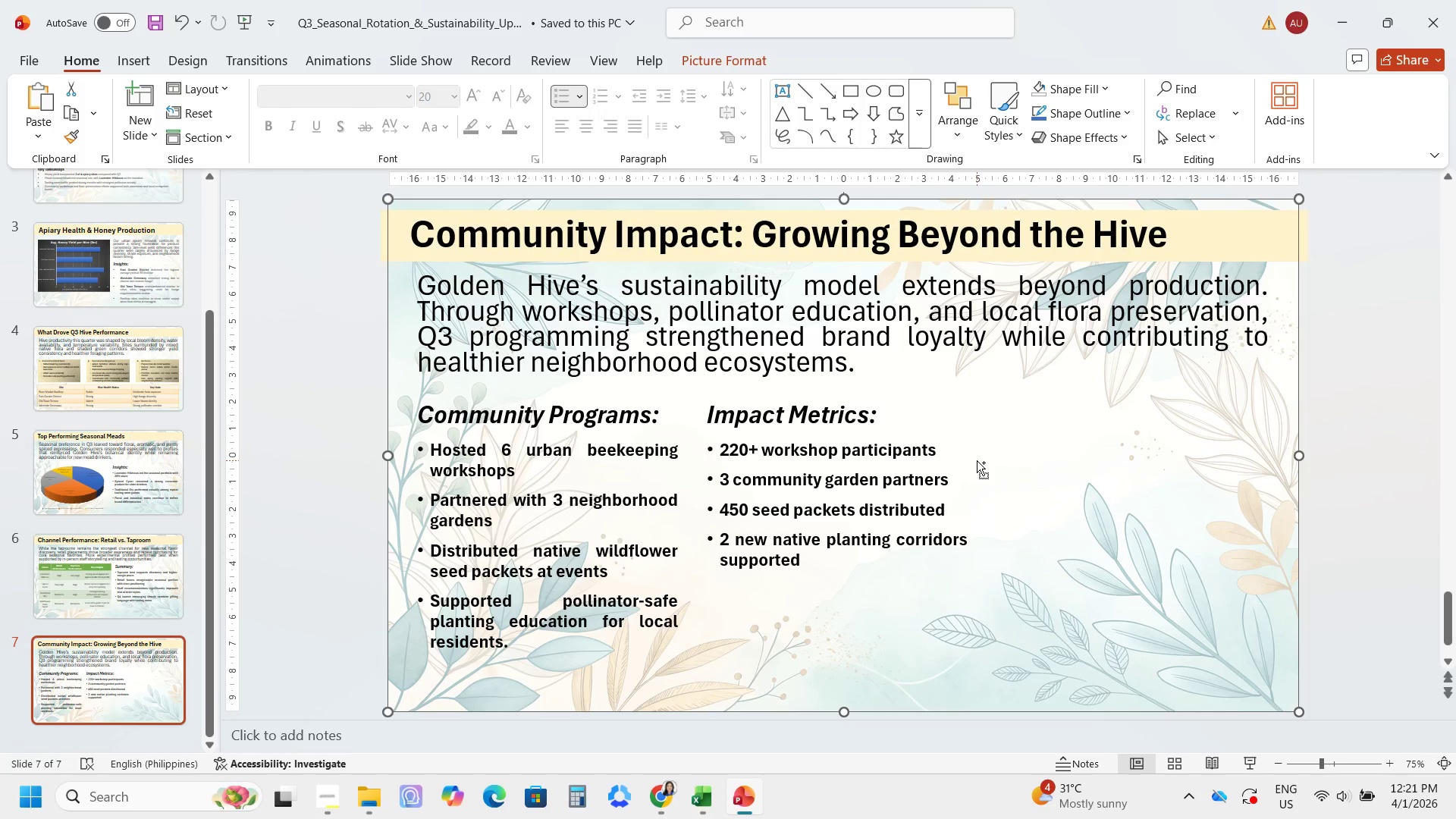 
hold_key(key=ControlLeft, duration=0.47)
 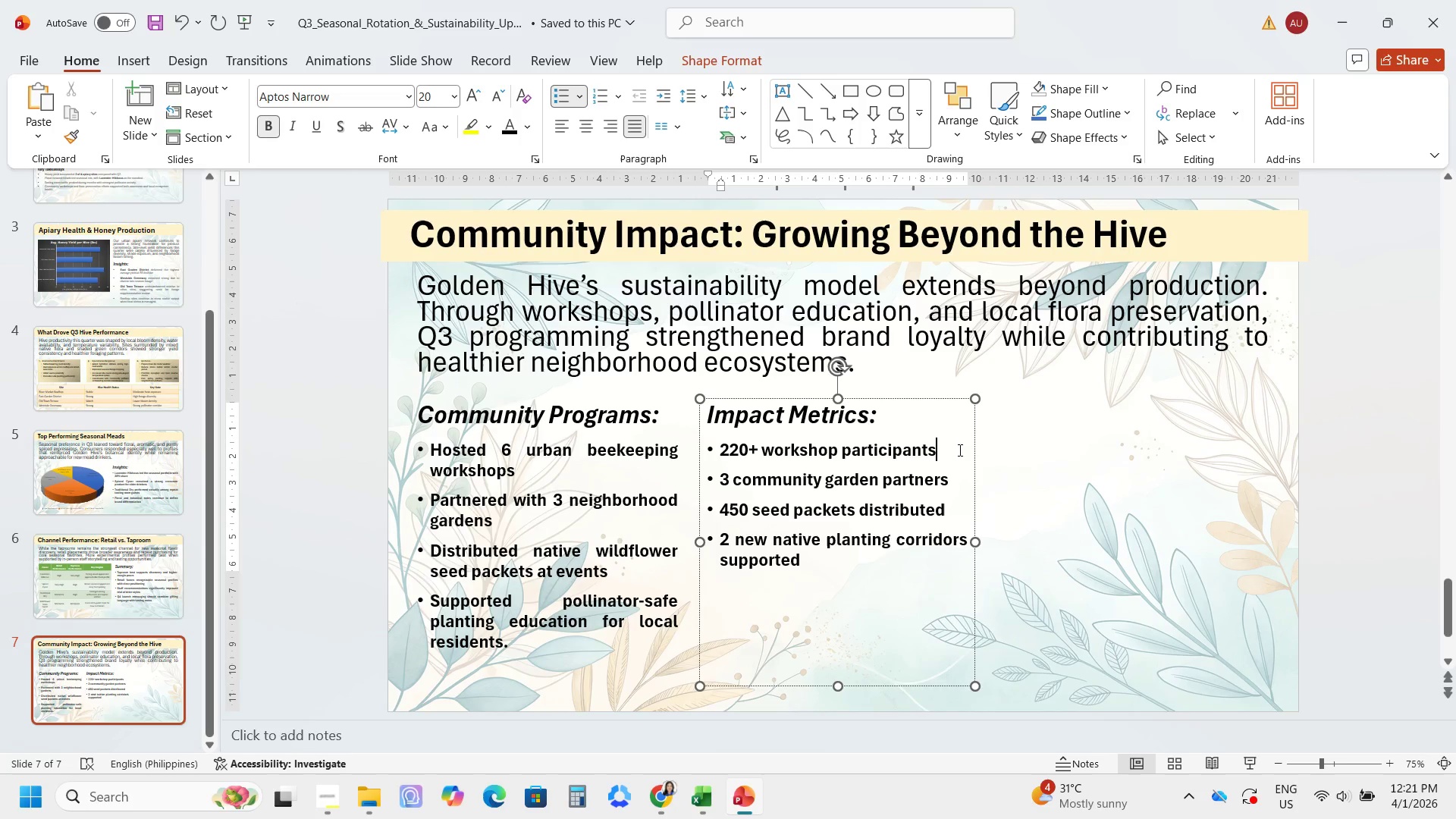 
left_click([959, 450])
 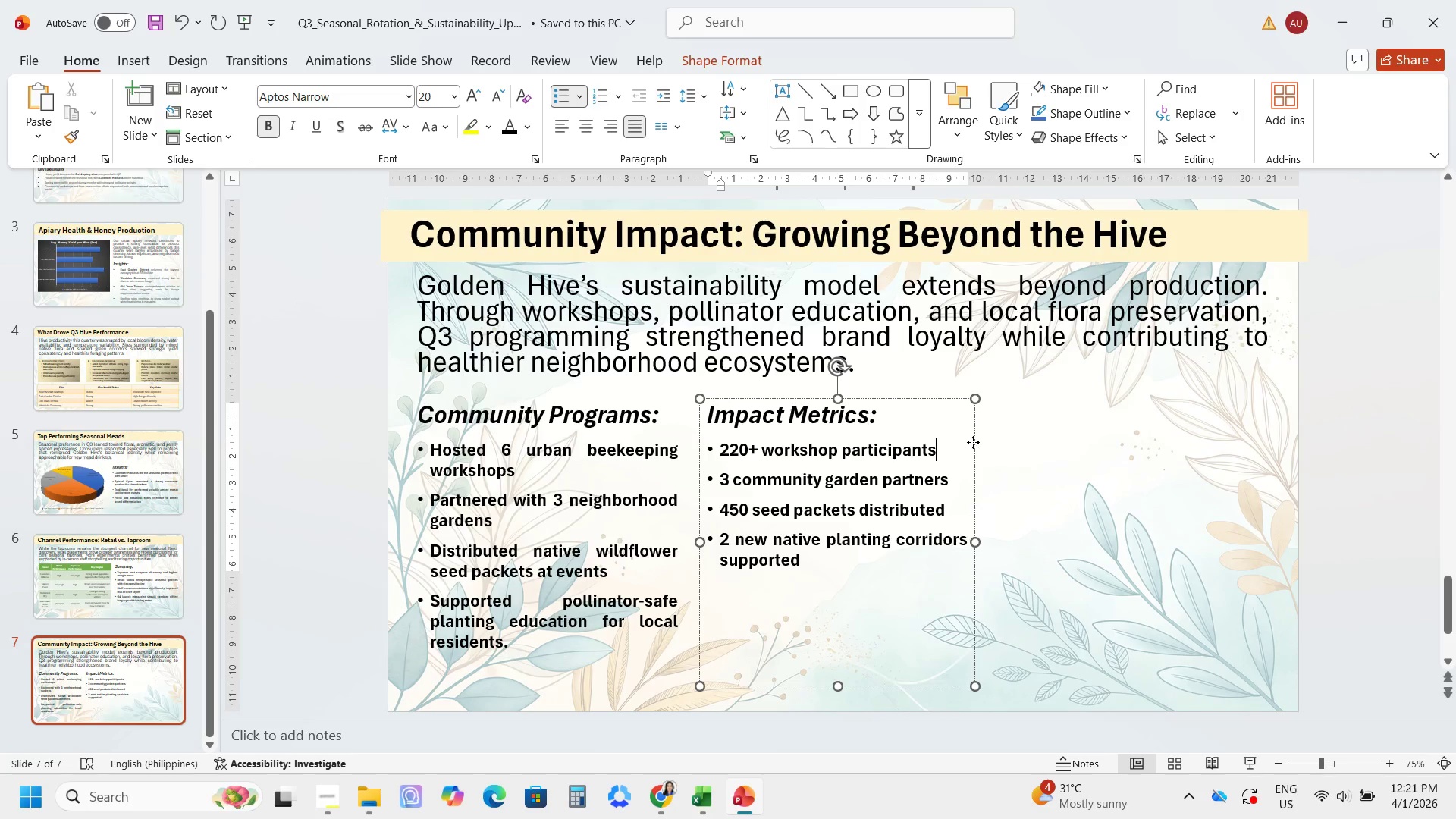 
left_click([973, 442])
 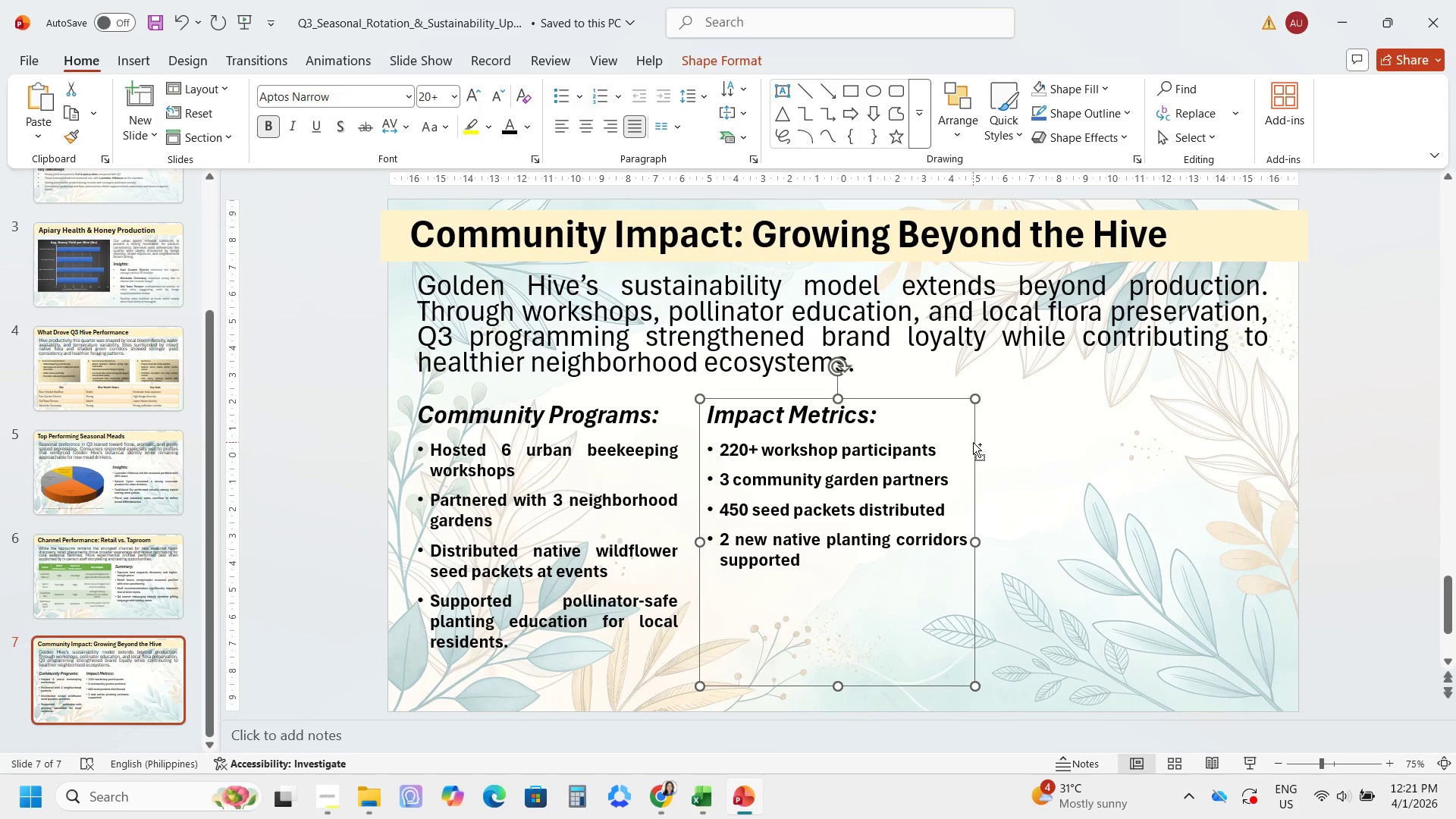 
key(Control+C)
 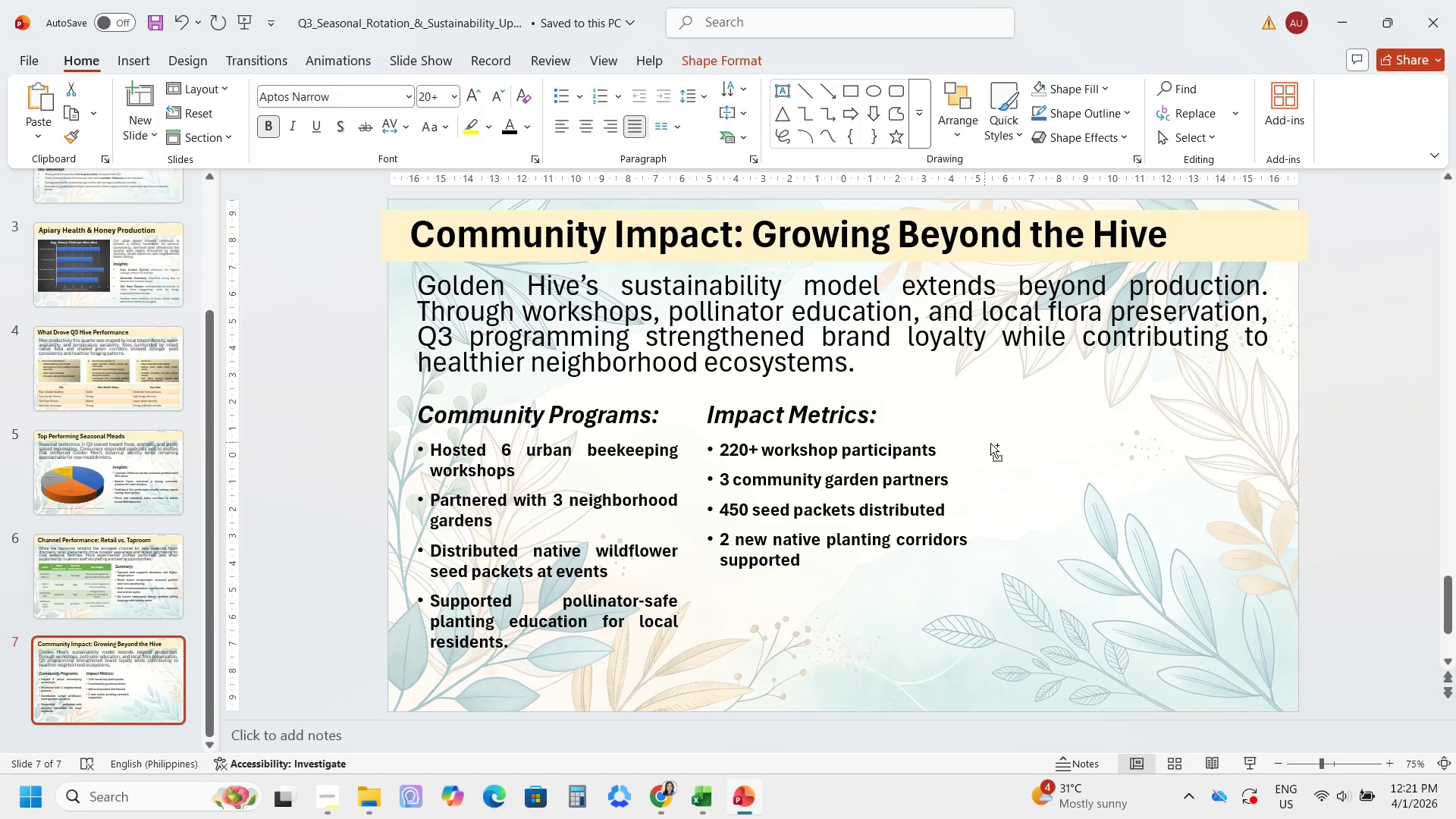 
key(Control+V)
 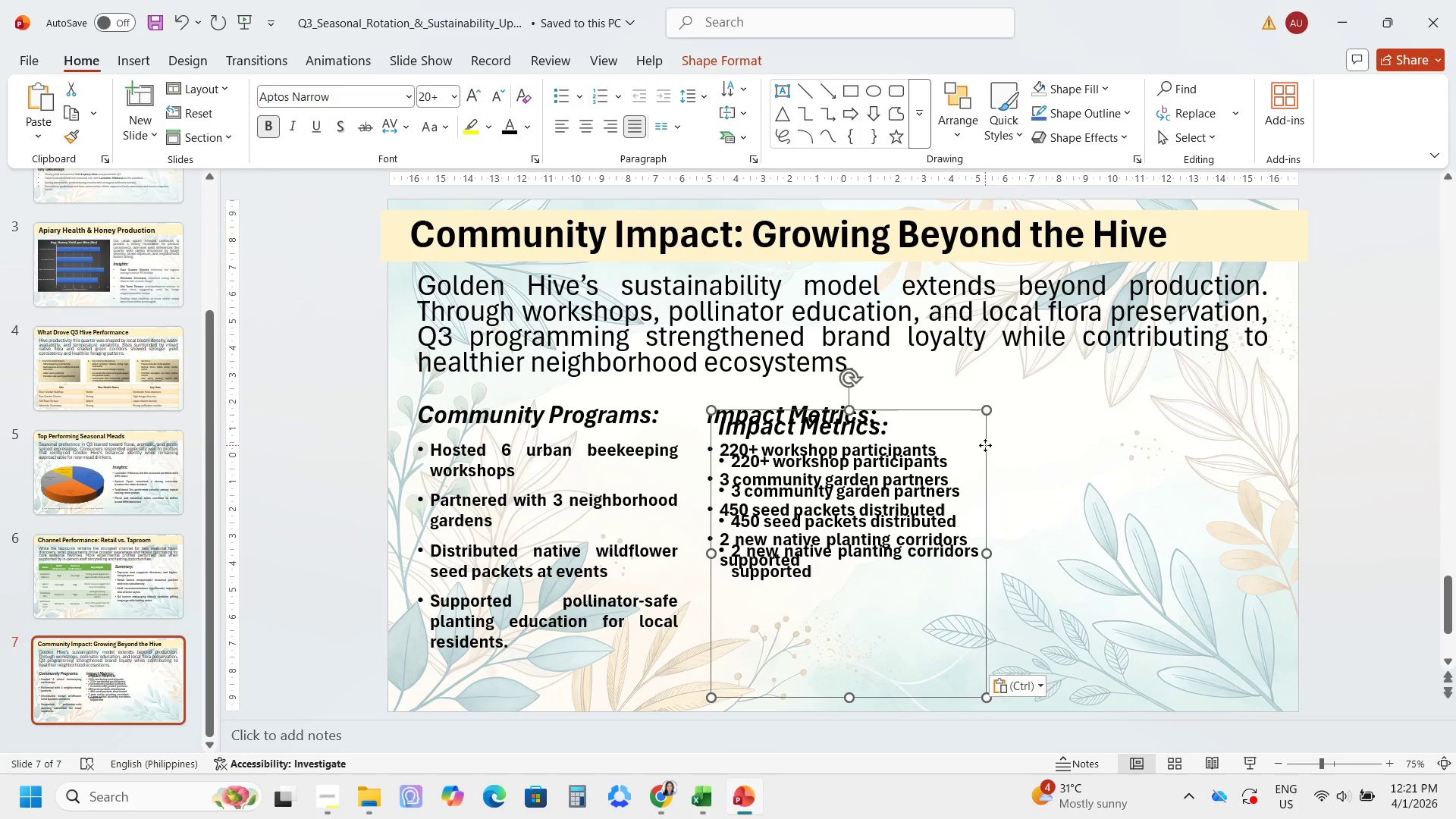 
left_click_drag(start_coordinate=[985, 445], to_coordinate=[1259, 433])
 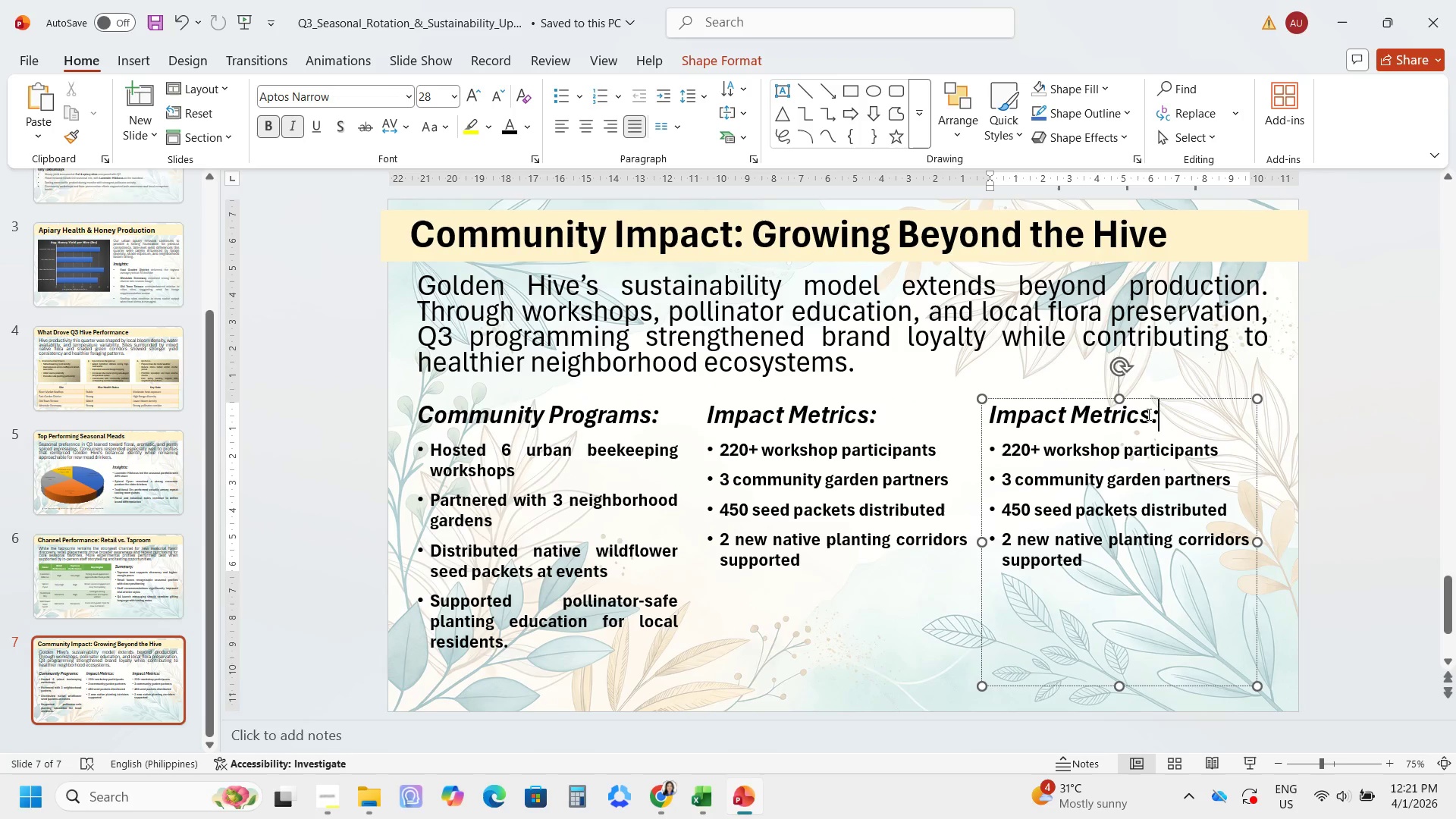 
left_click_drag(start_coordinate=[1147, 414], to_coordinate=[1010, 415])
 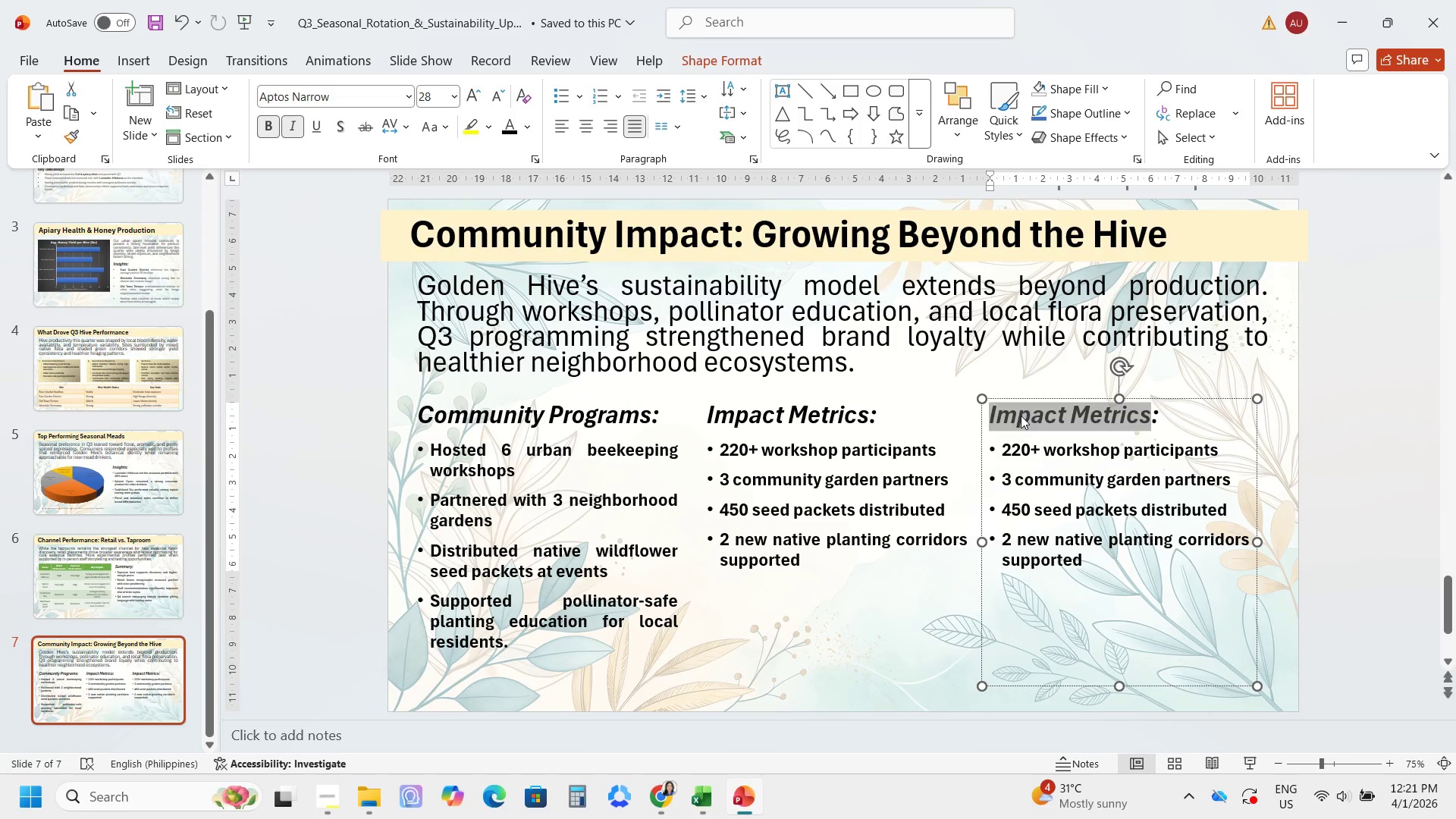 
type(Why It MA)
key(Backspace)
type(atters)
 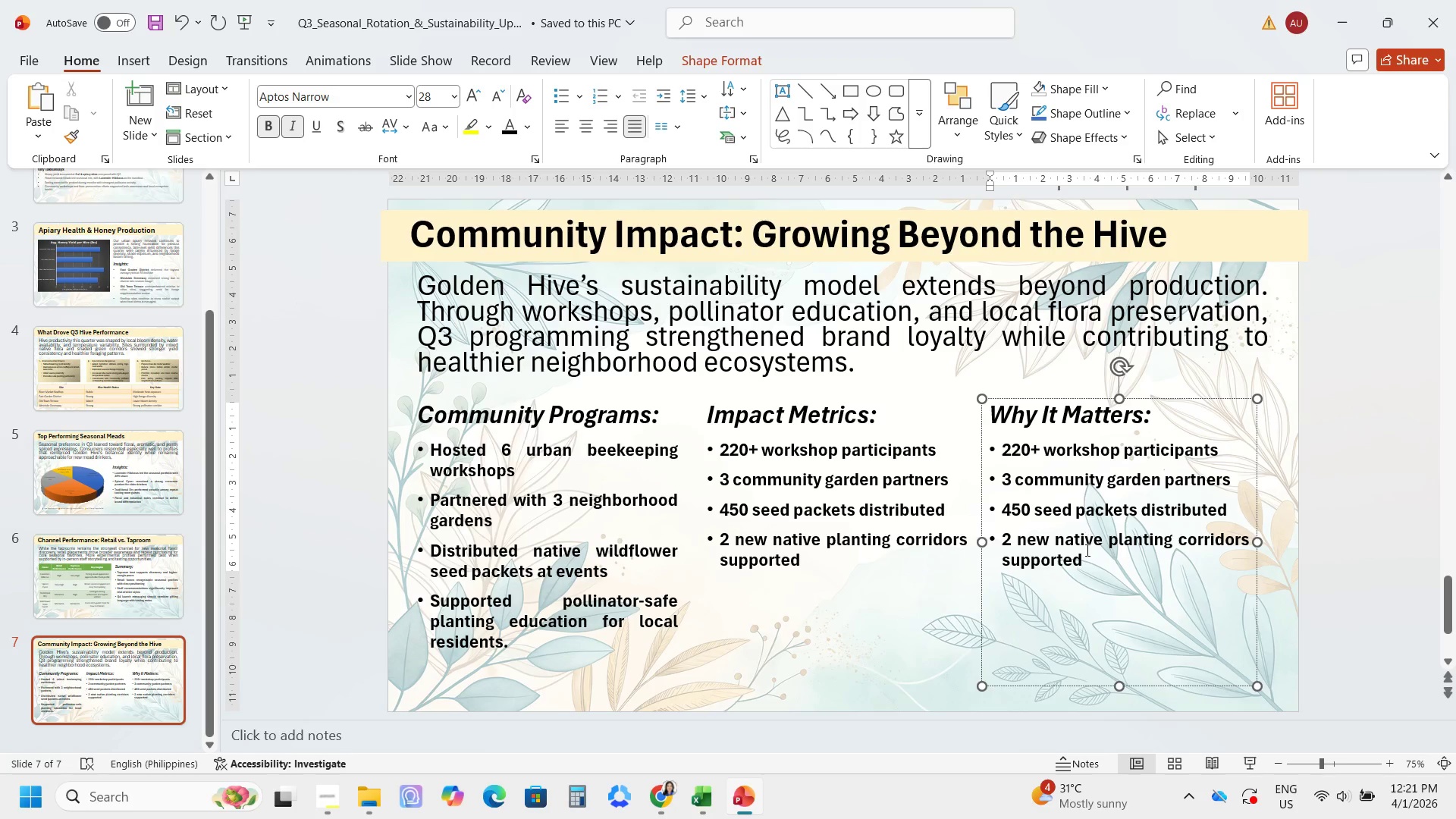 
left_click_drag(start_coordinate=[1094, 575], to_coordinate=[1080, 555])
 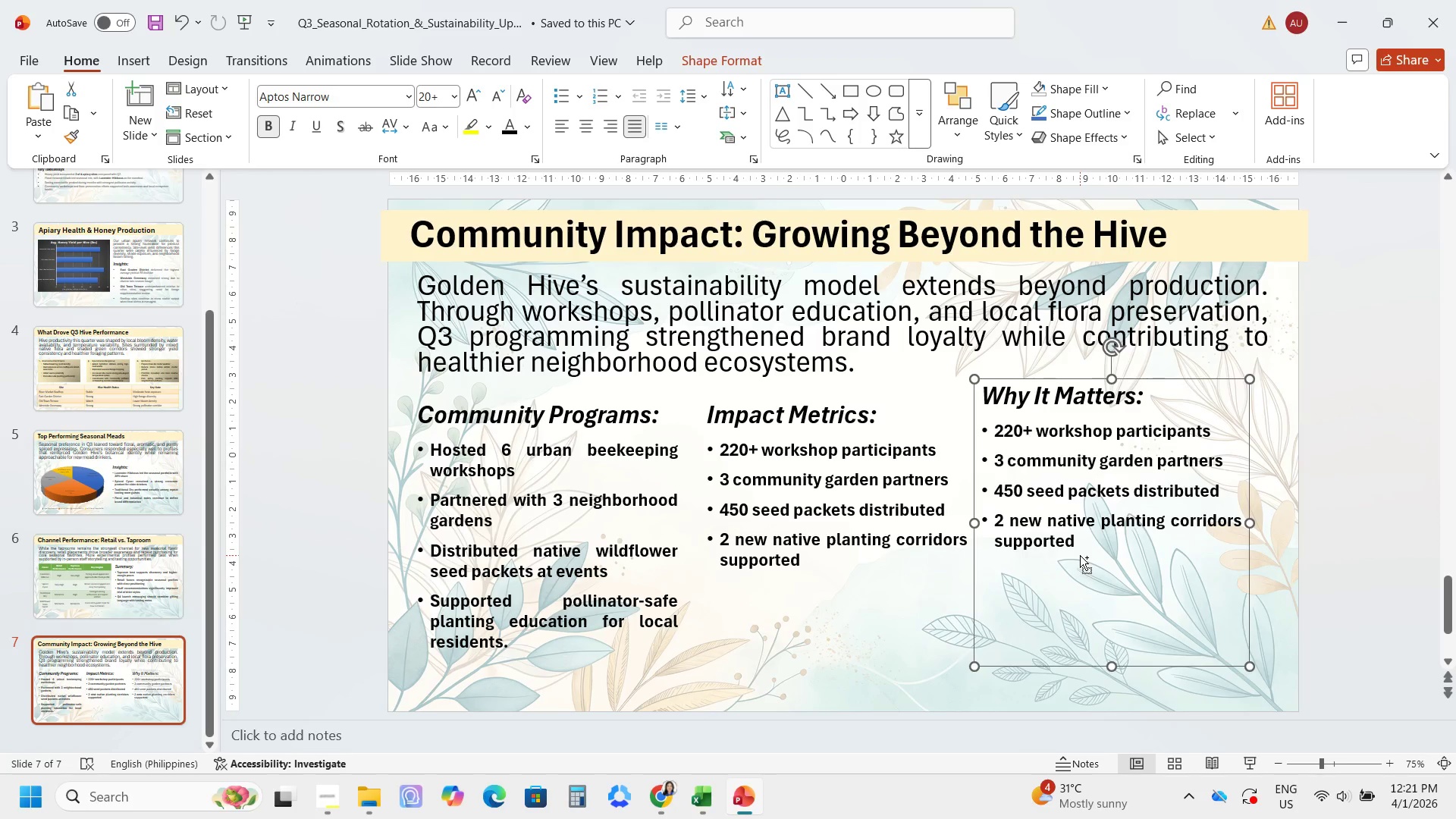 
key(Control+Z)
 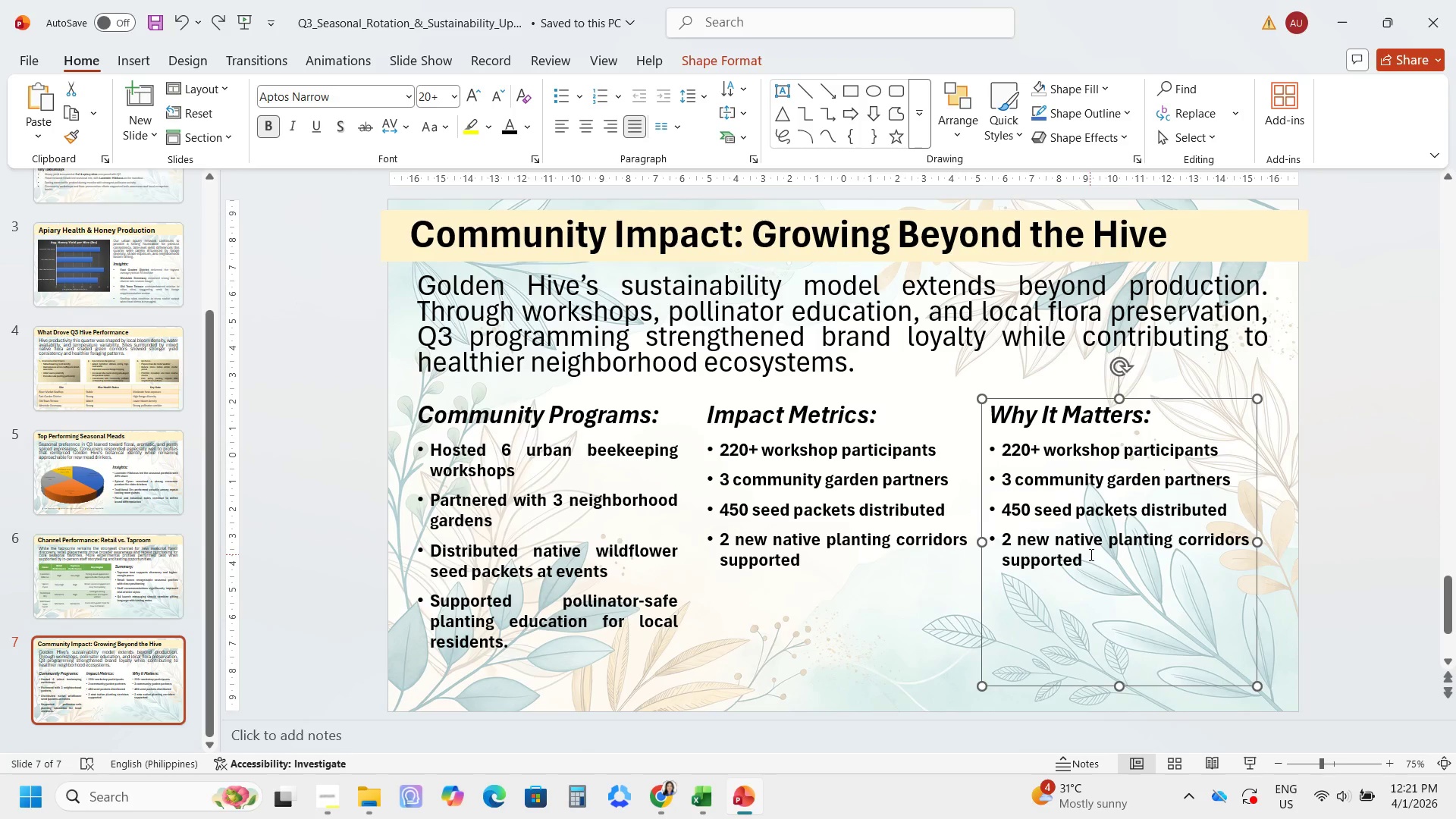 
left_click_drag(start_coordinate=[1090, 554], to_coordinate=[1002, 452])
 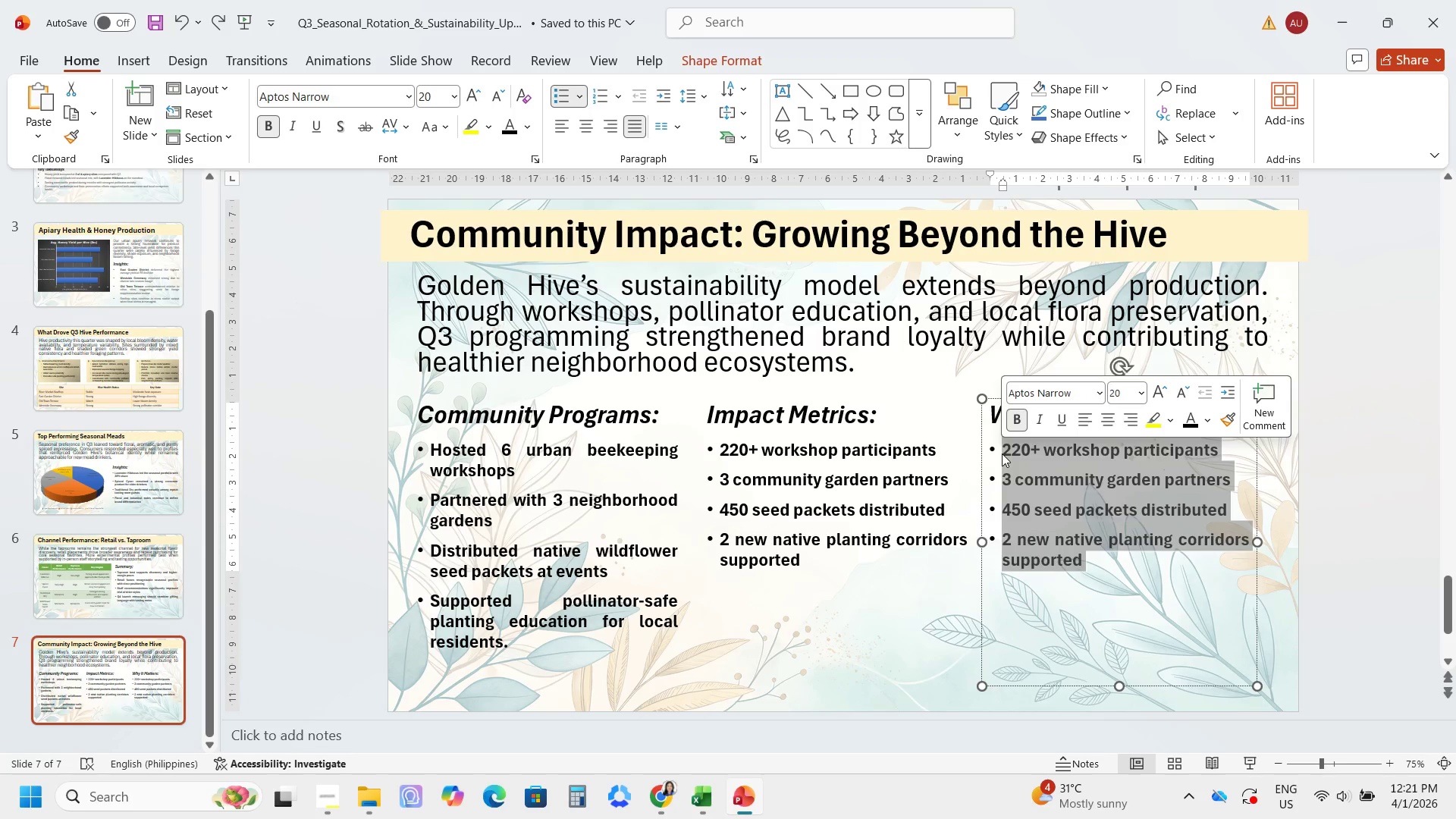 
type(Strengthen ;)
key(Backspace)
type(local forage diversity)
 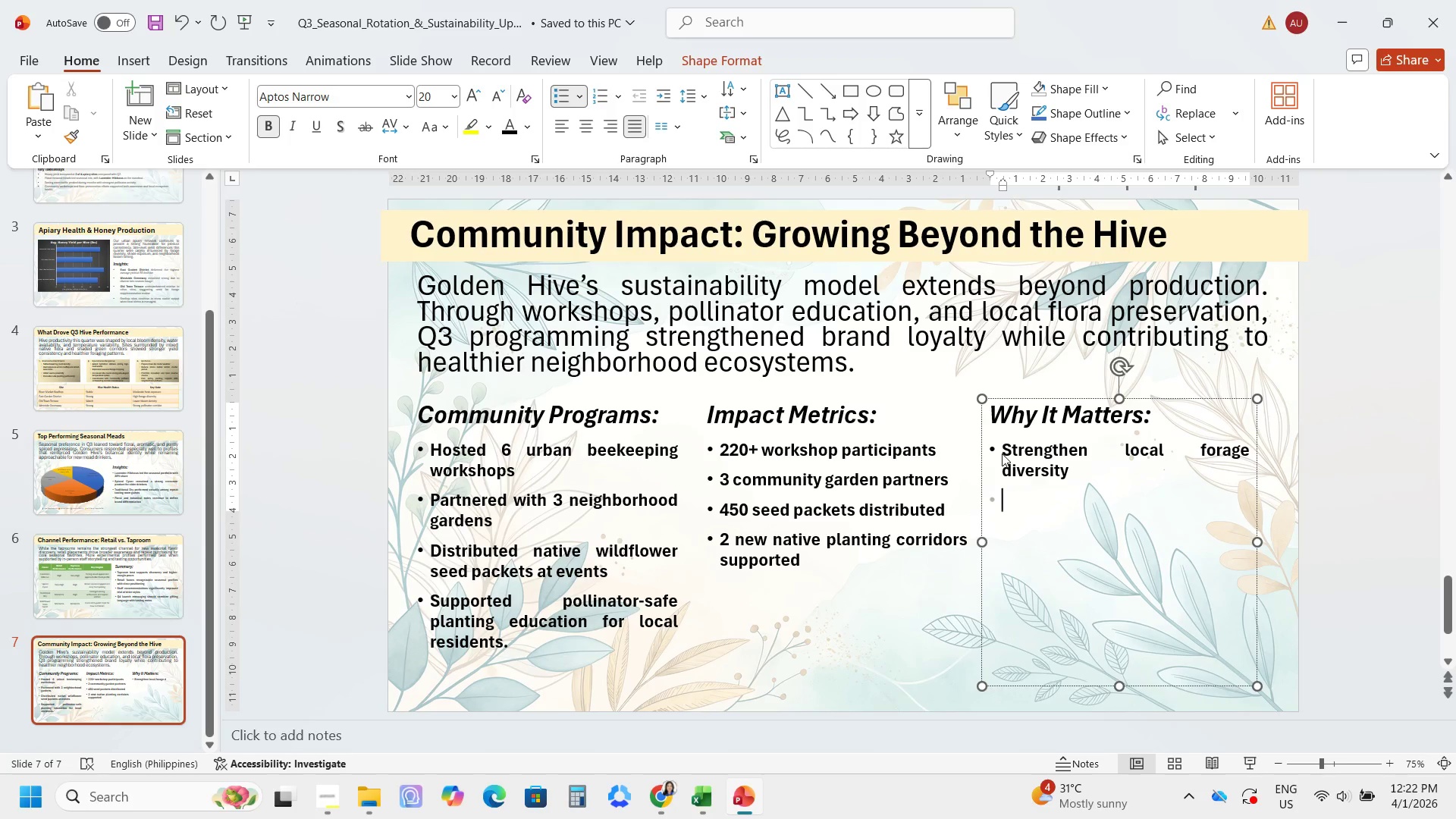 
key(Enter)
 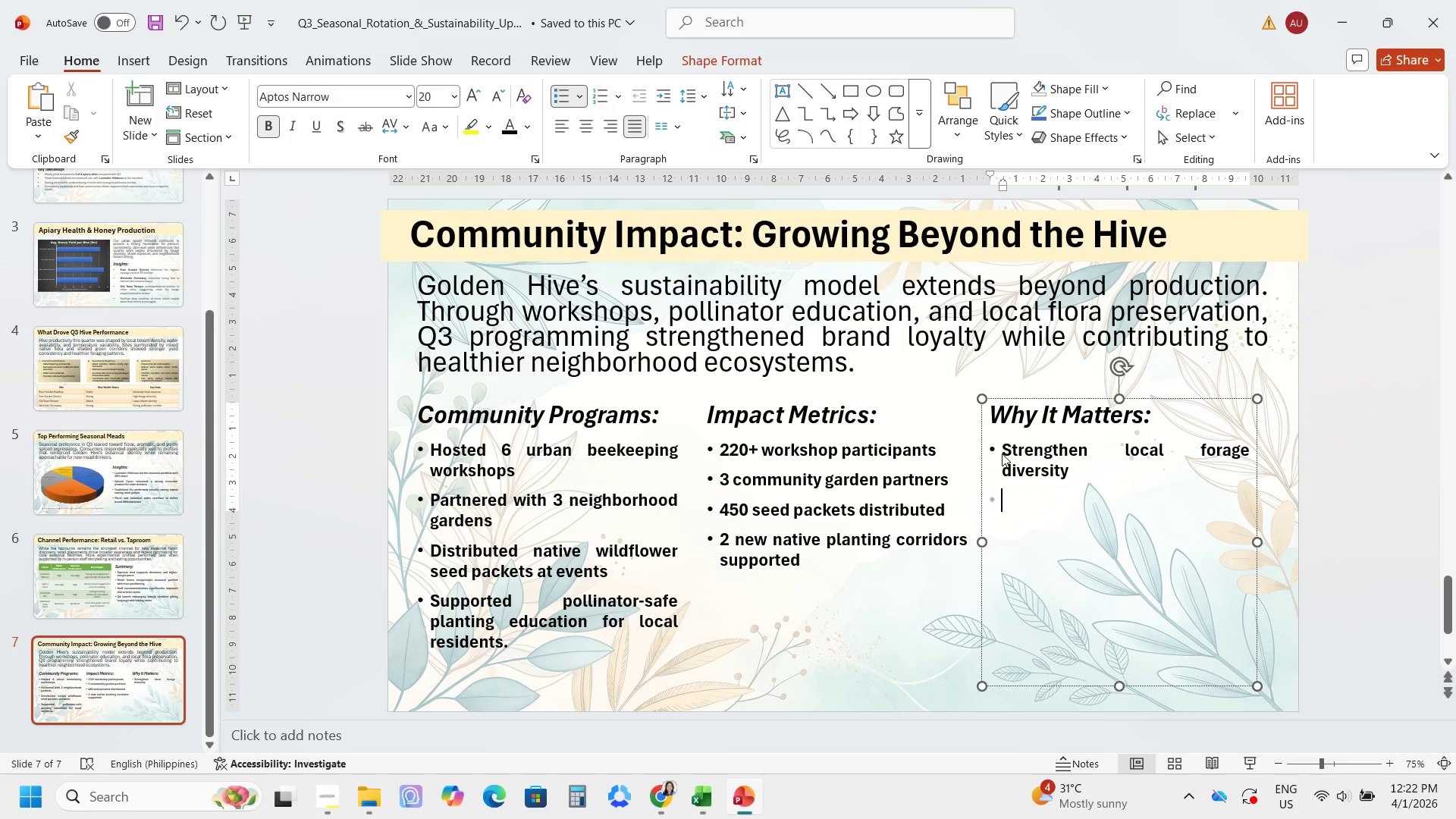 
type(Builds brand trust through visible stewardship)
 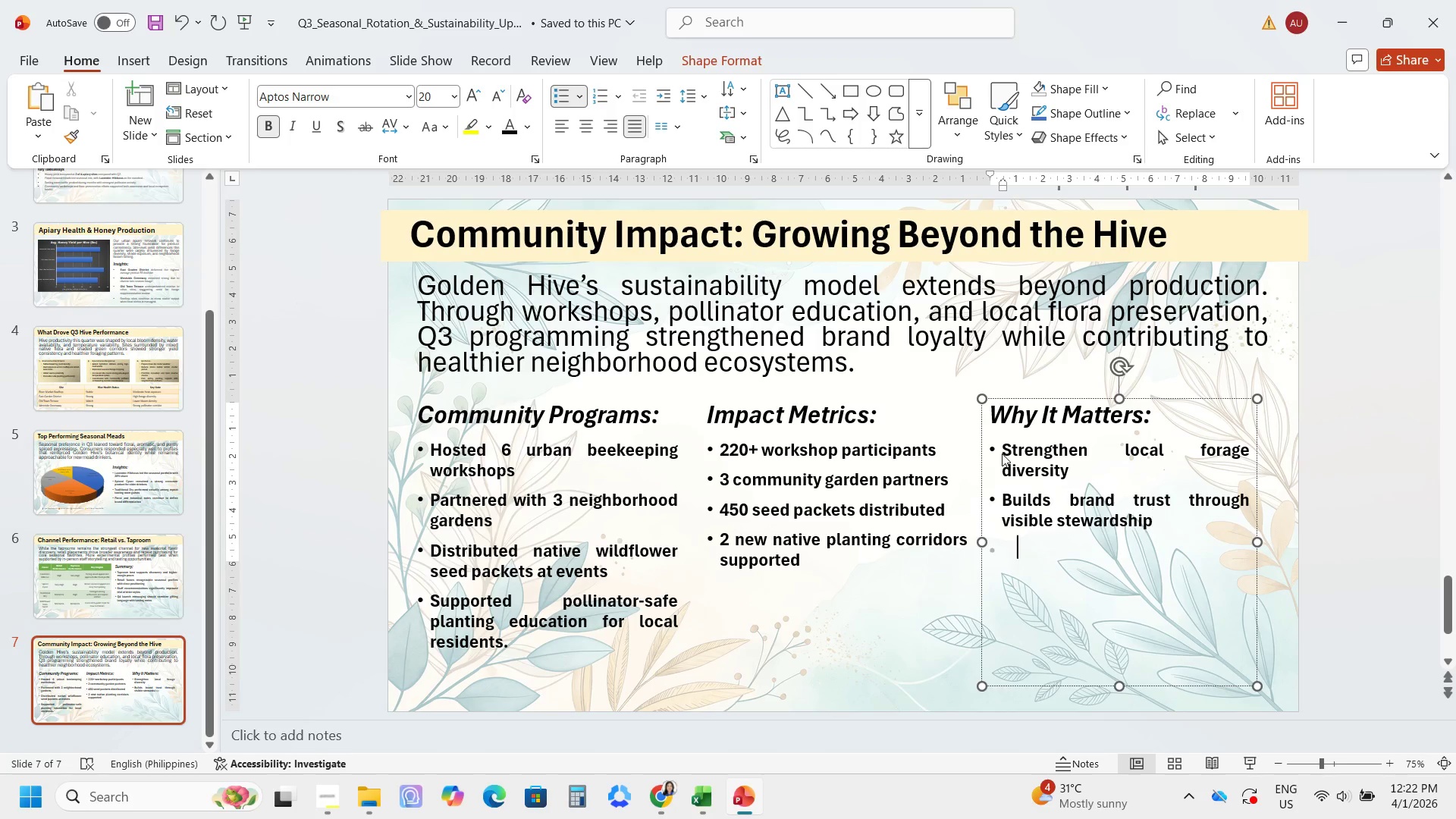 
key(Enter)
 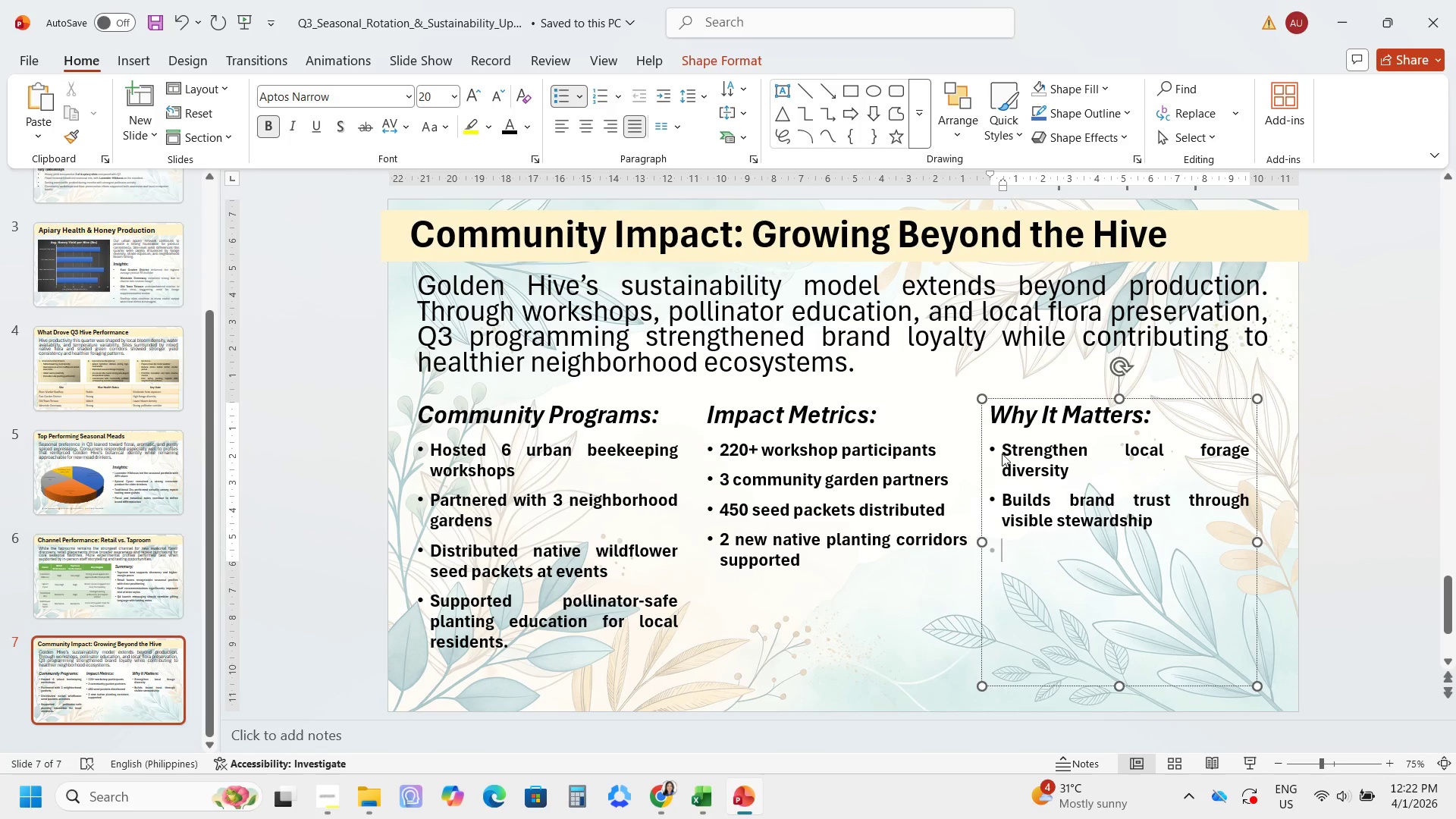 
type(Expands com,u)
key(Backspace)
key(Backspace)
type(munirt)
key(Backspace)
key(Backspace)
type(ty awareness of bee health and ub)
key(Backspace)
type(rbam )
key(Backspace)
key(Backspace)
type(n biodiversity)
 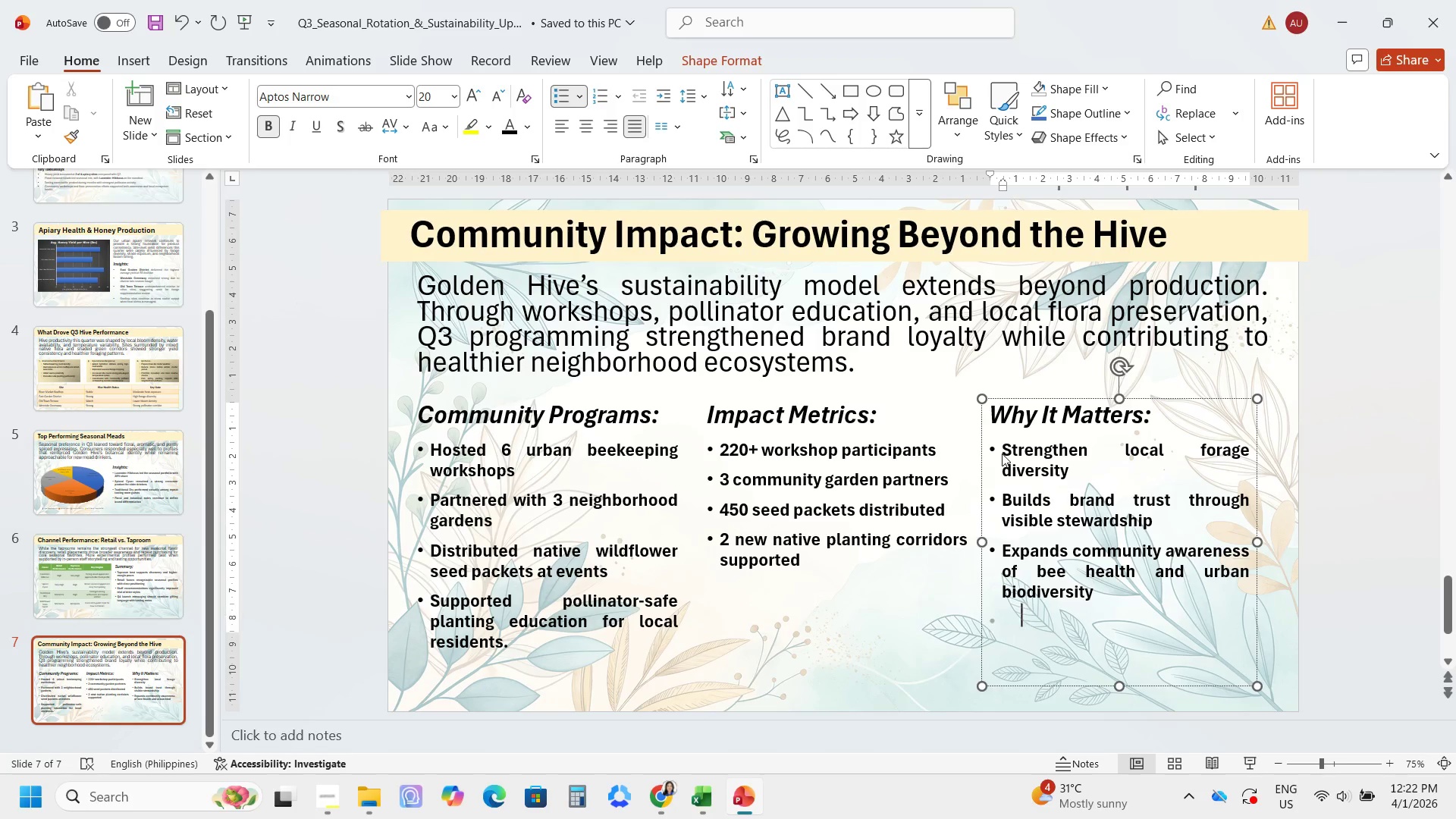 
key(Enter)
 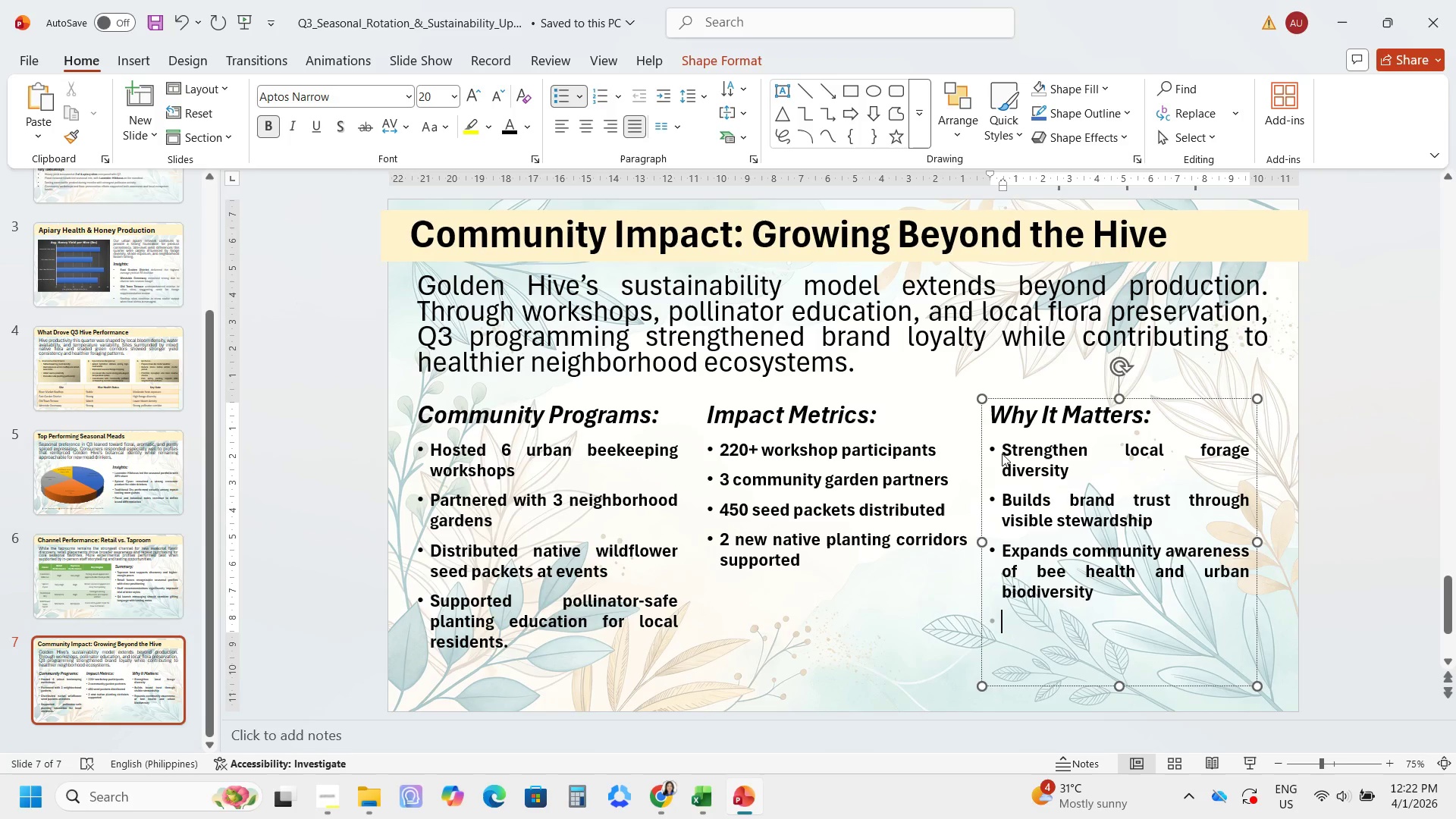 
type(Reinforces Golven Hive's "from hive to glass" story)
 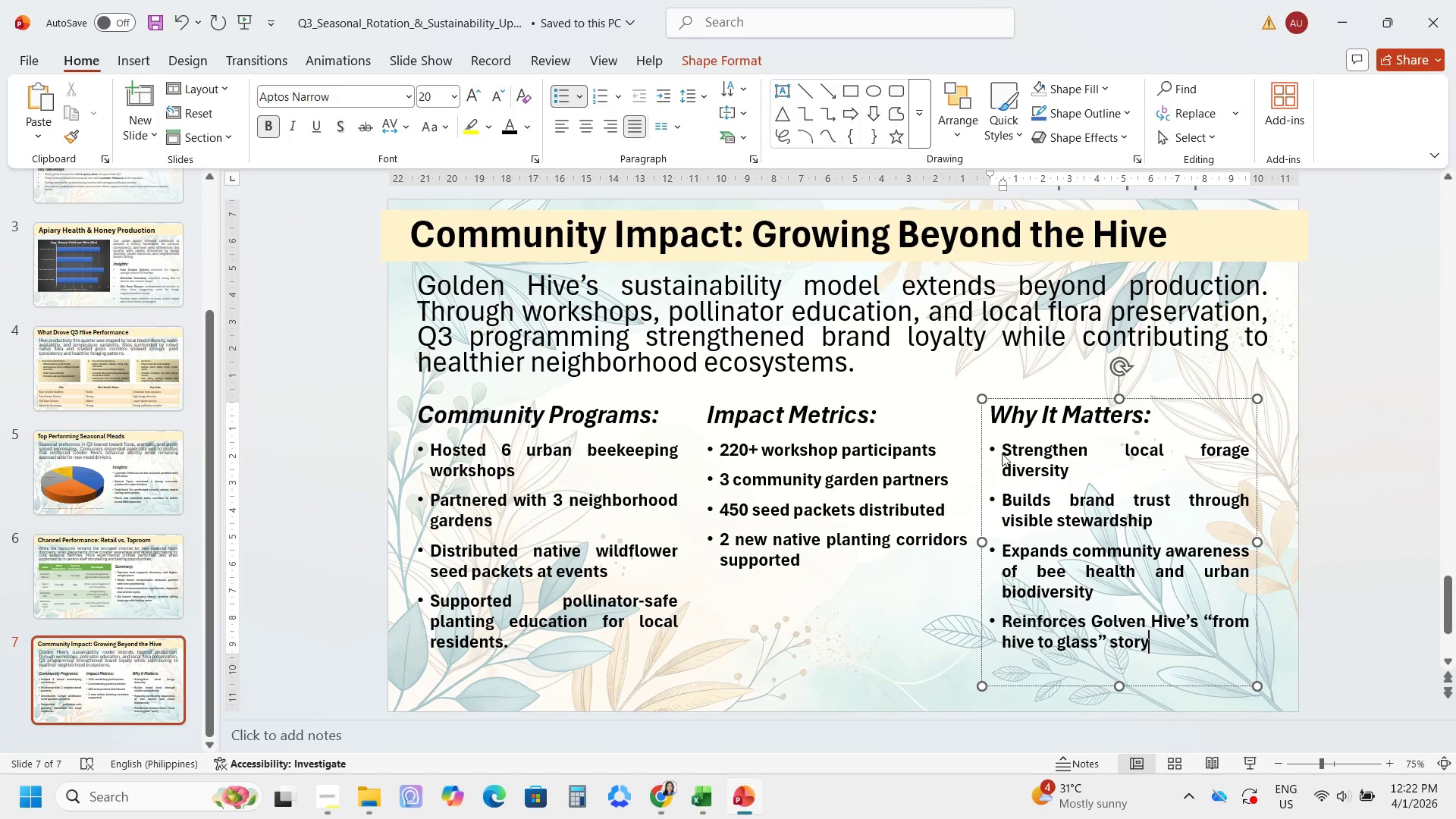 
left_click([667, 425])
 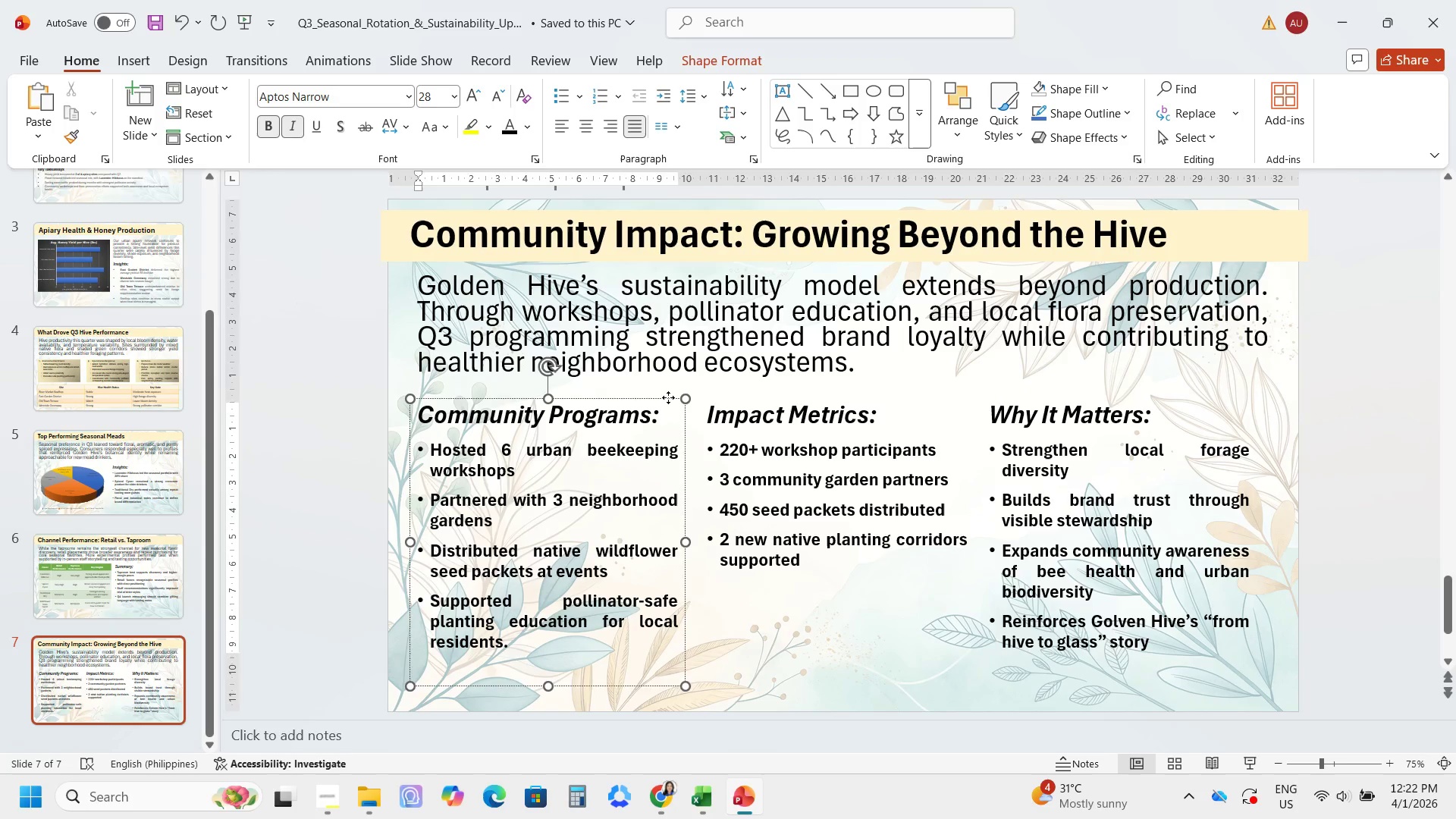 
left_click([668, 397])
 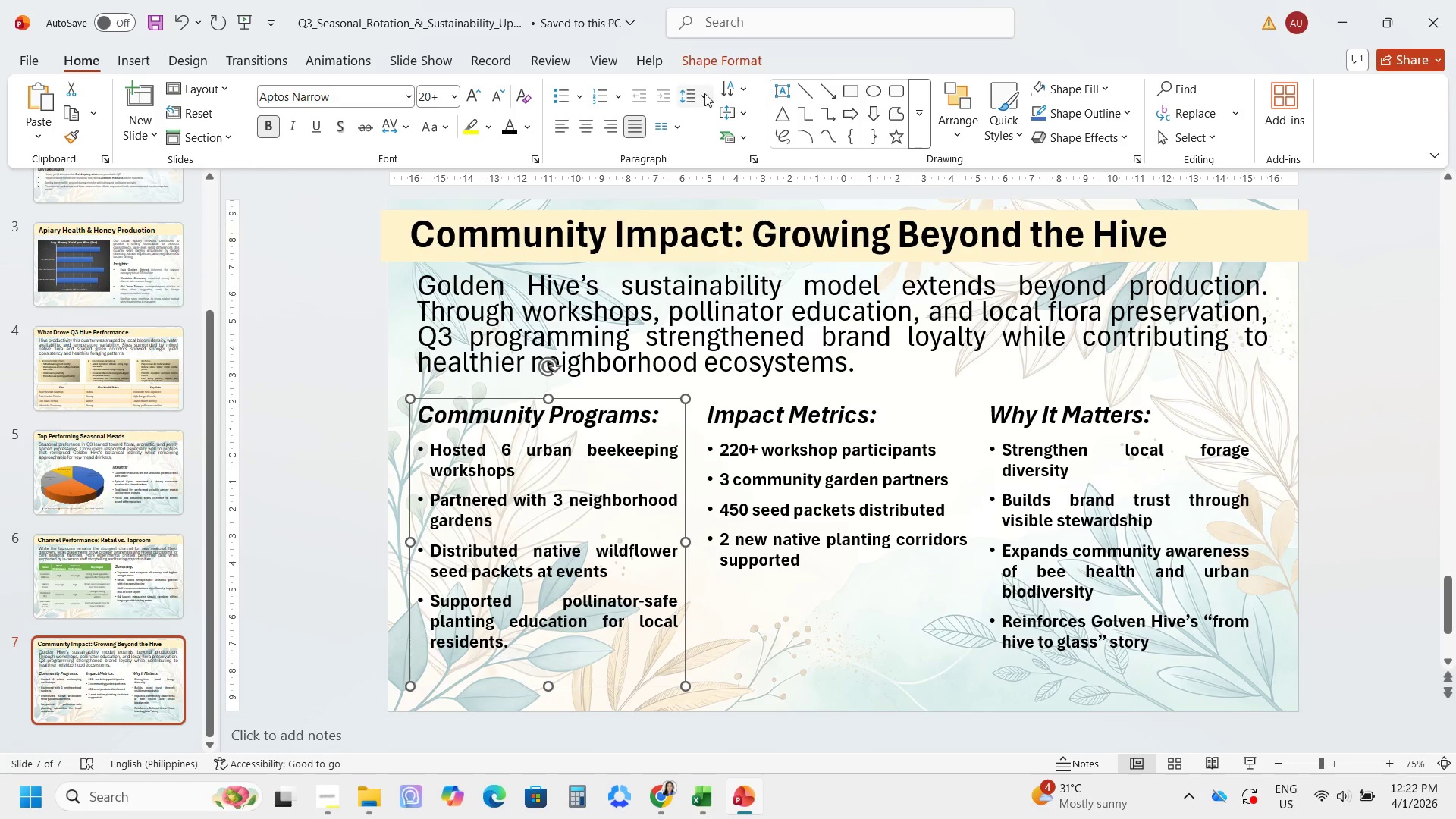 
left_click([722, 74])
 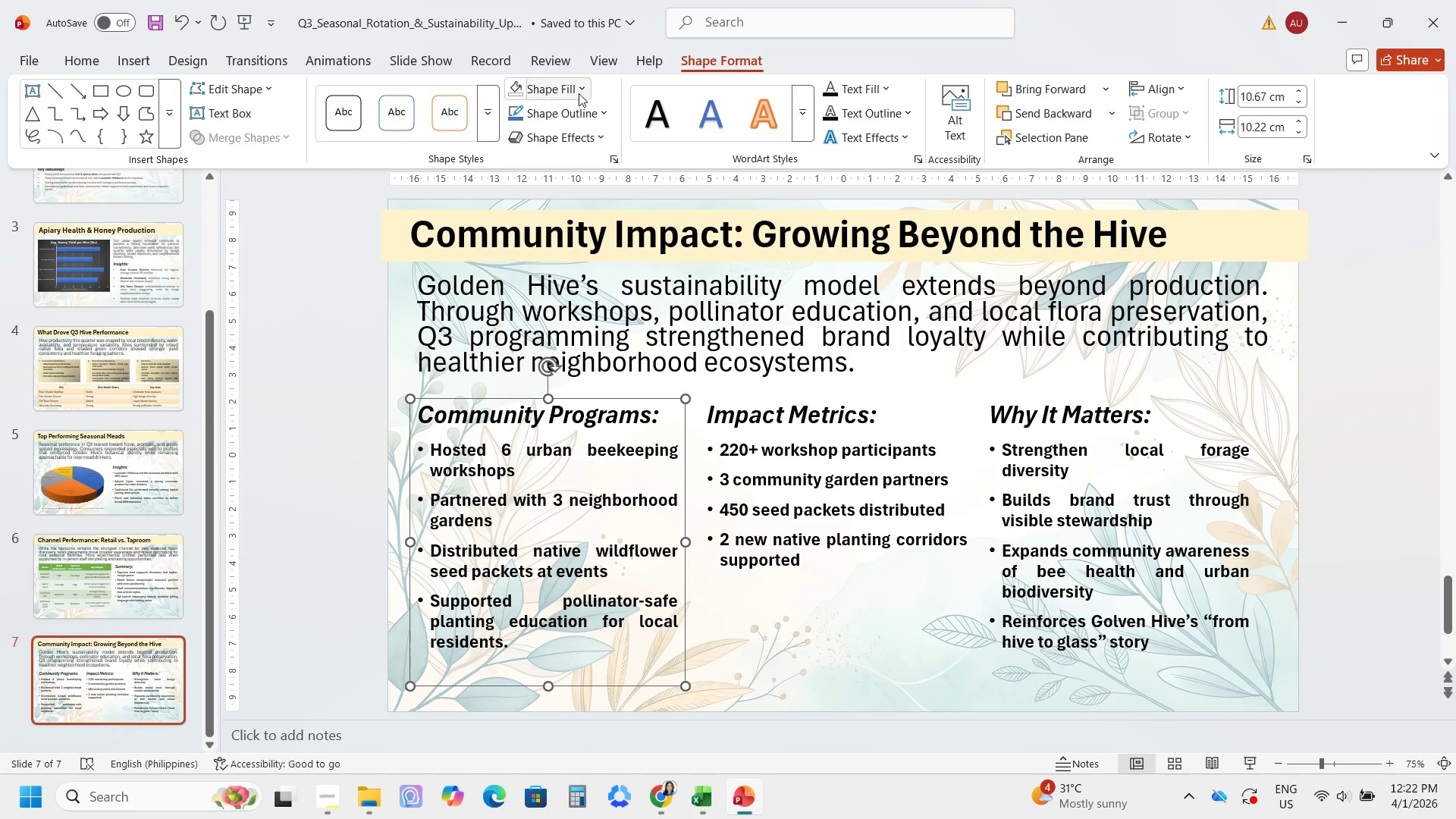 
left_click([574, 93])
 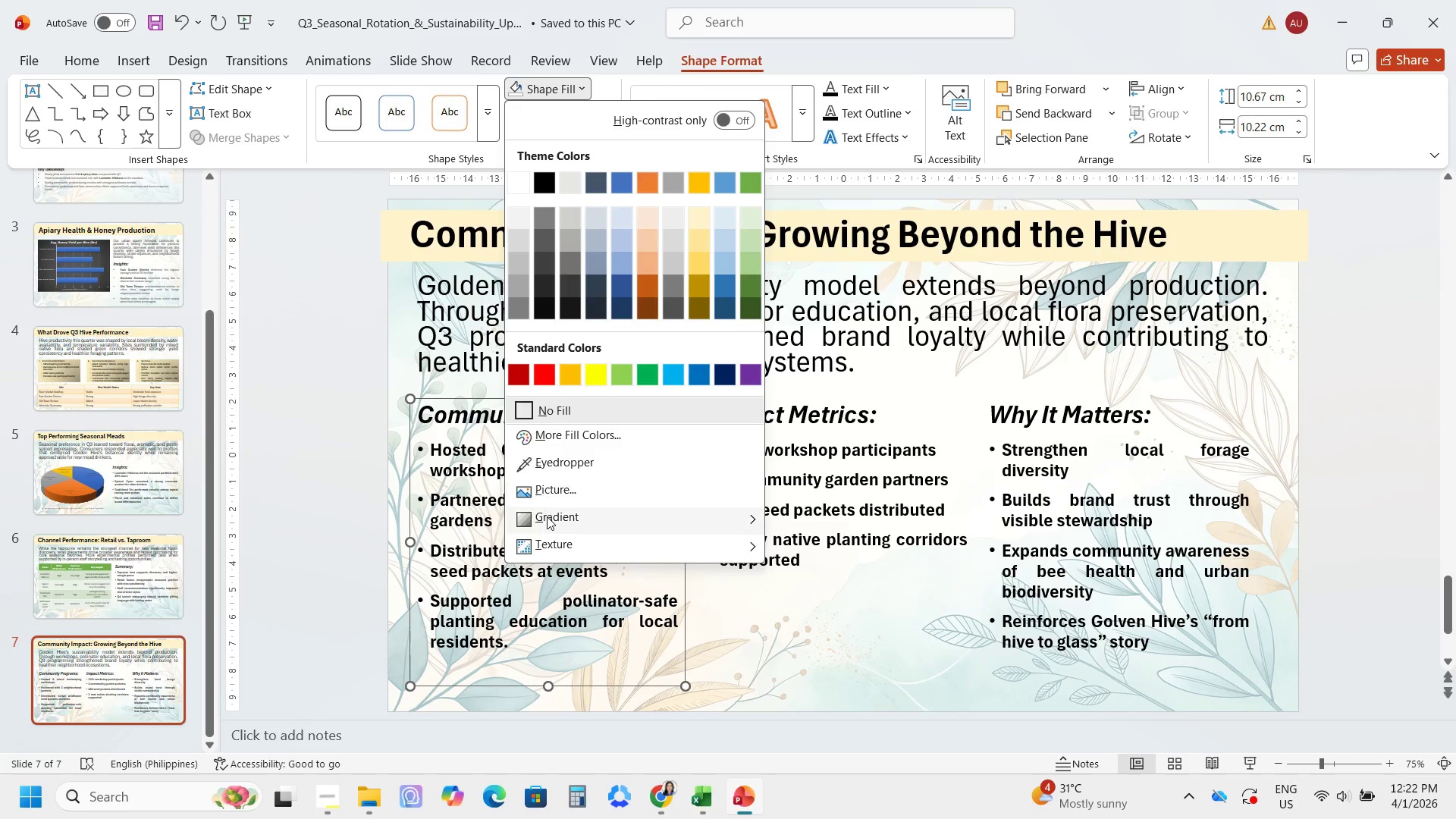 
left_click([547, 517])
 